 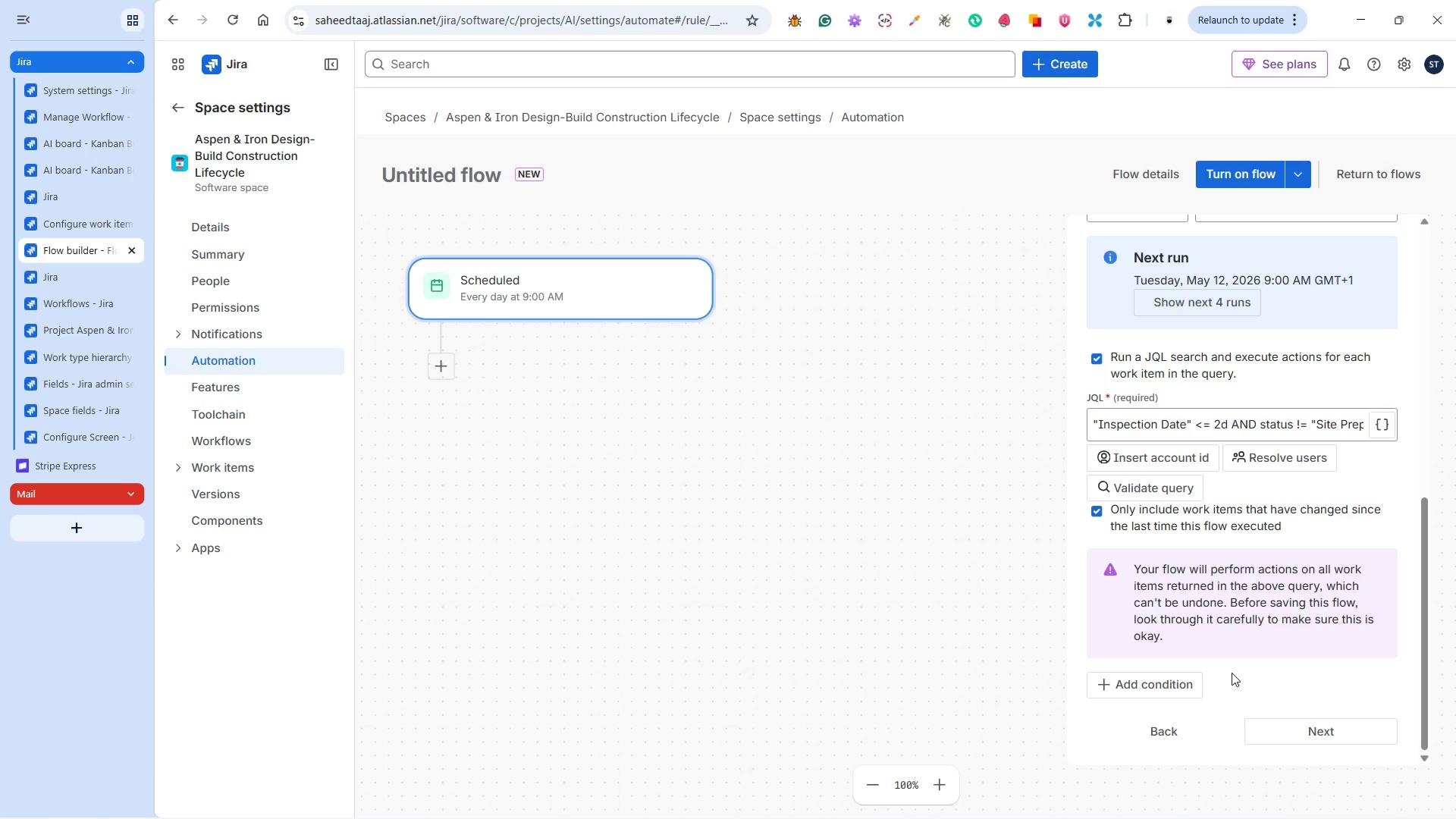 
left_click([442, 375])
 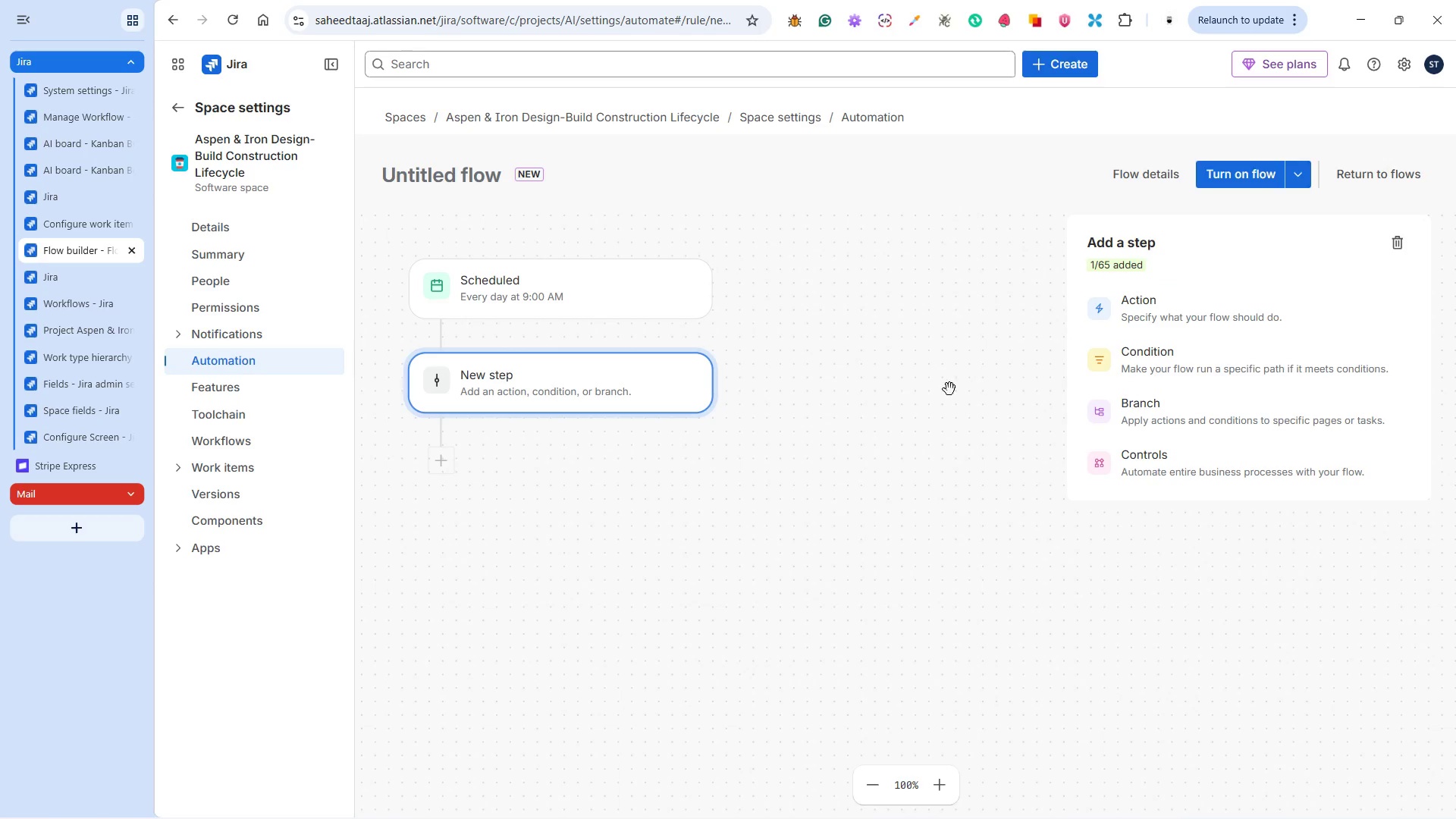 
left_click([1166, 311])
 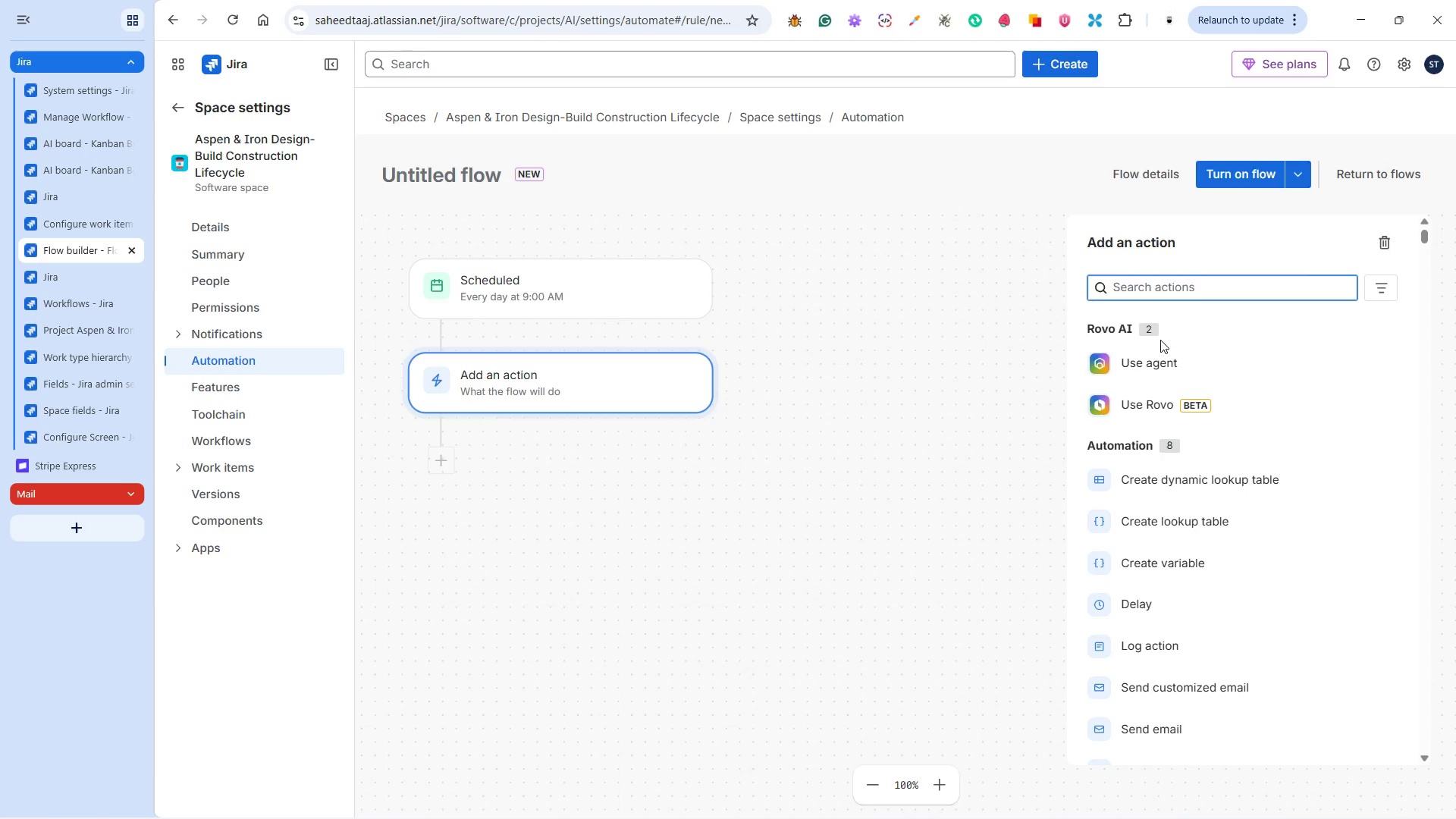 
wait(22.99)
 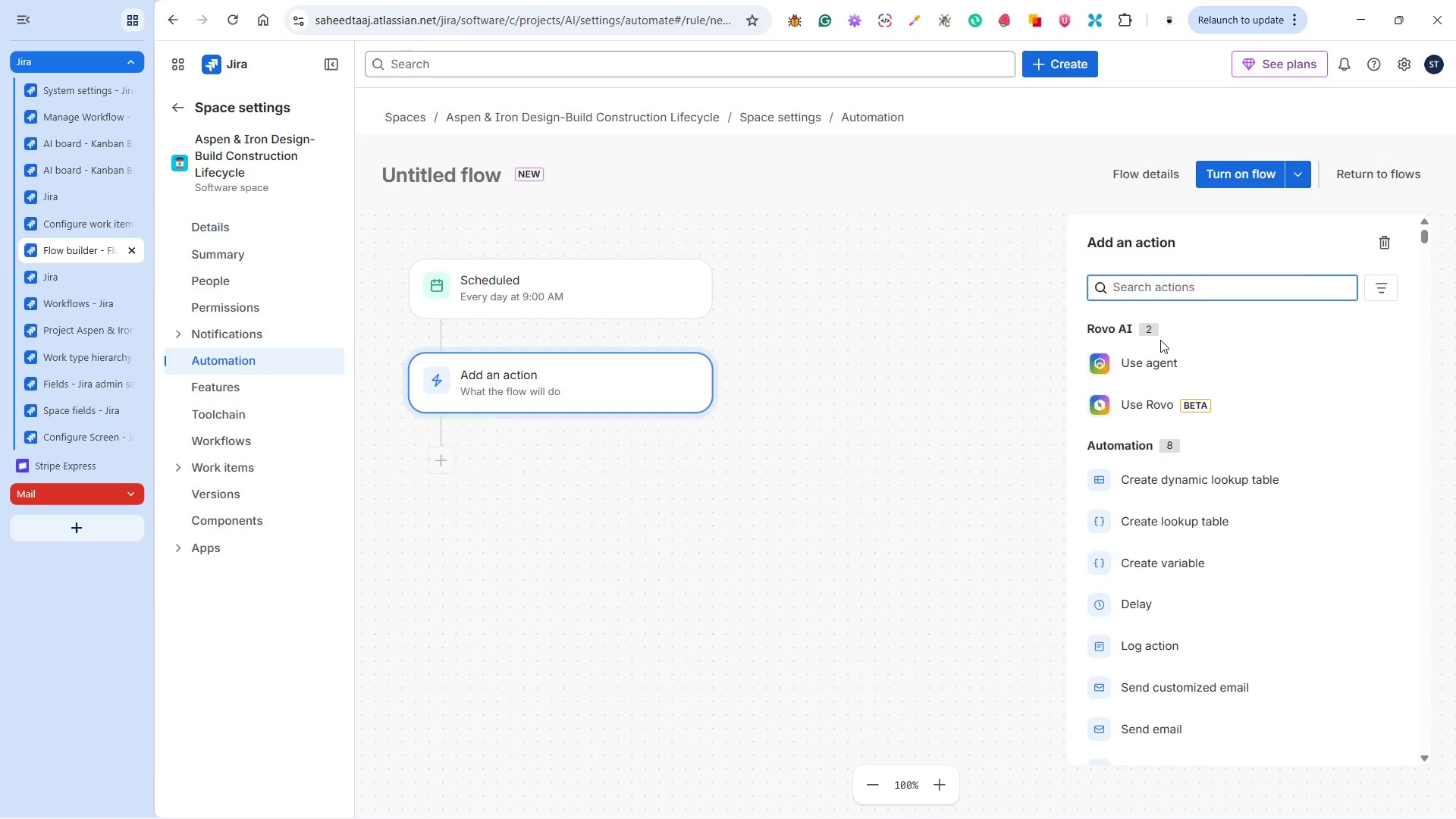 
scroll: coordinate [1181, 397], scroll_direction: down, amount: 9.0
 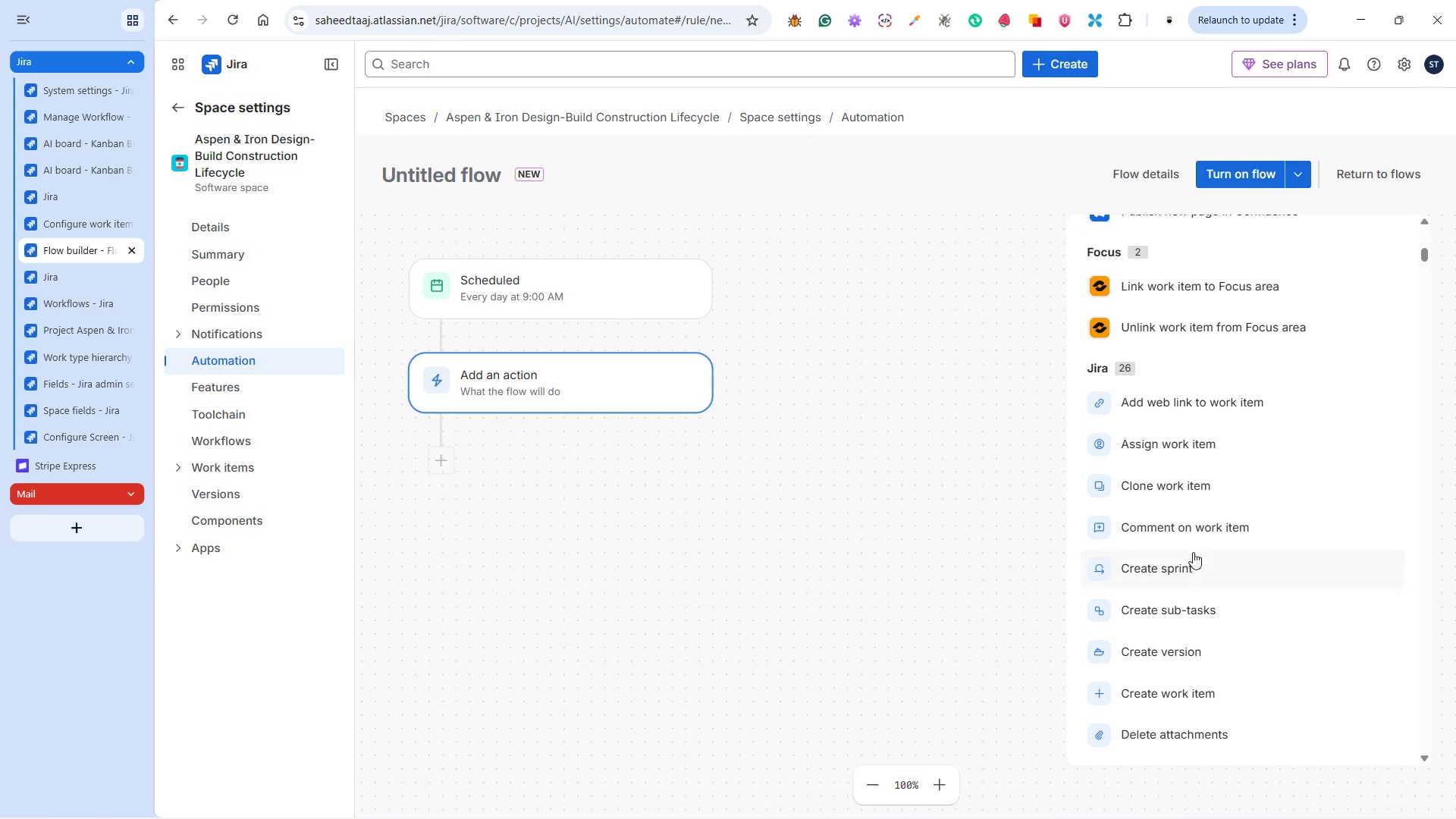 
left_click([1193, 530])
 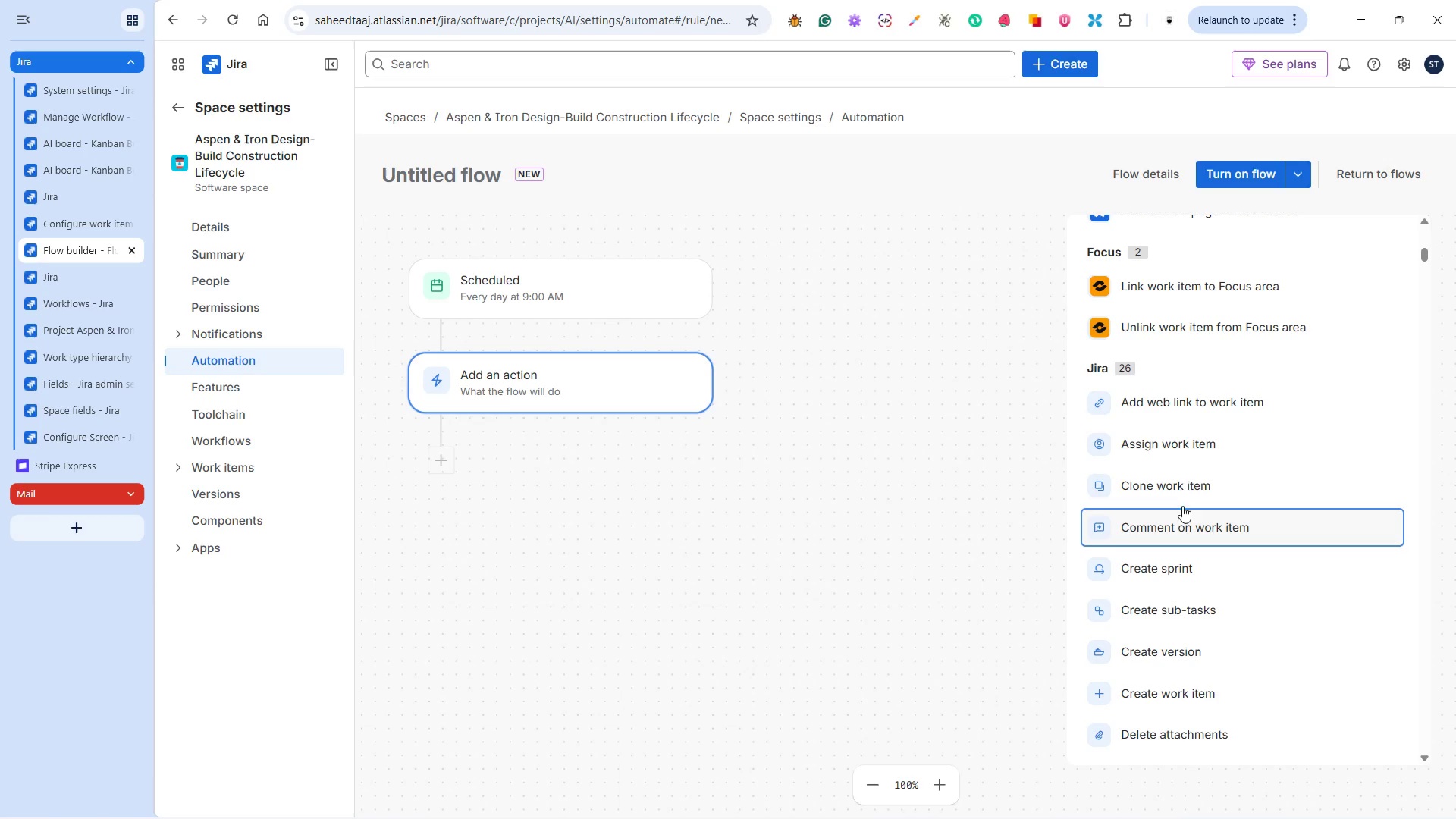 
mouse_move([1171, 474])
 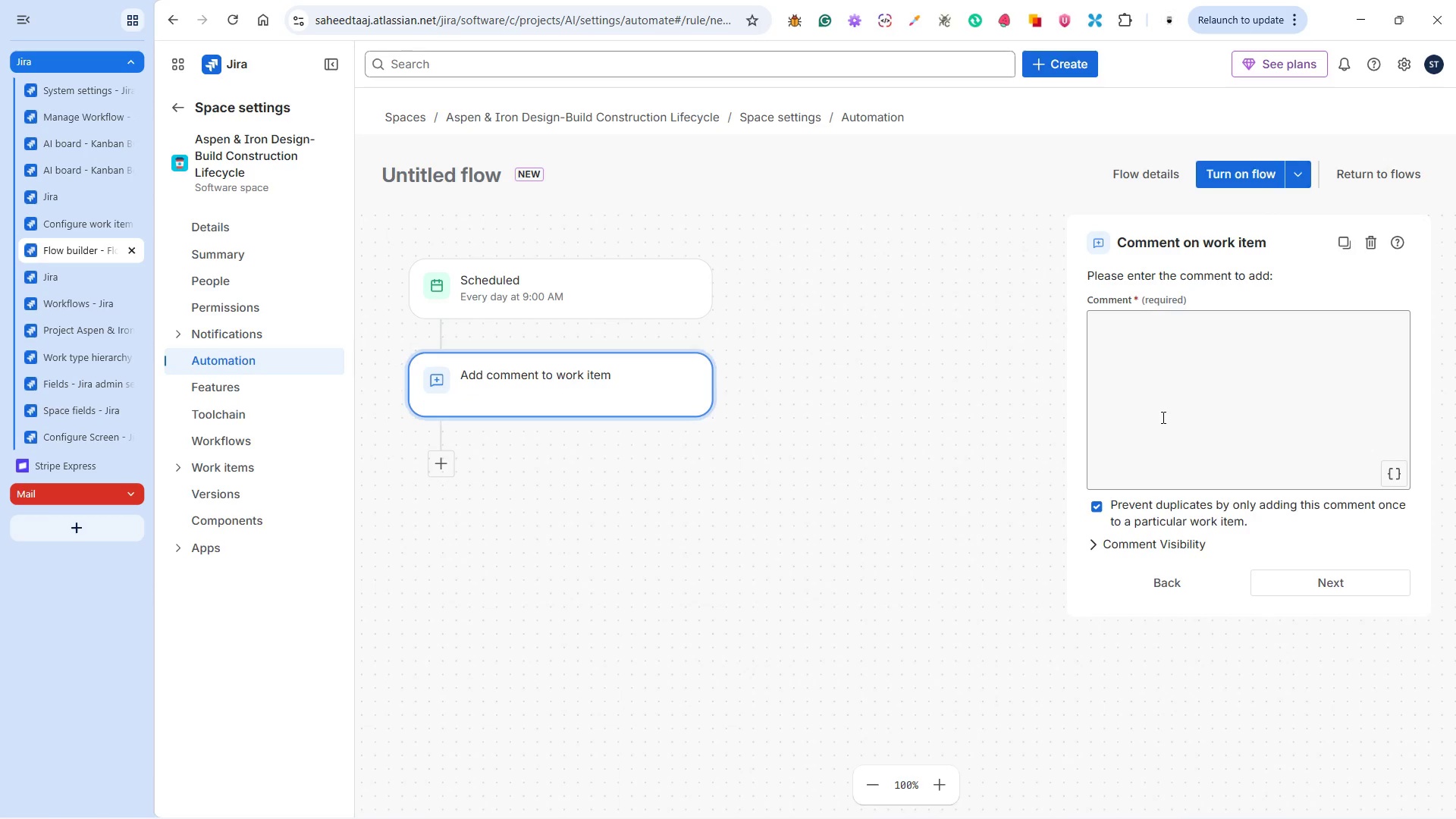 
left_click([1162, 417])
 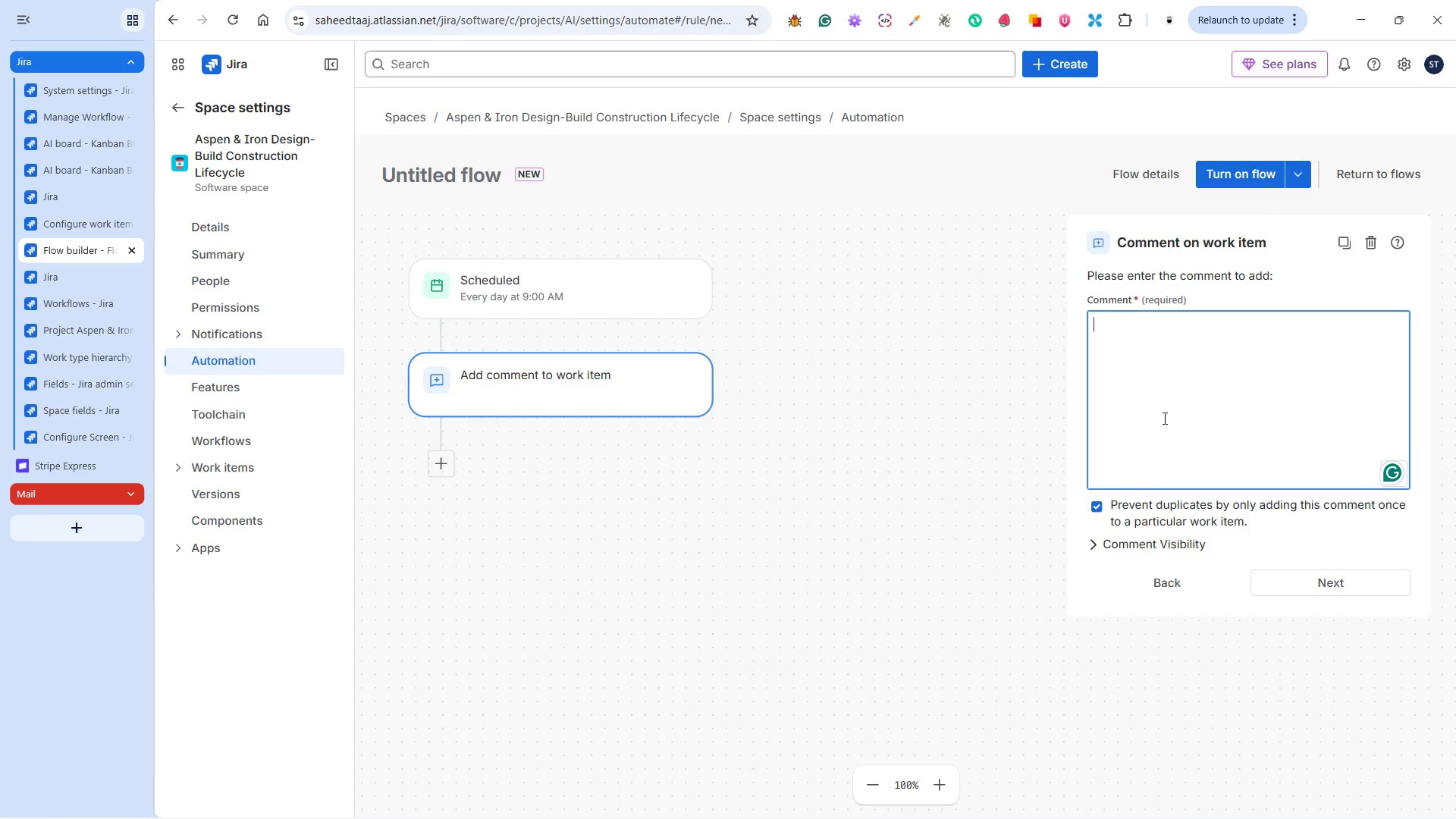 
hold_key(key=ShiftRight, duration=0.44)
 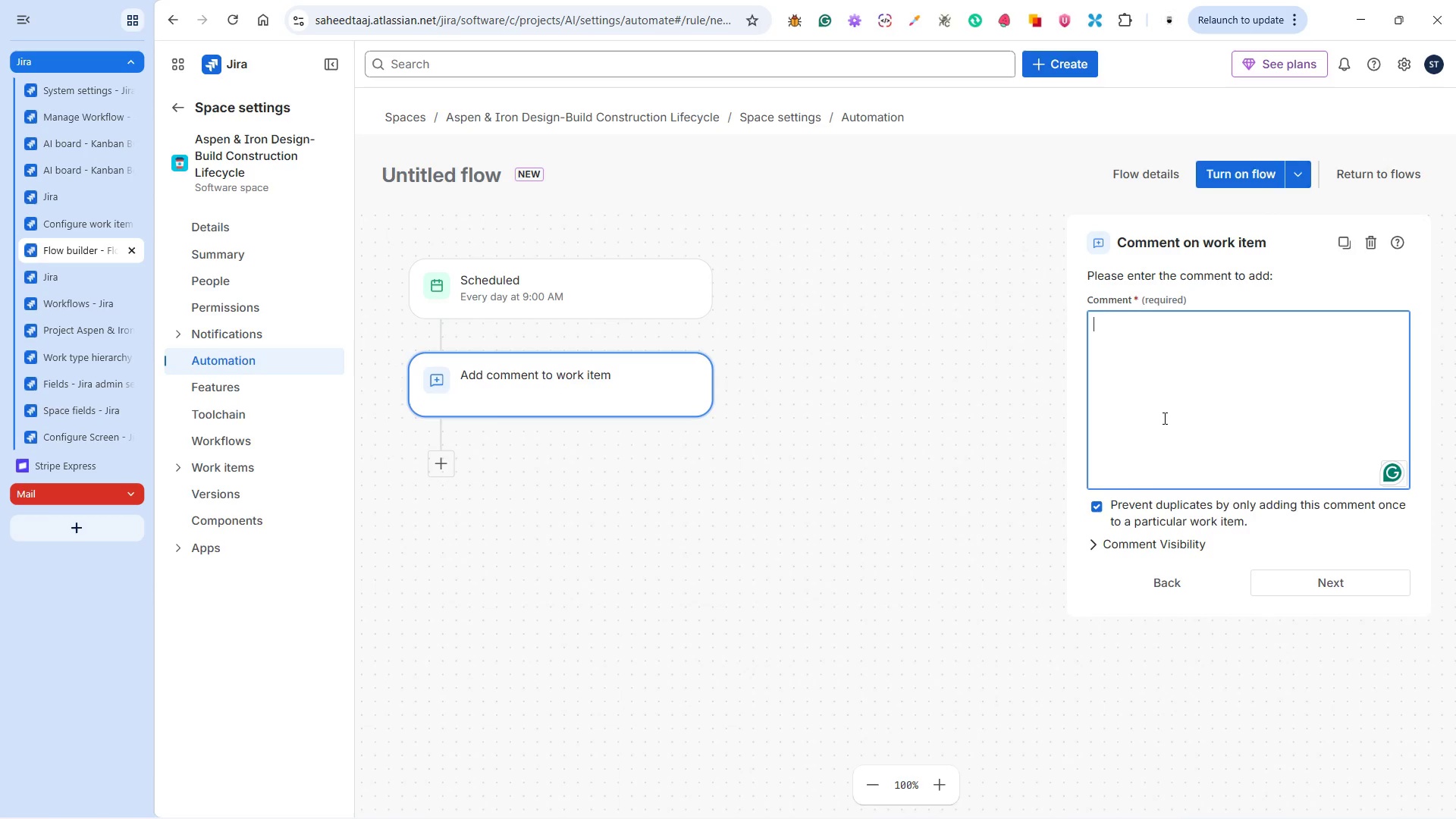 
type(@{{issue.Assi)
 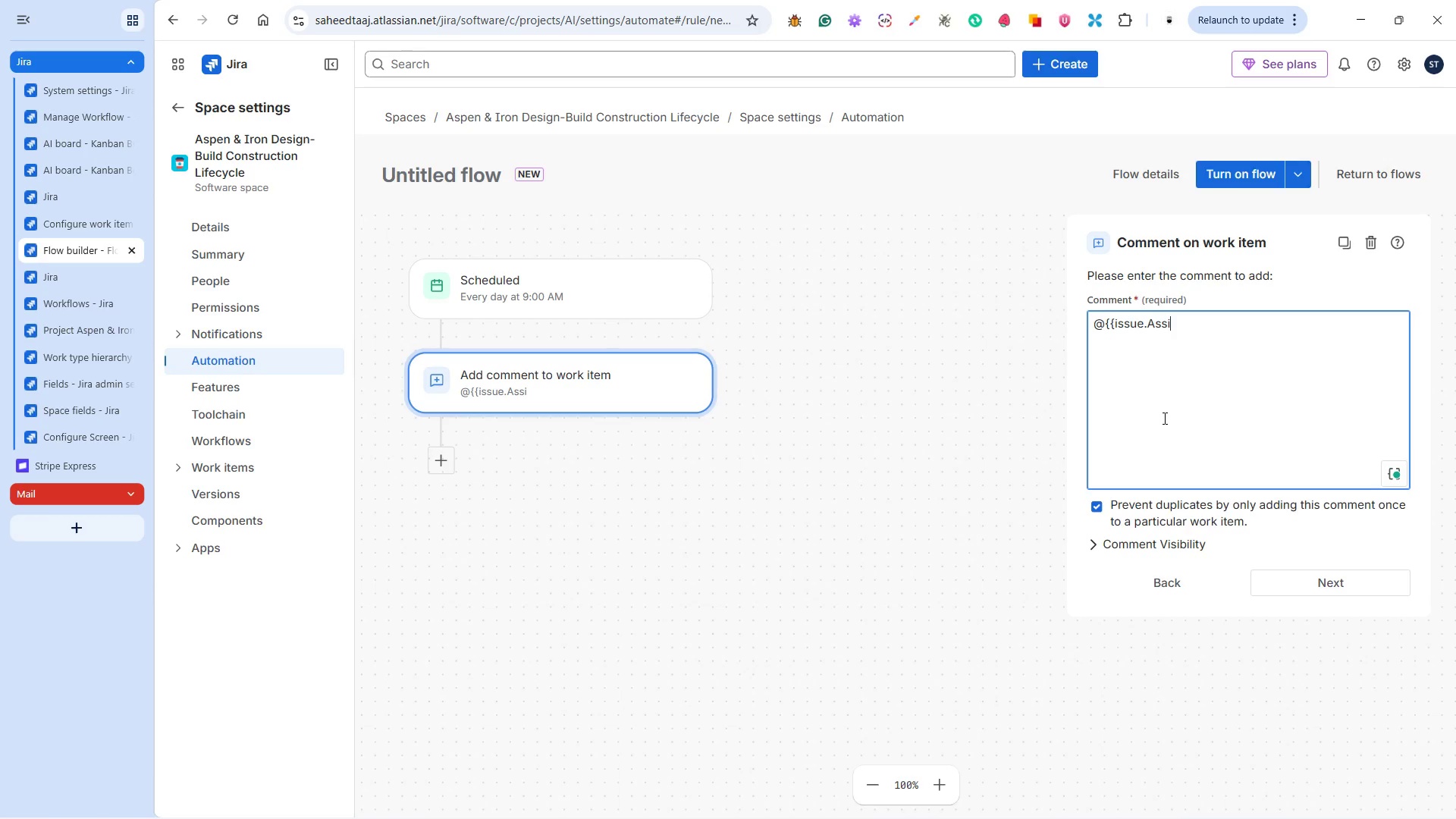 
wait(6.38)
 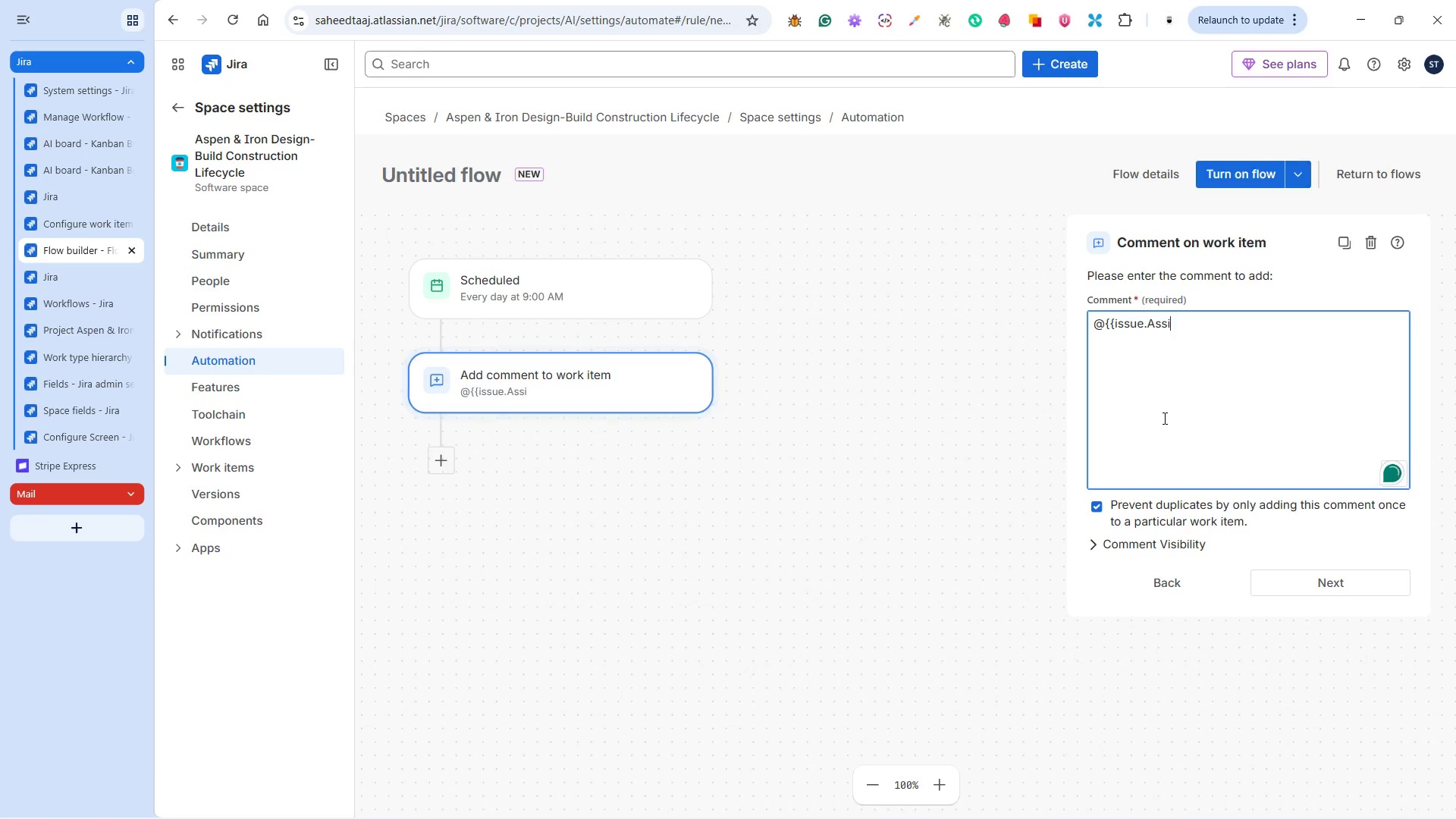 
left_click([80, 166])
 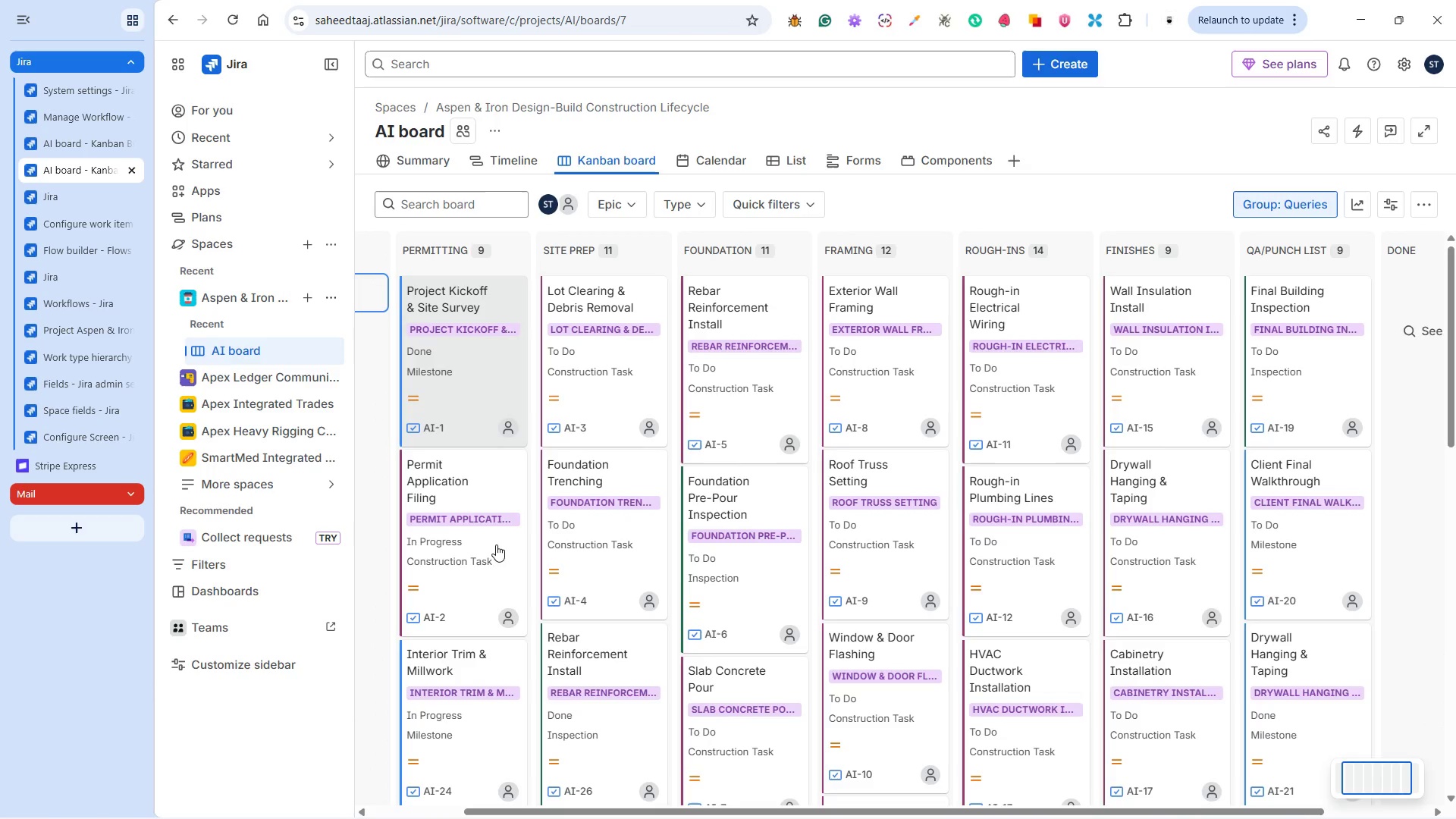 
left_click([485, 538])
 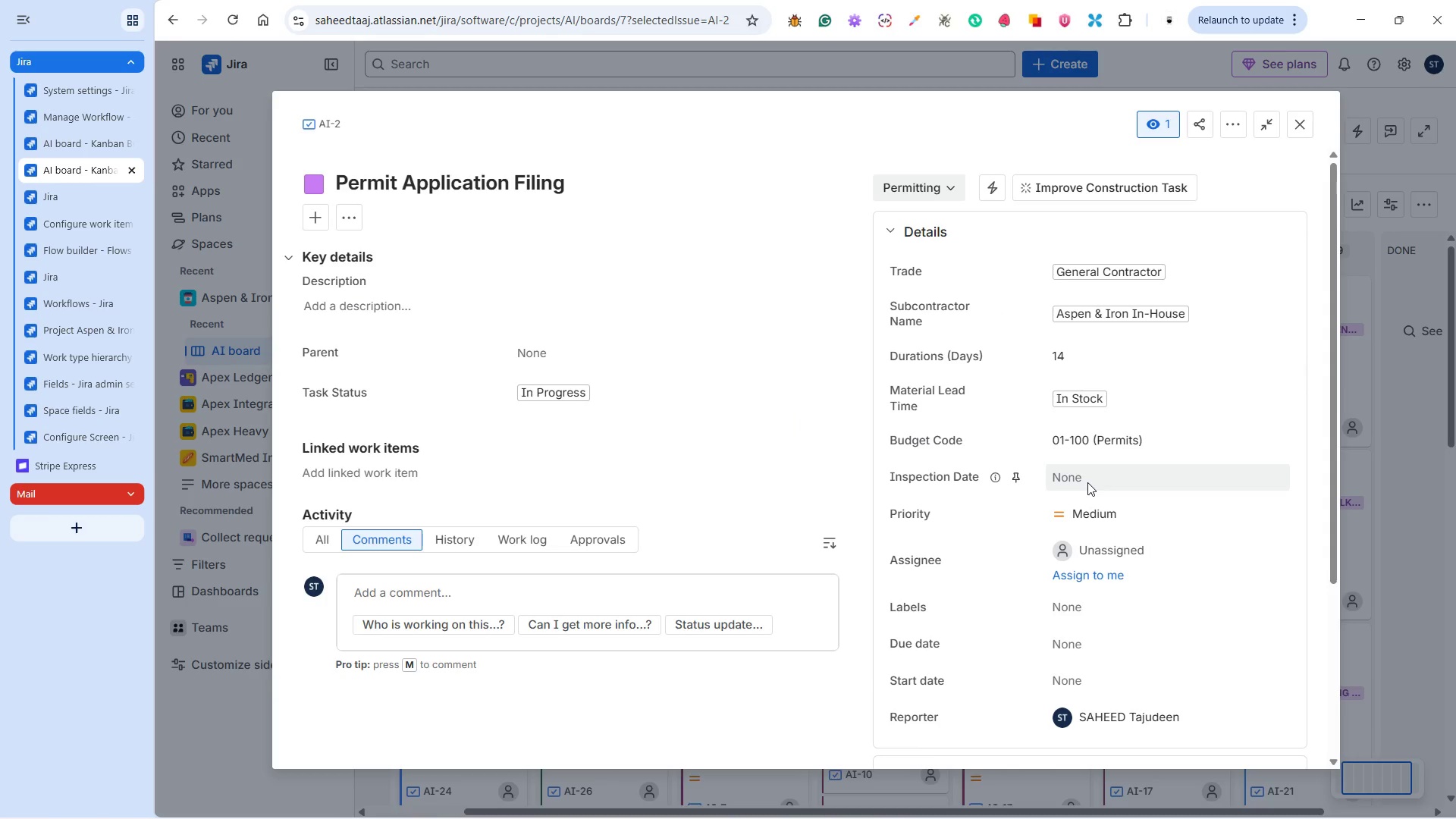 
wait(19.34)
 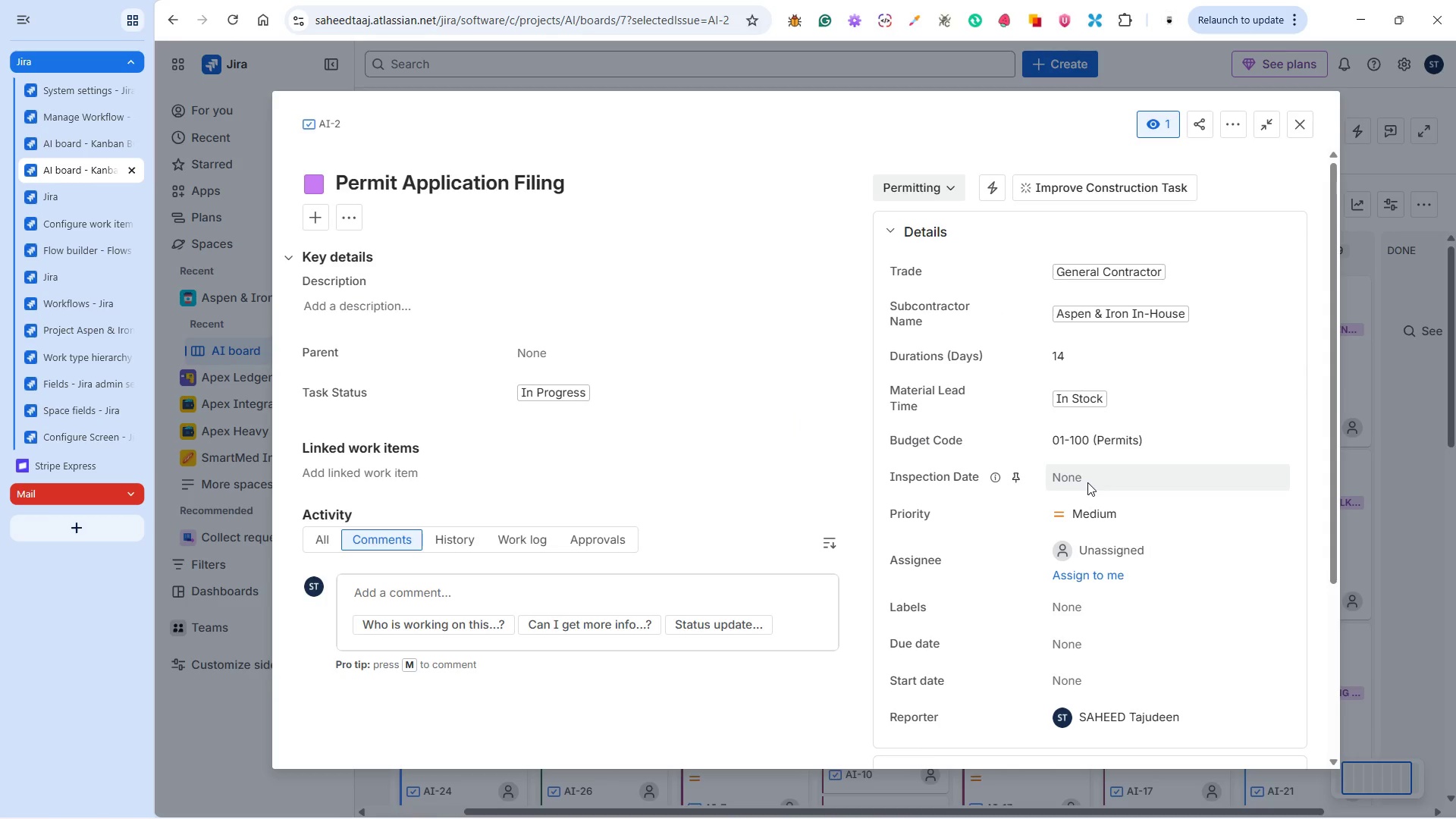 
left_click([1016, 802])
 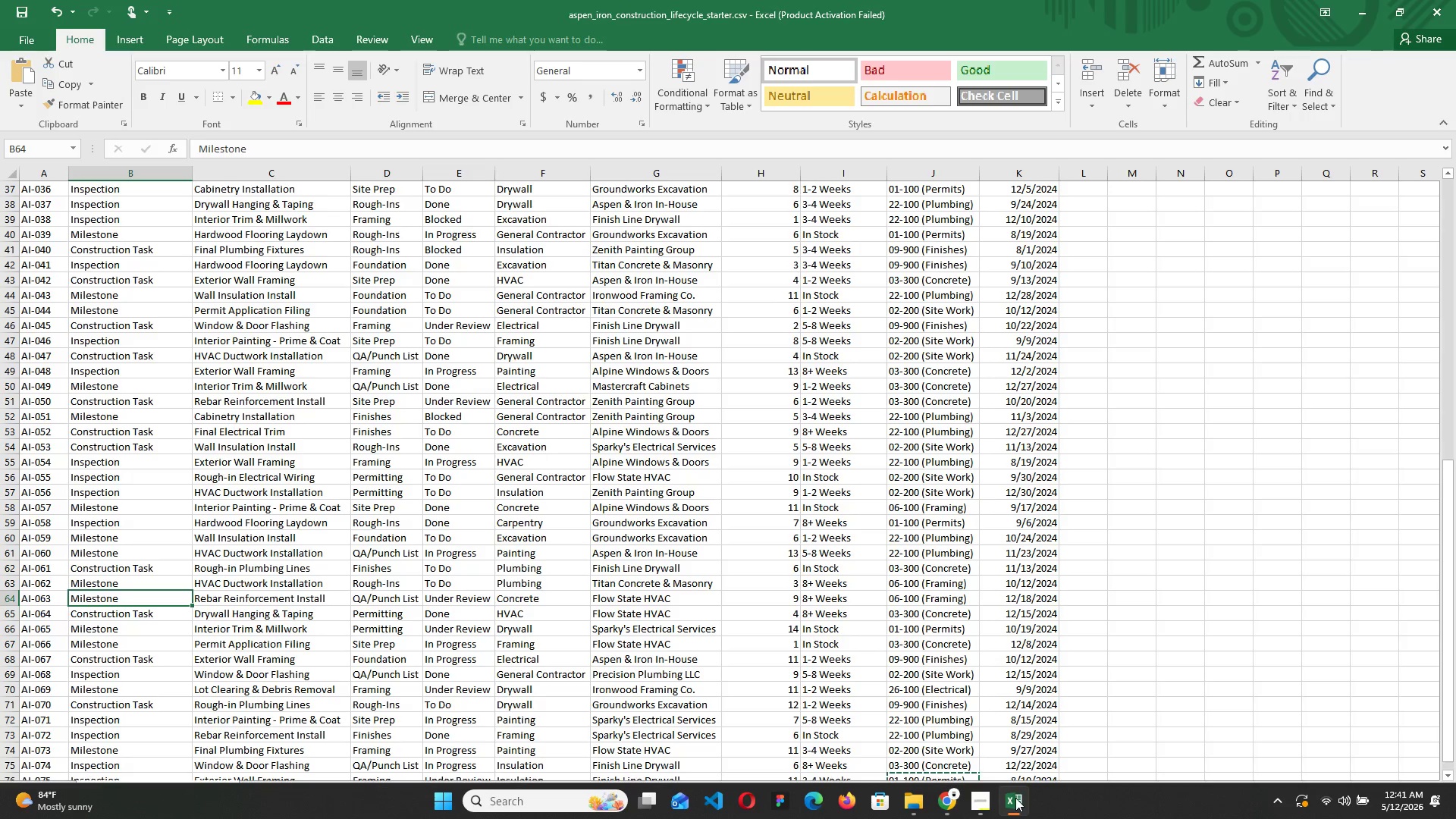 
scroll: coordinate [774, 362], scroll_direction: up, amount: 17.0
 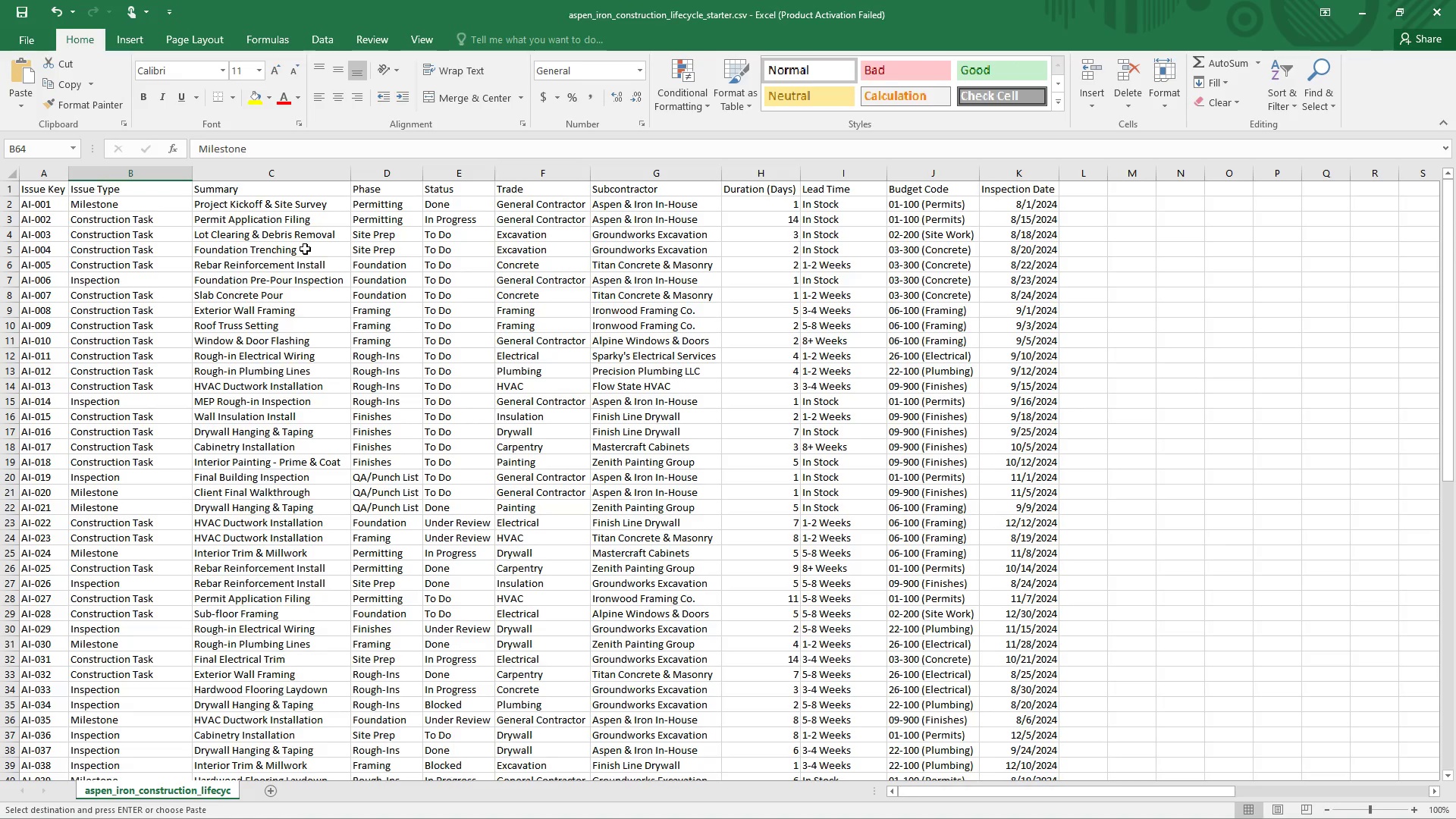 
left_click([286, 227])
 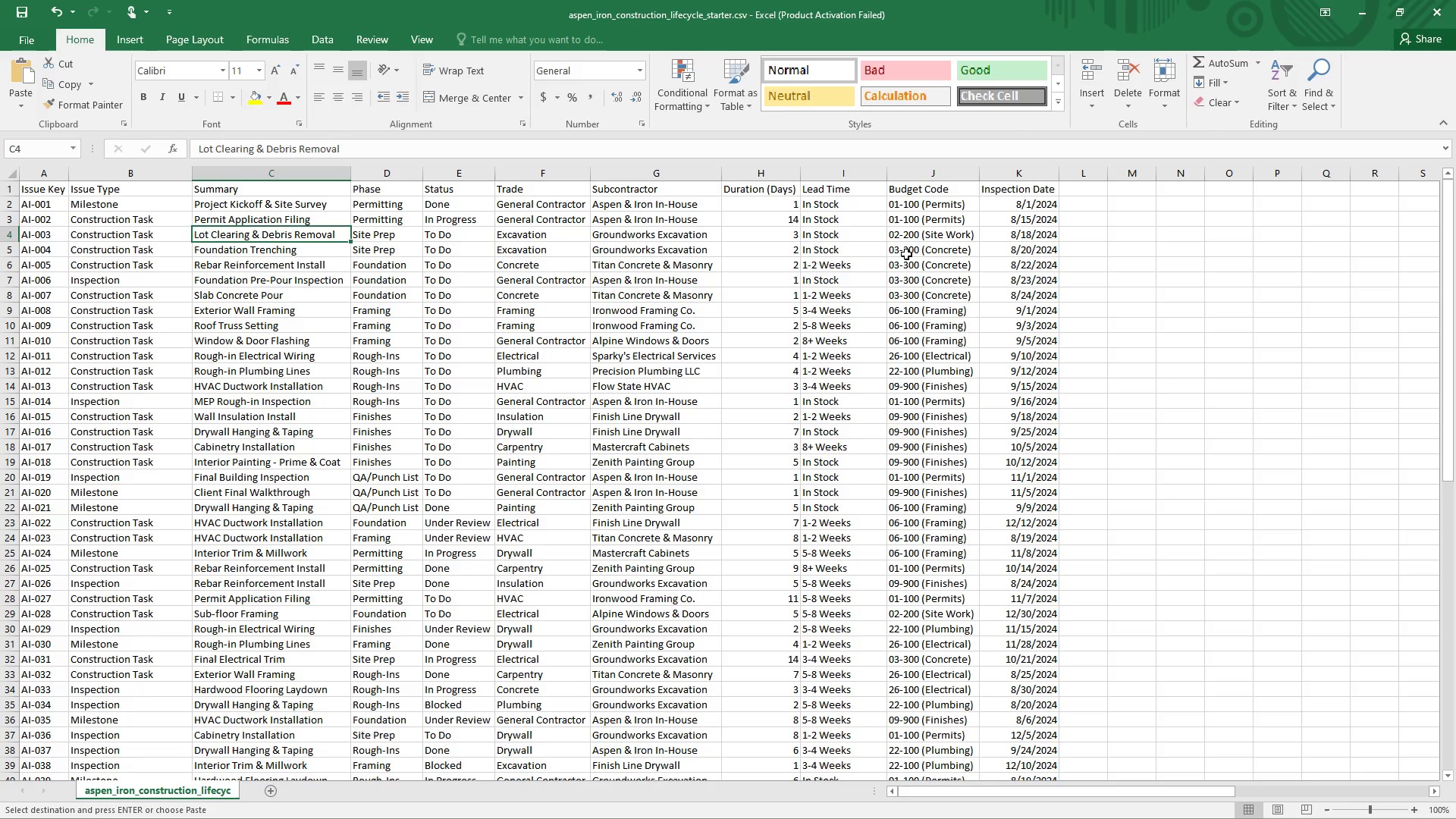 
left_click([1016, 224])
 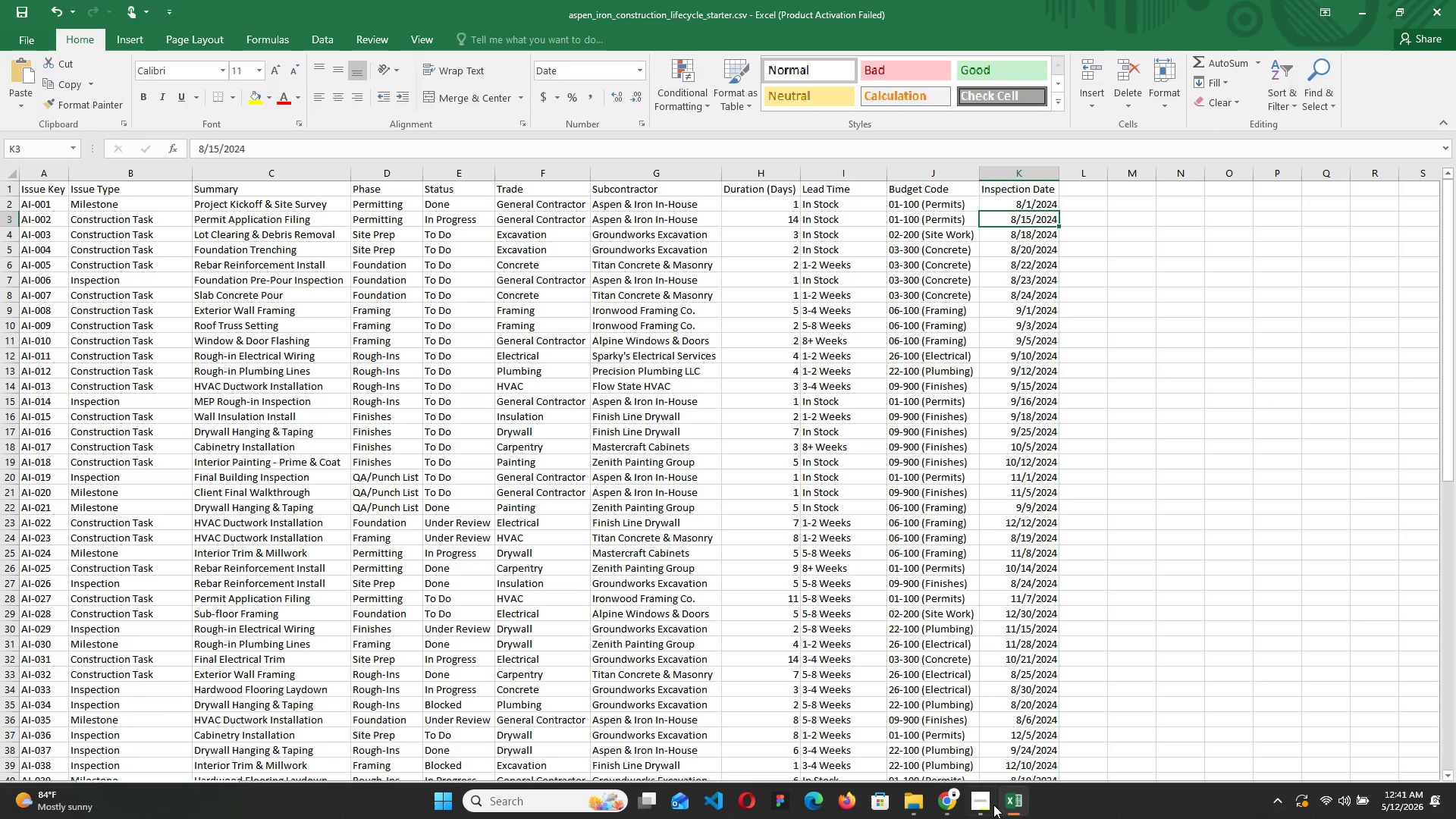 
left_click([1004, 805])
 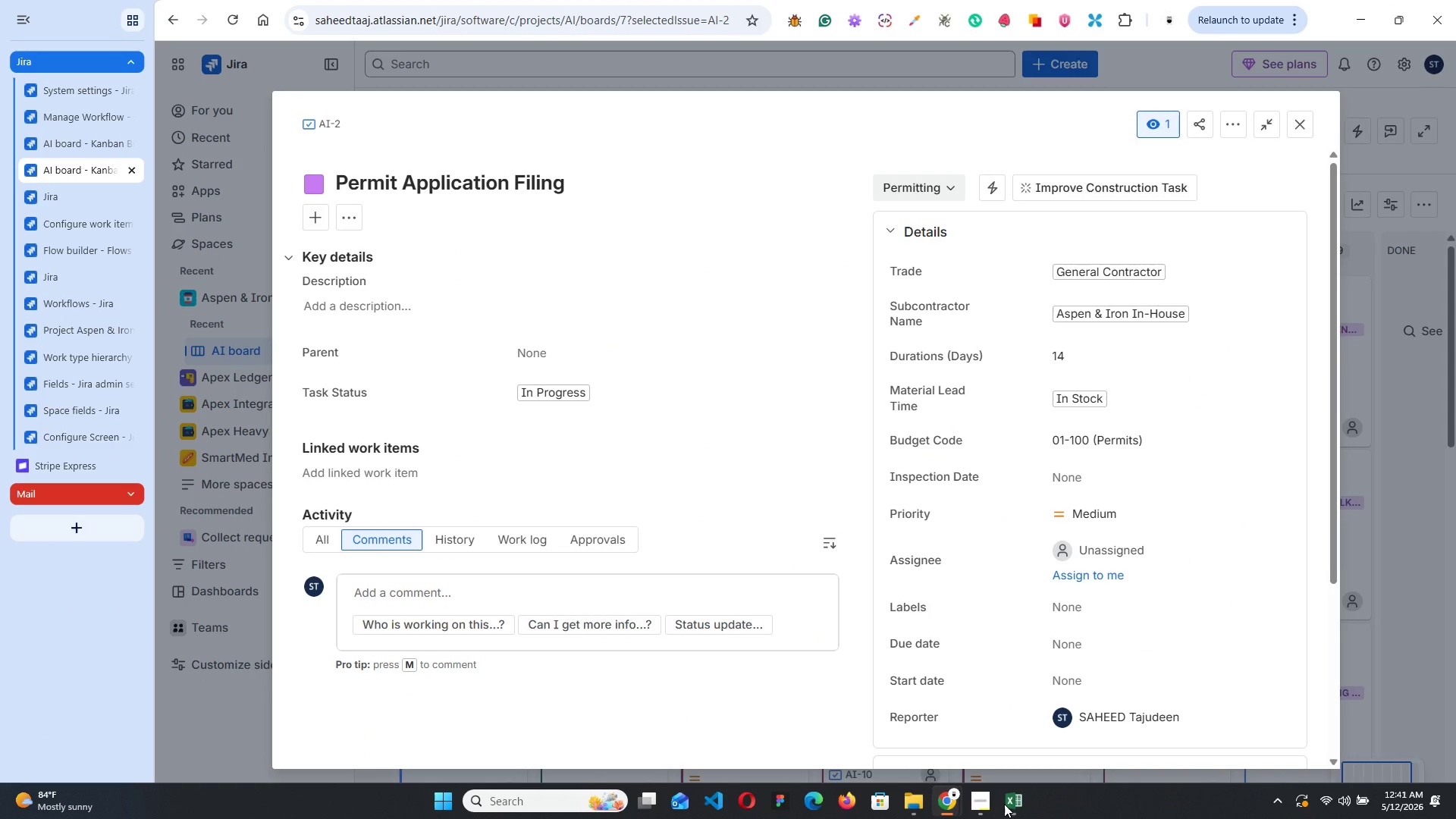 
wait(6.03)
 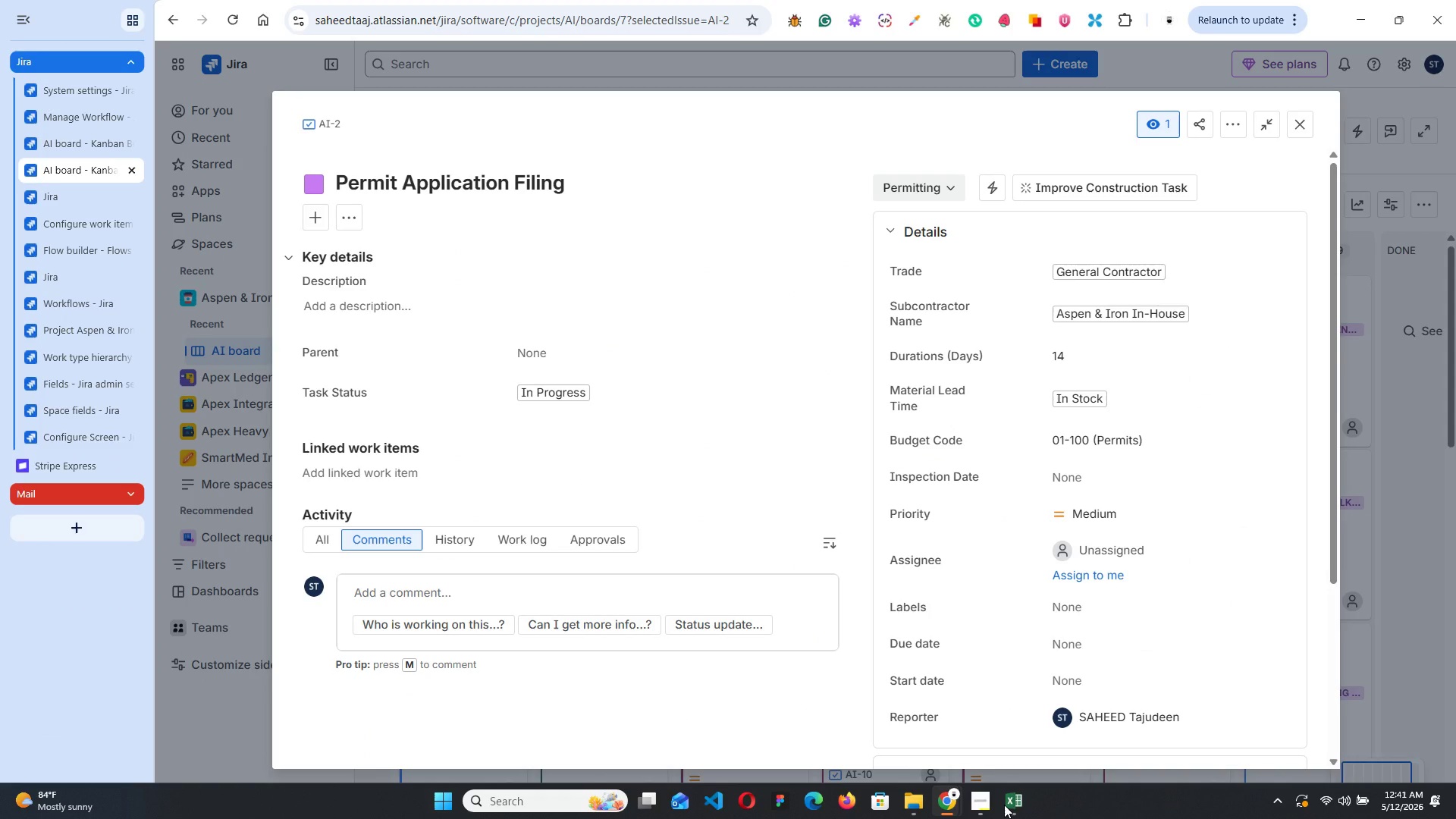 
left_click([1004, 804])
 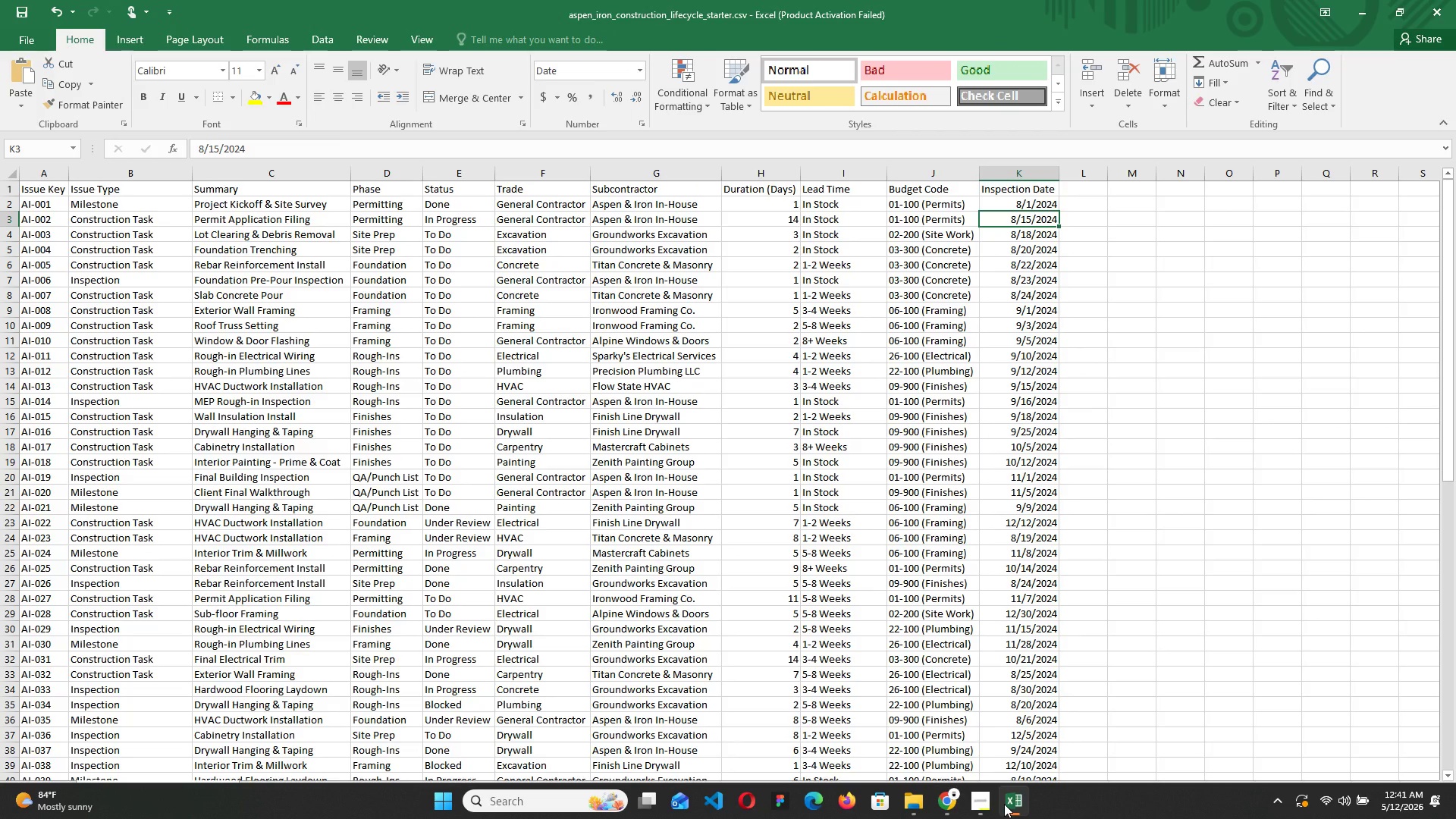 
left_click([1004, 804])
 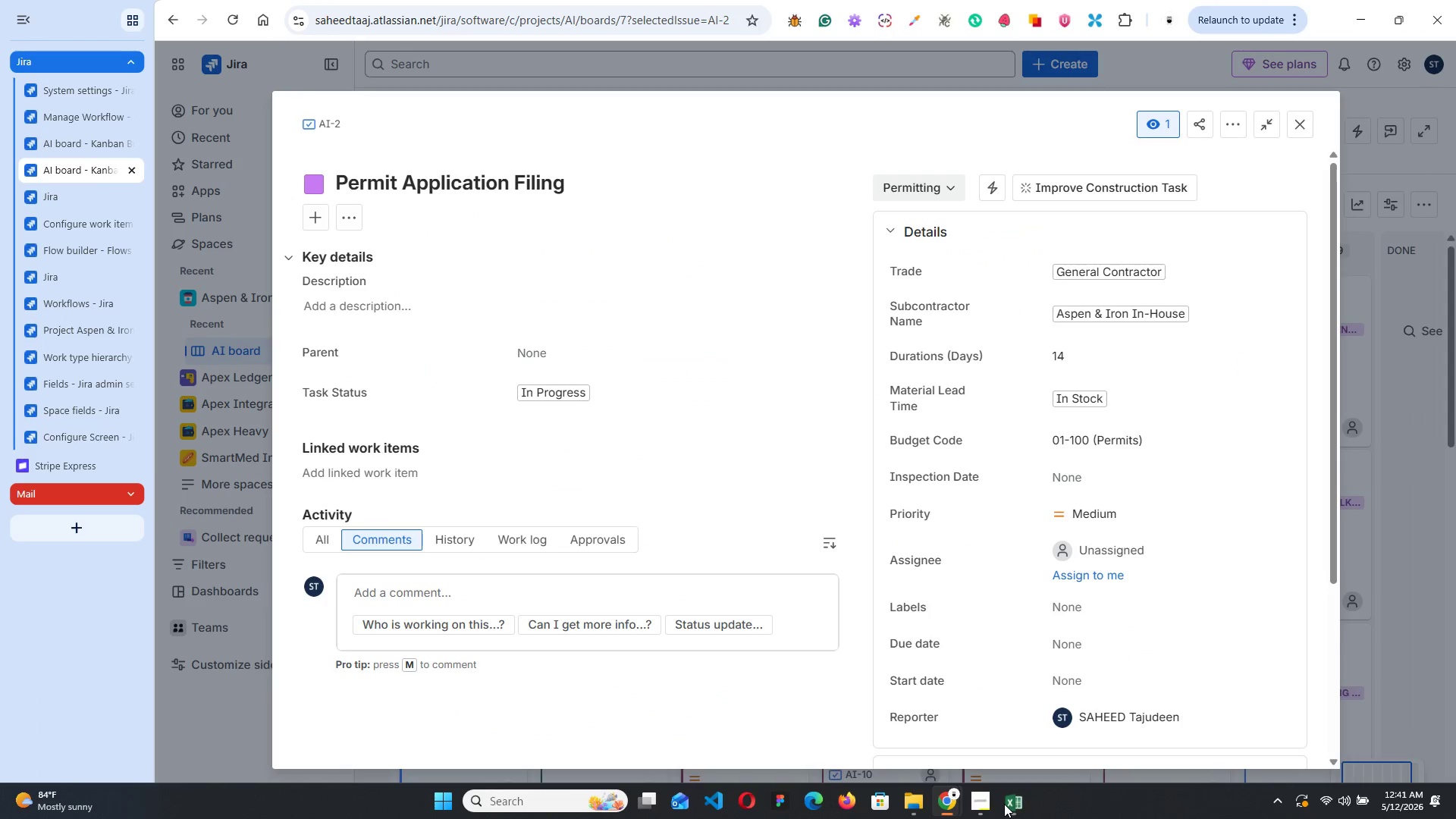 
left_click([1004, 804])
 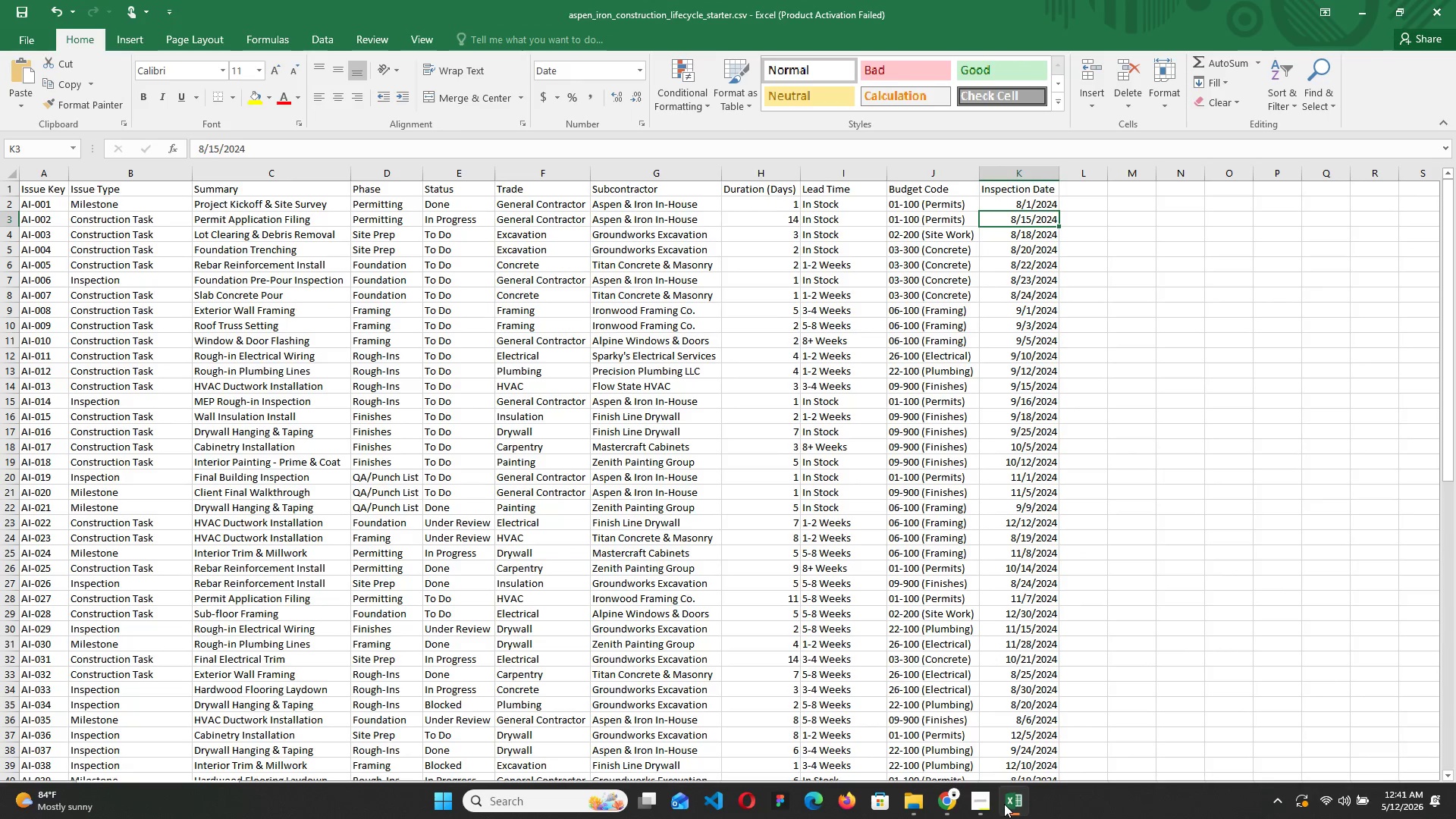 
left_click([1004, 804])
 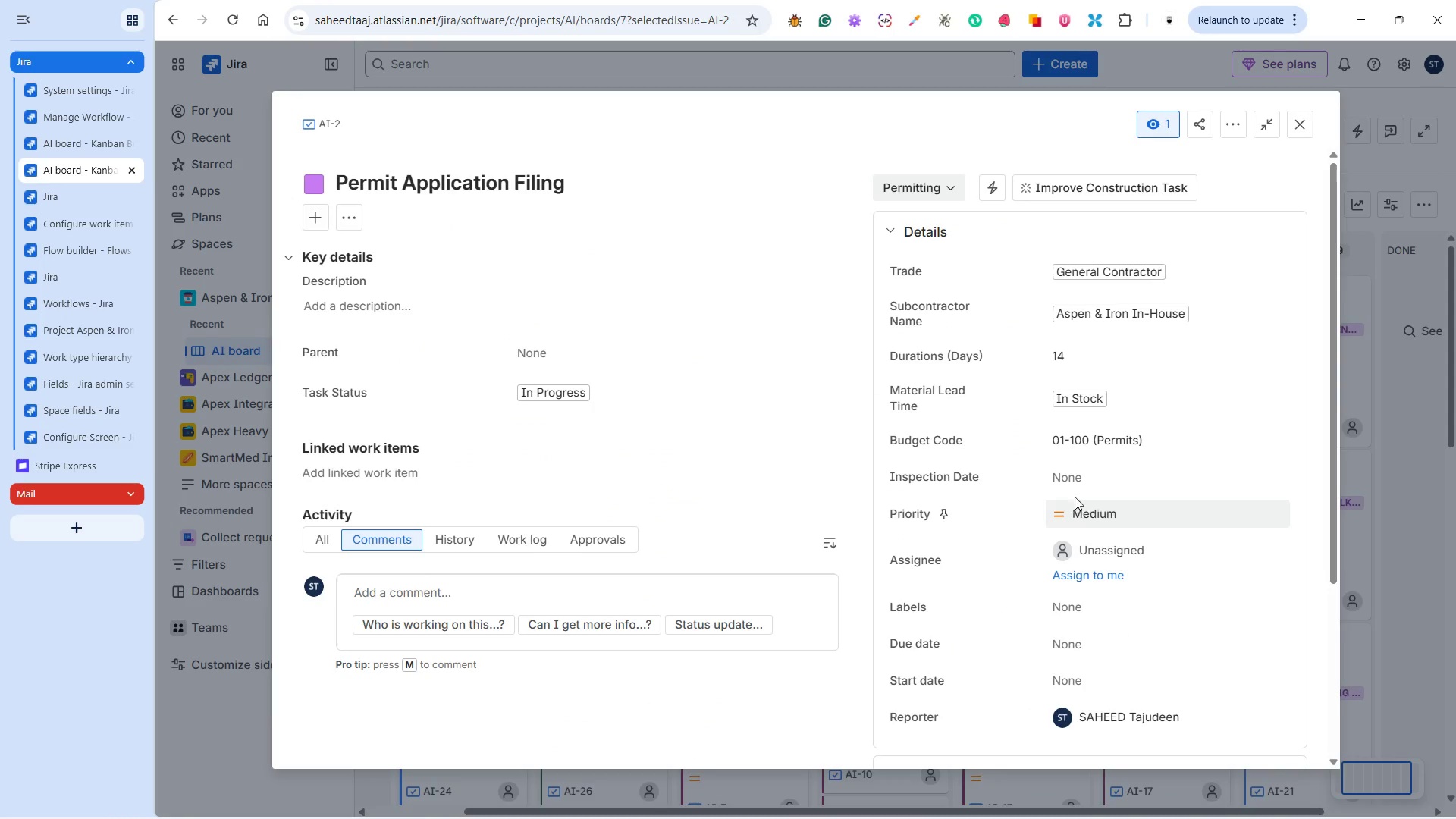 
left_click([1075, 481])
 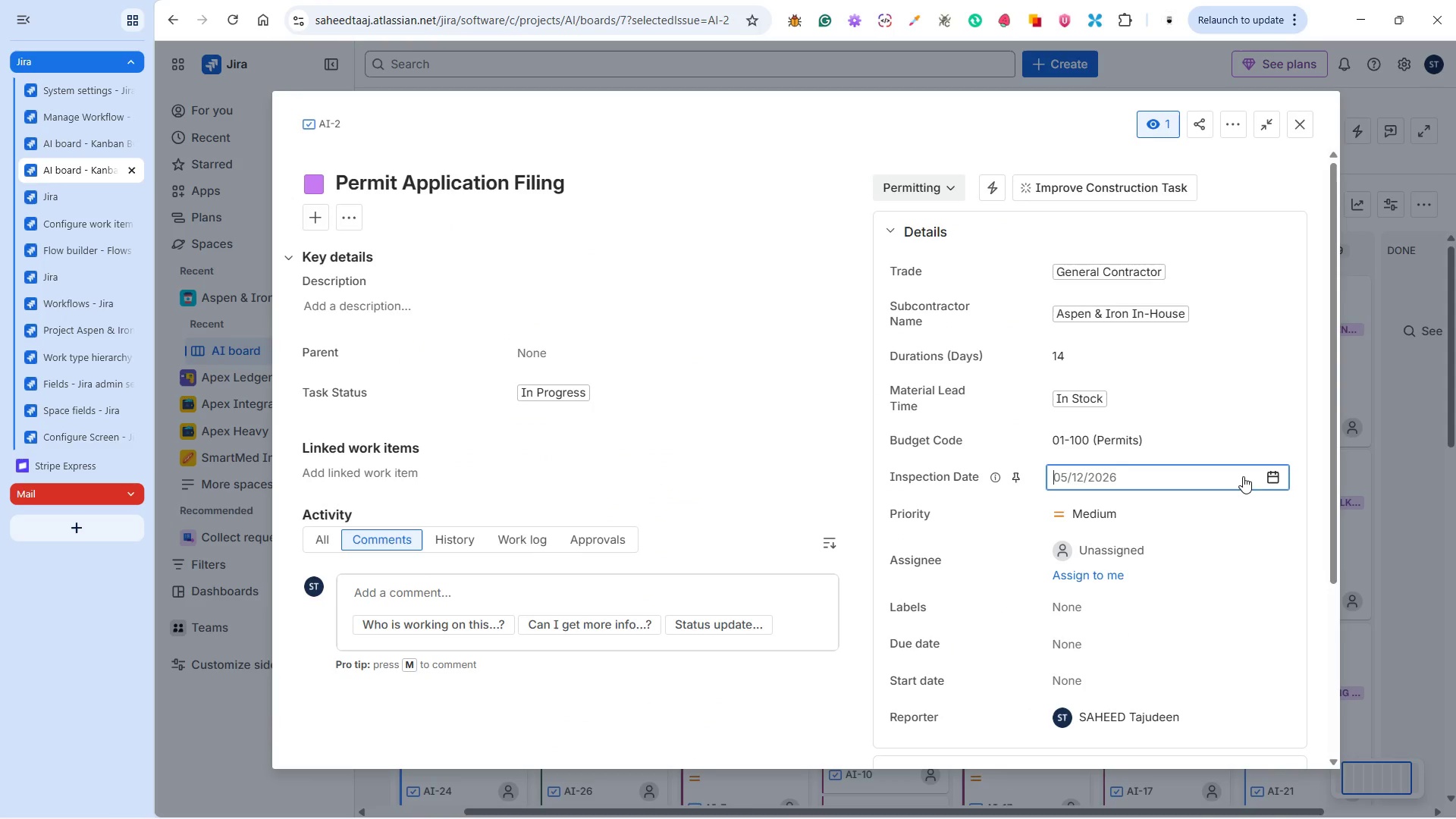 
left_click([1271, 474])
 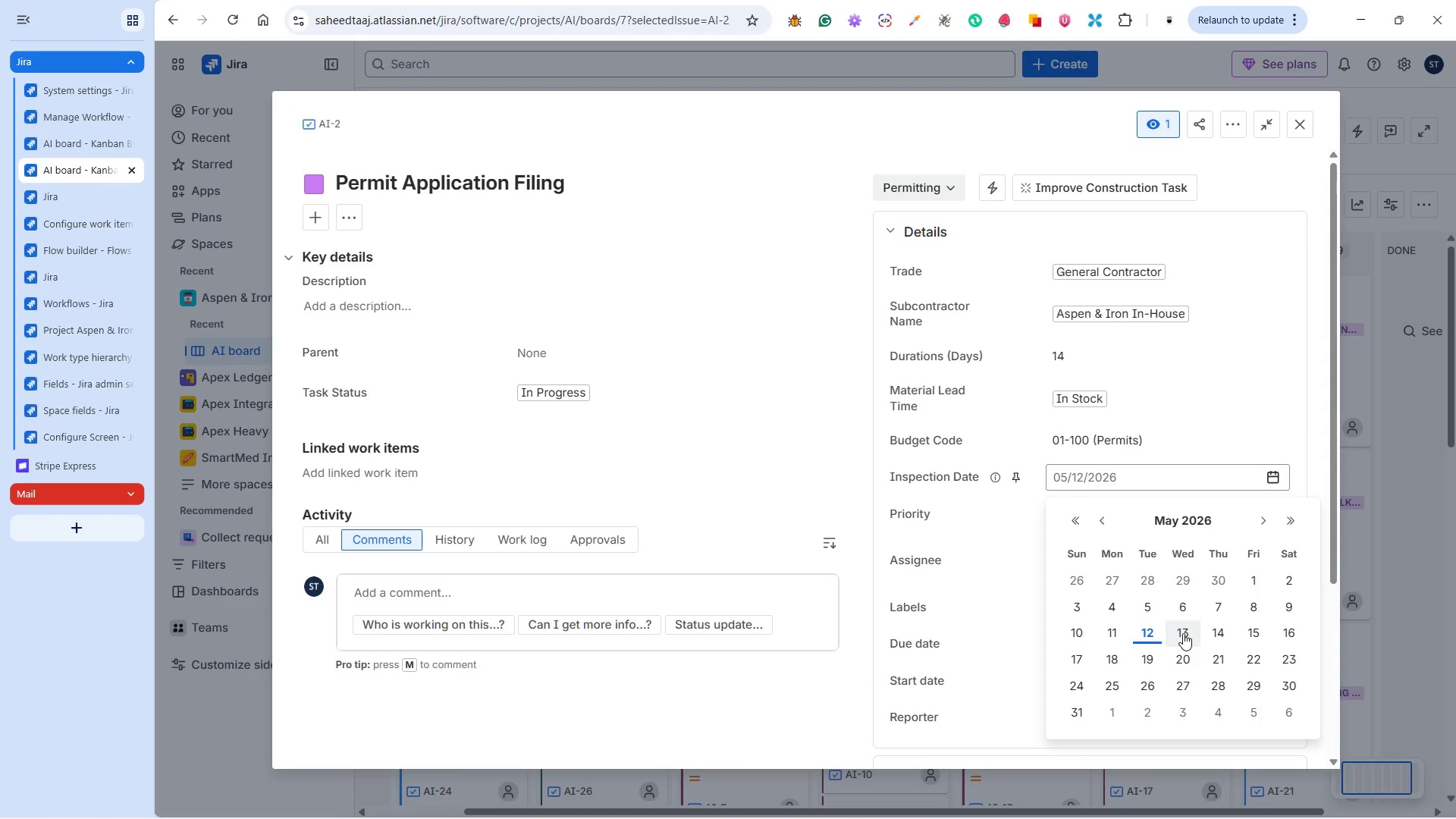 
wait(80.56)
 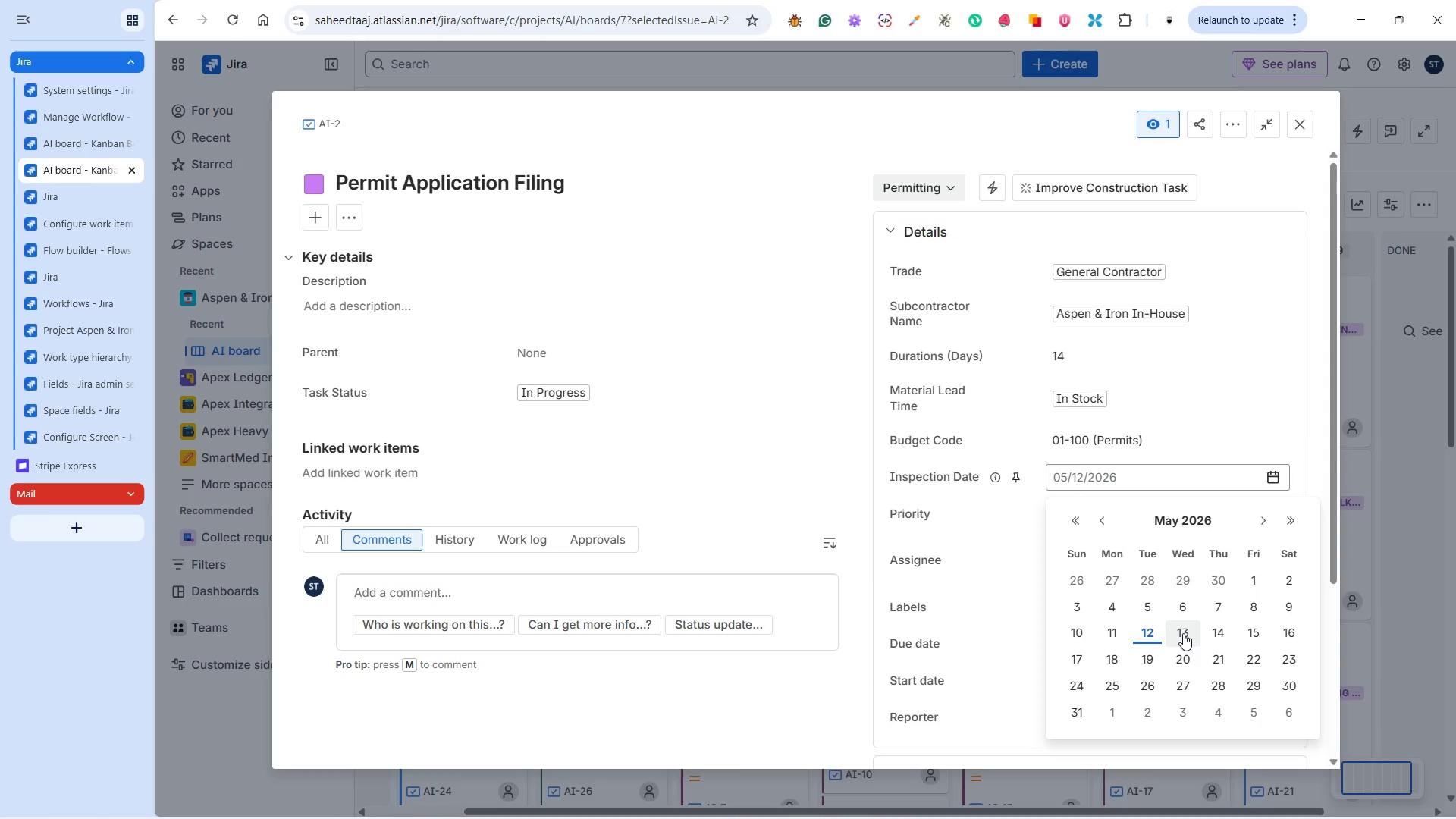 
left_click([1222, 636])
 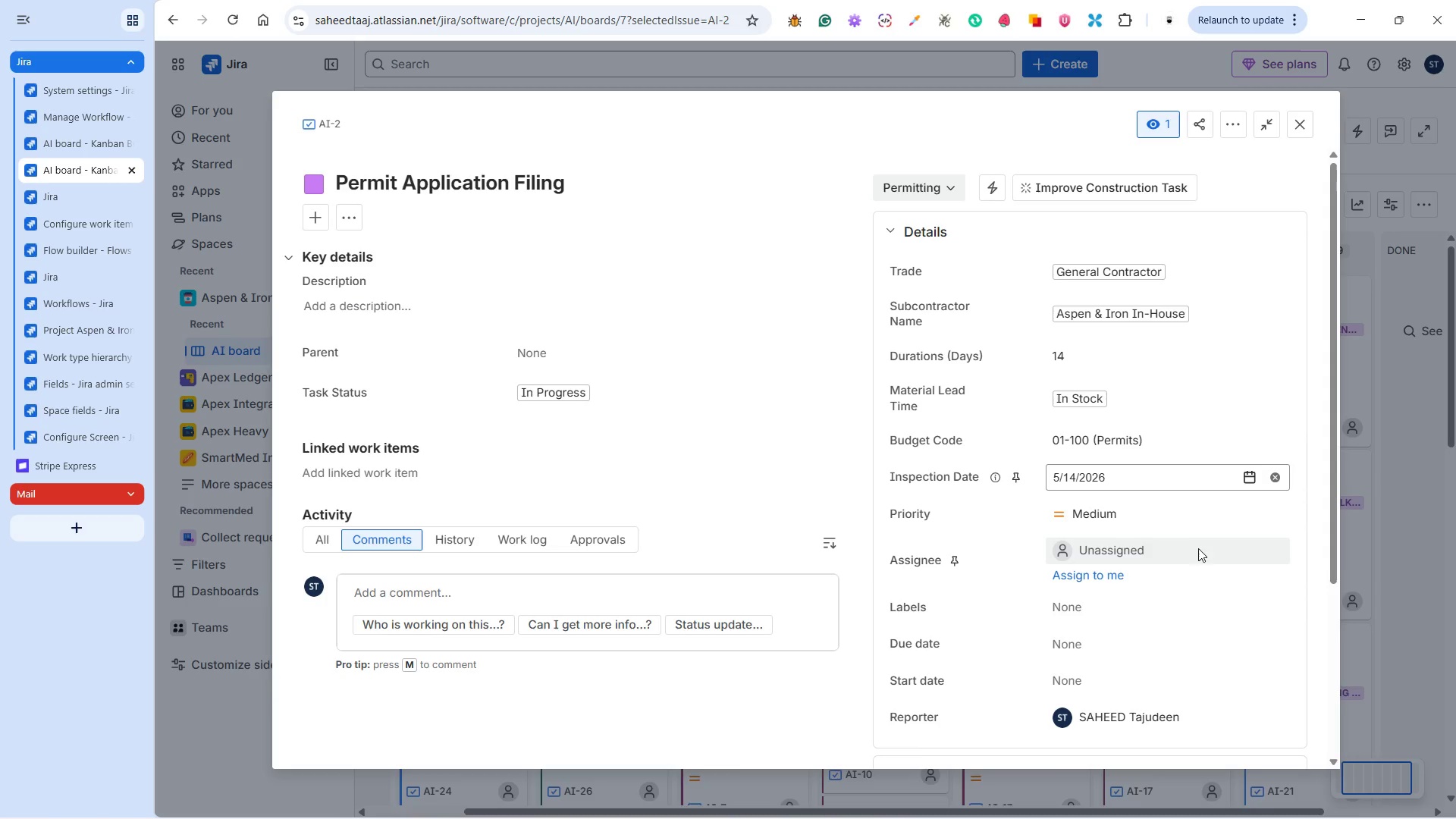 
wait(10.59)
 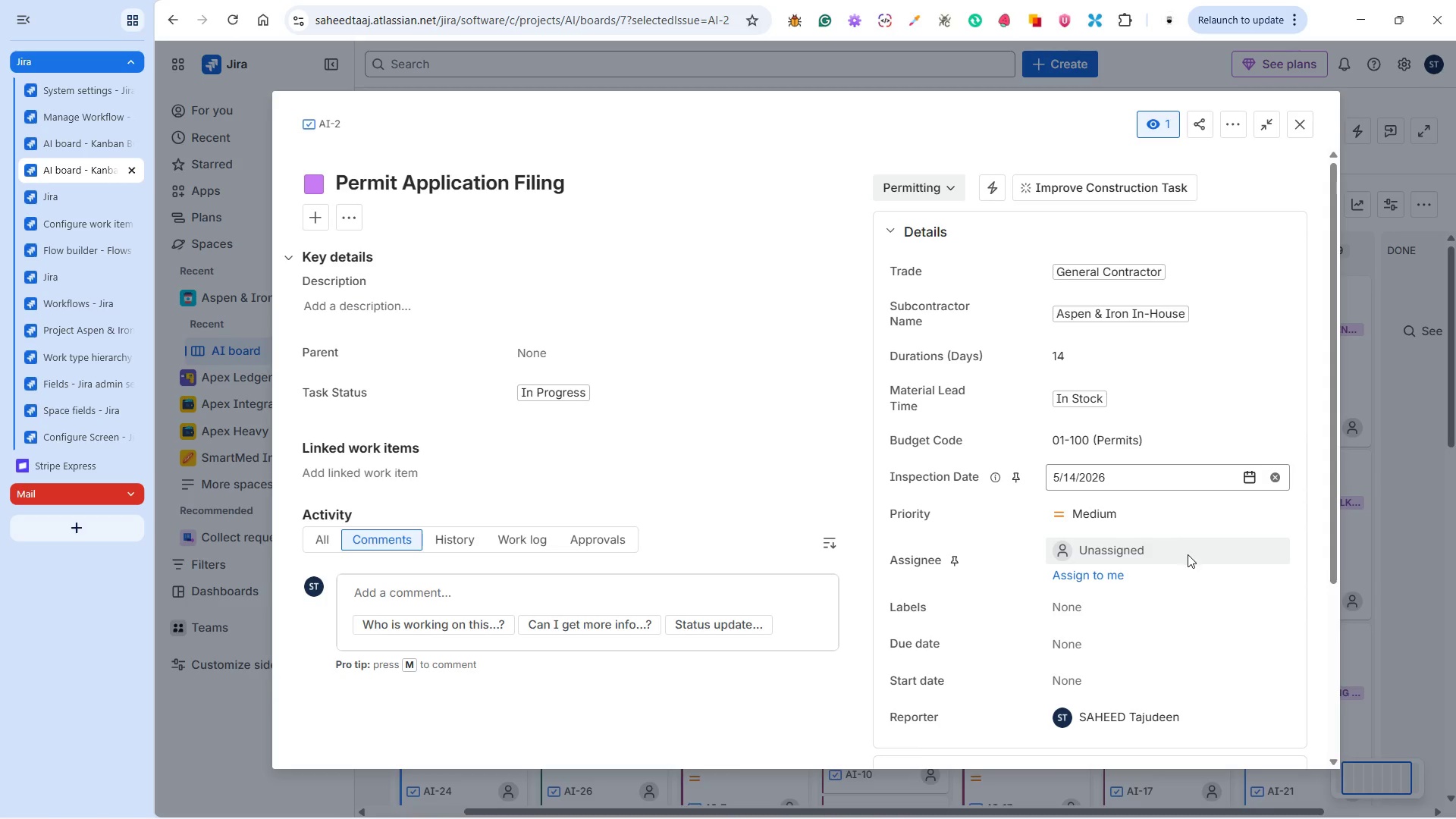 
key(Alt+Tab)
 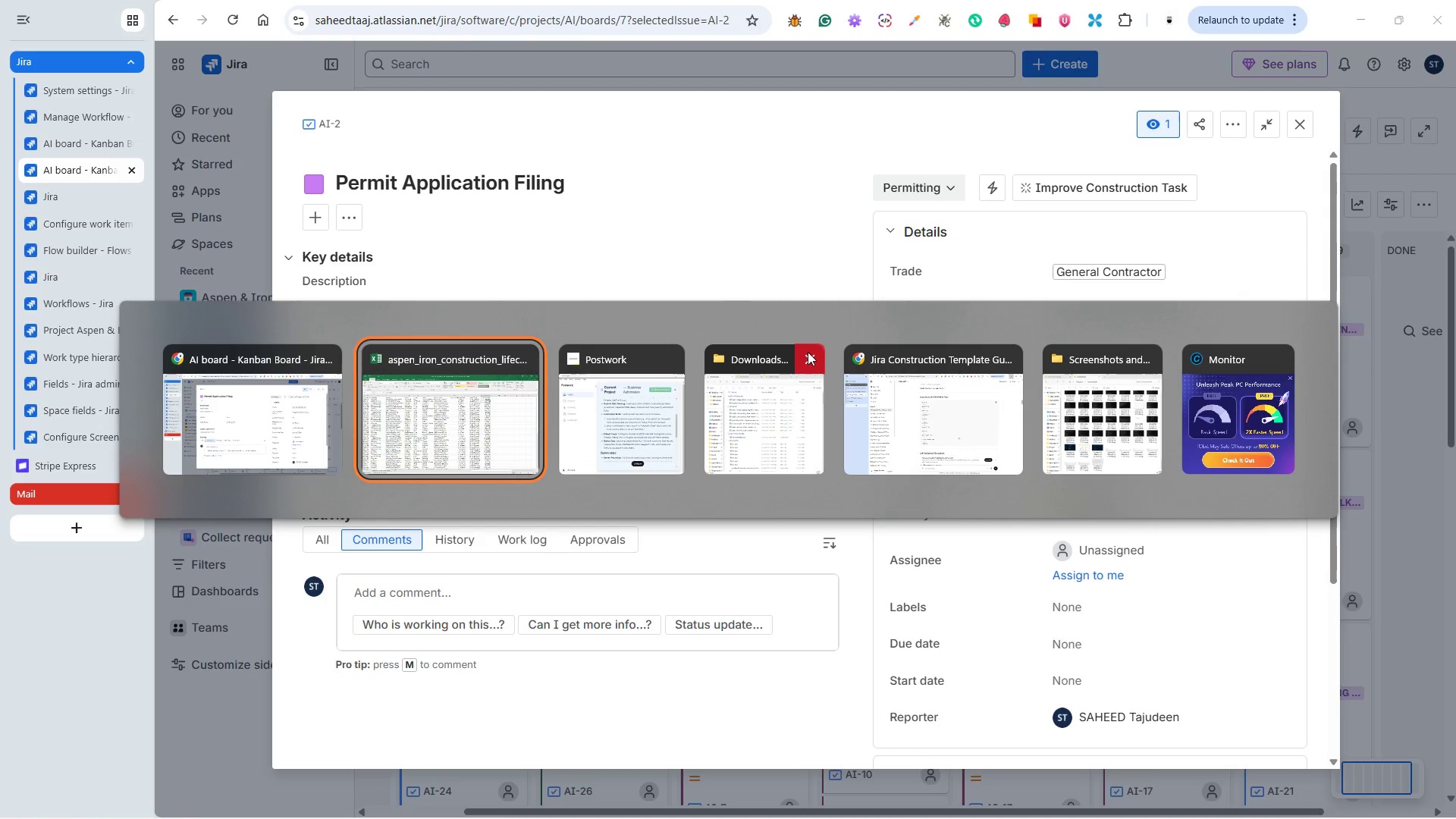 
key(Alt+Shift+Tab)
 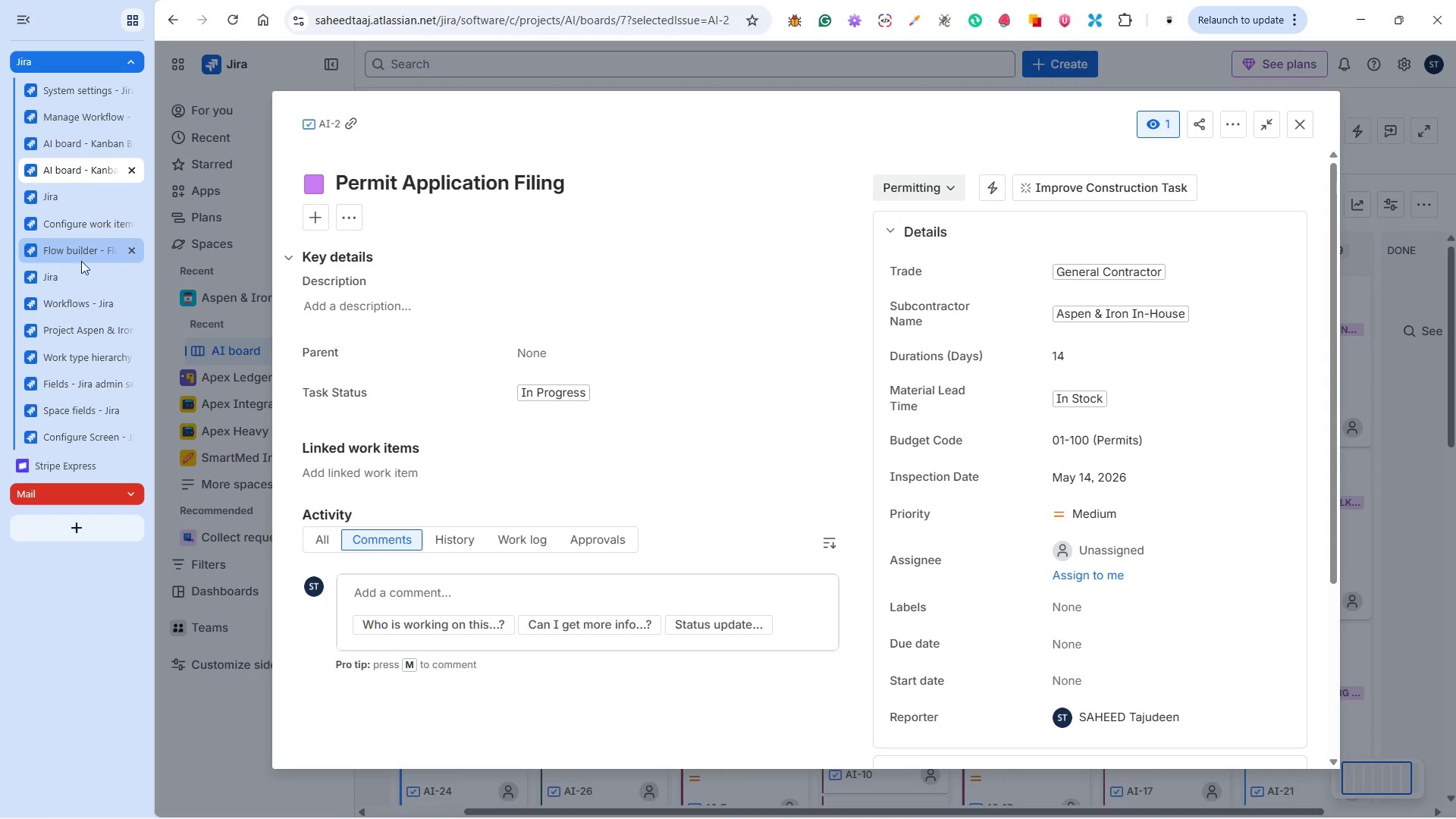 
left_click([77, 253])
 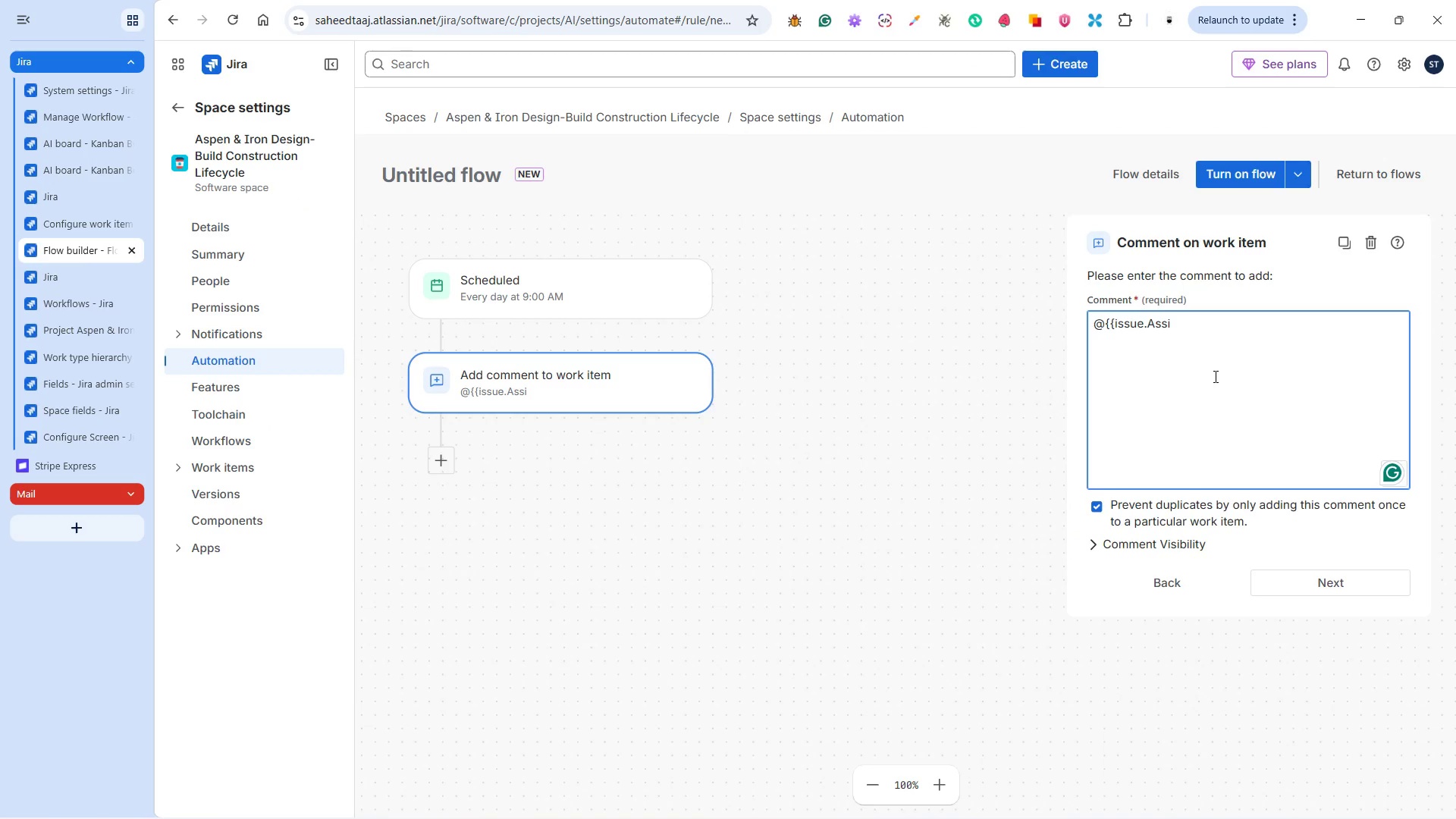 
type(gnee.displayName)
 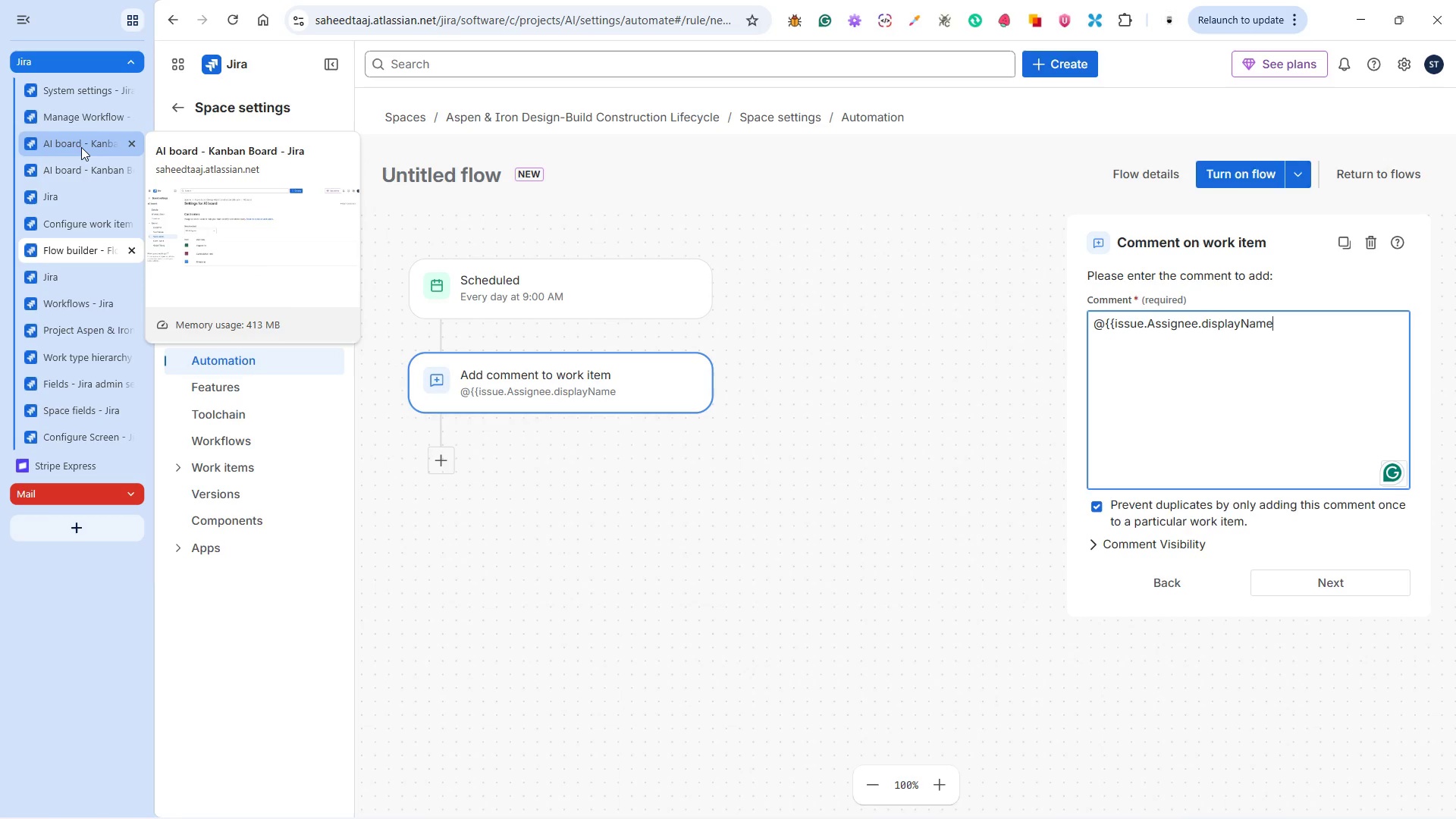 
wait(65.9)
 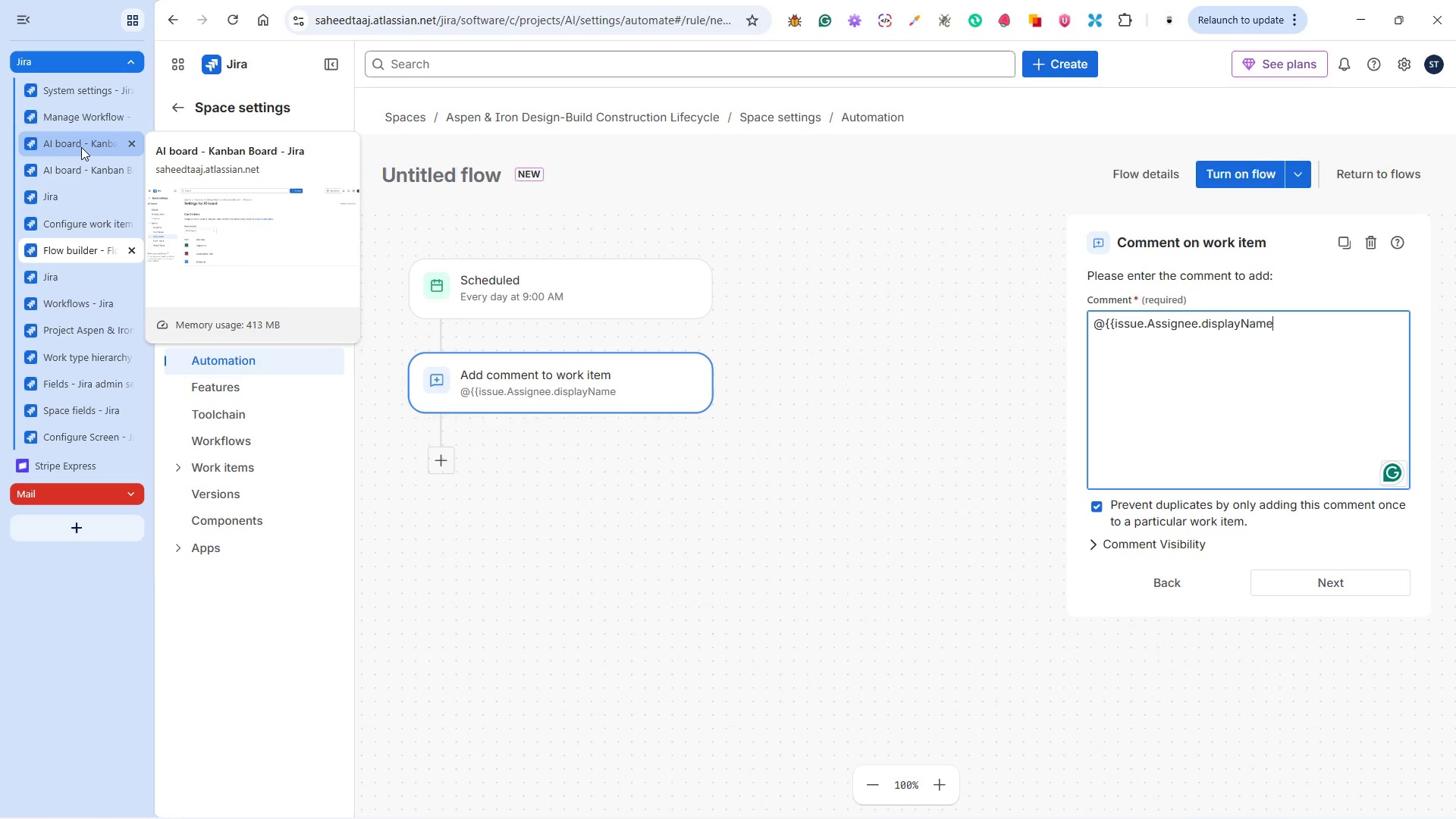 
mouse_move([75, 303])
 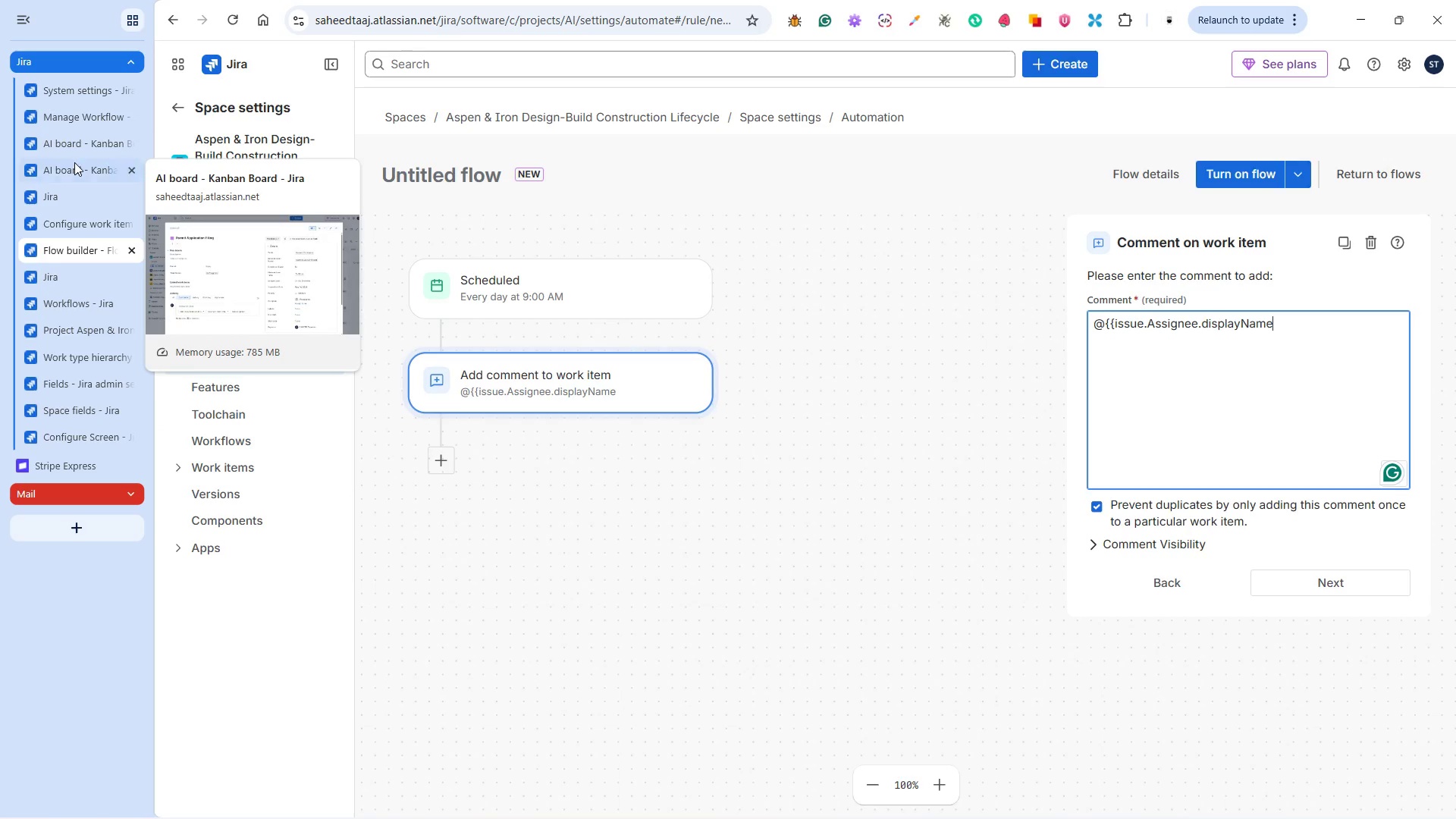 
left_click([74, 165])
 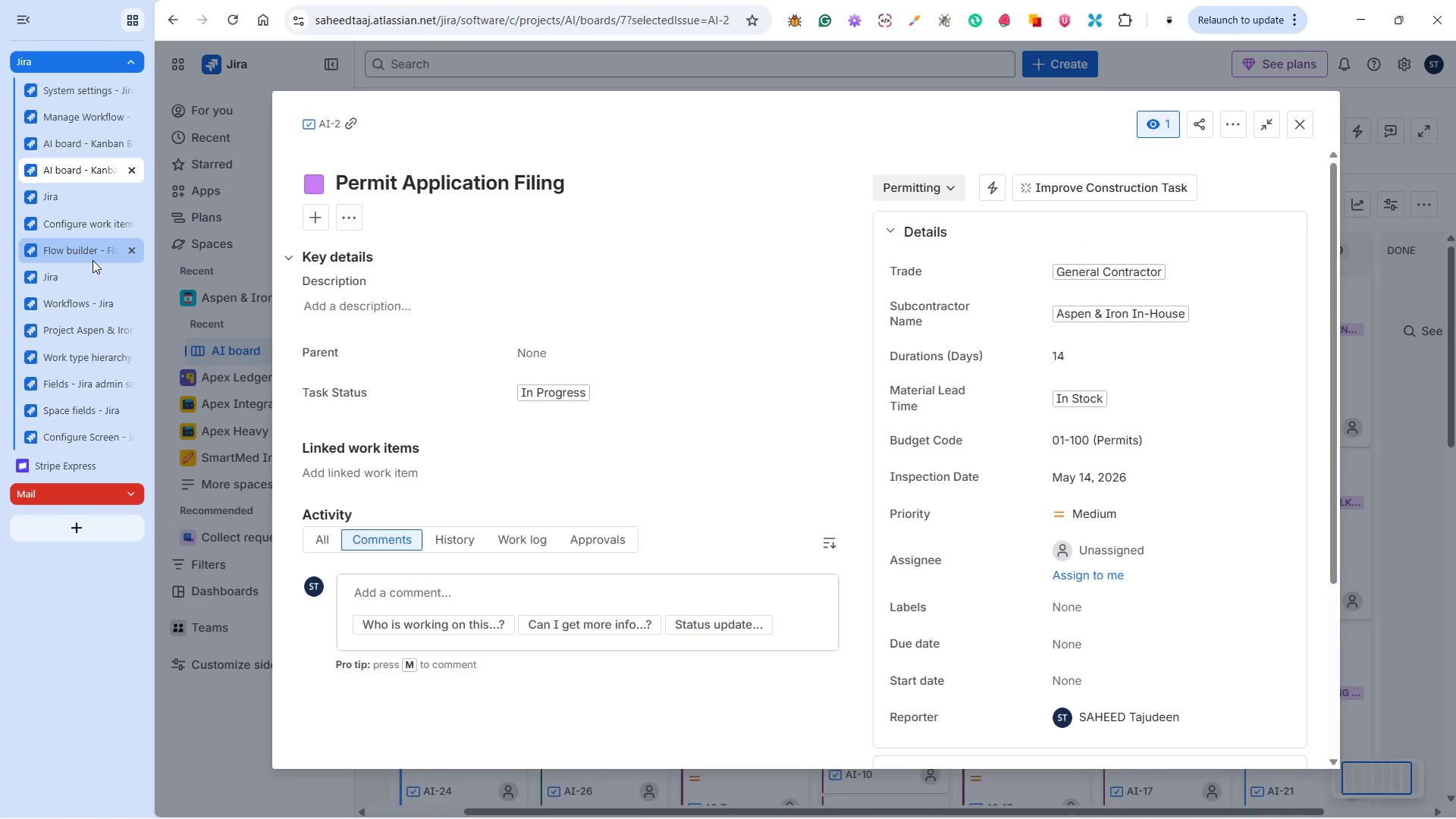 
wait(5.8)
 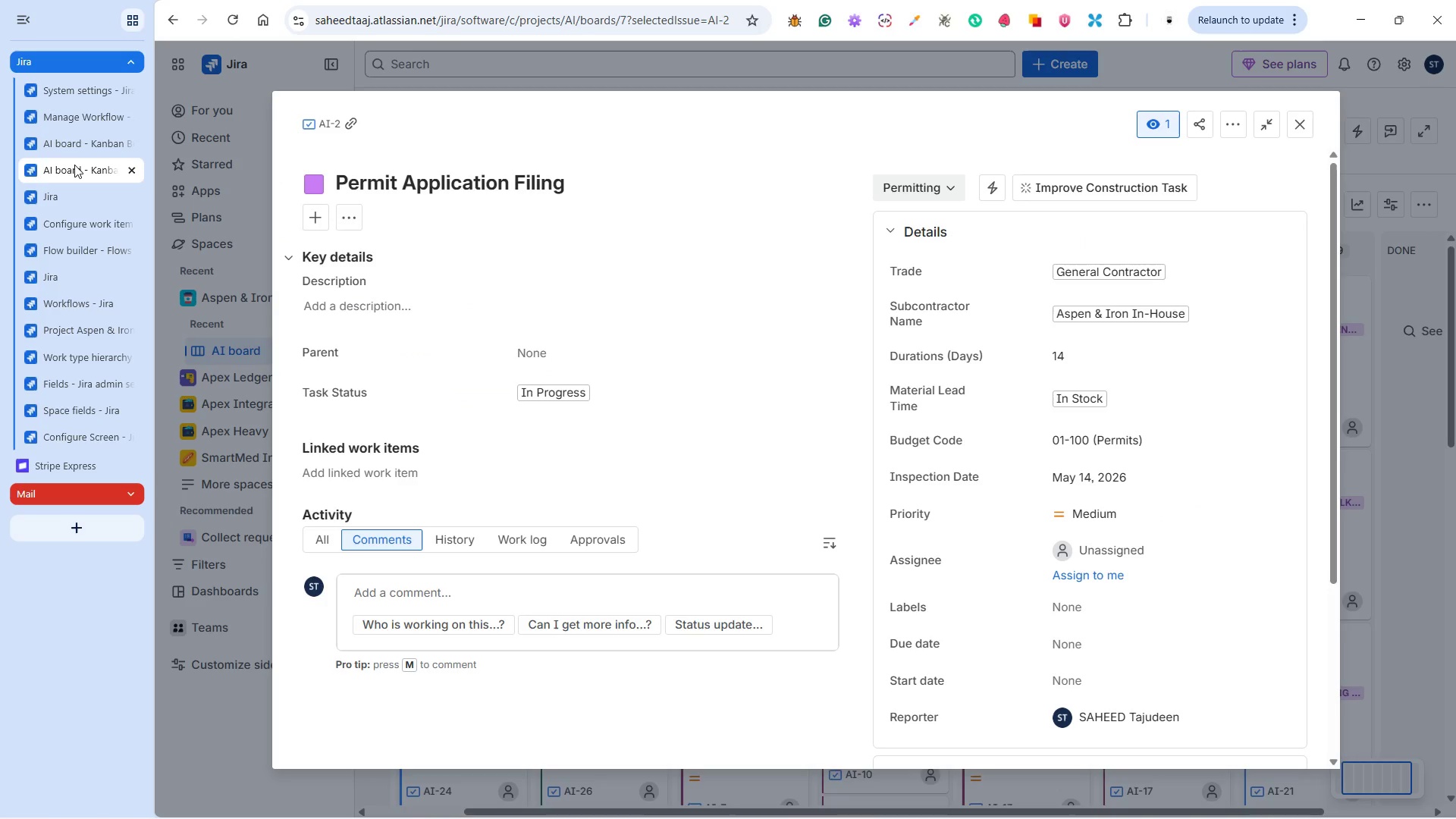 
left_click([84, 247])
 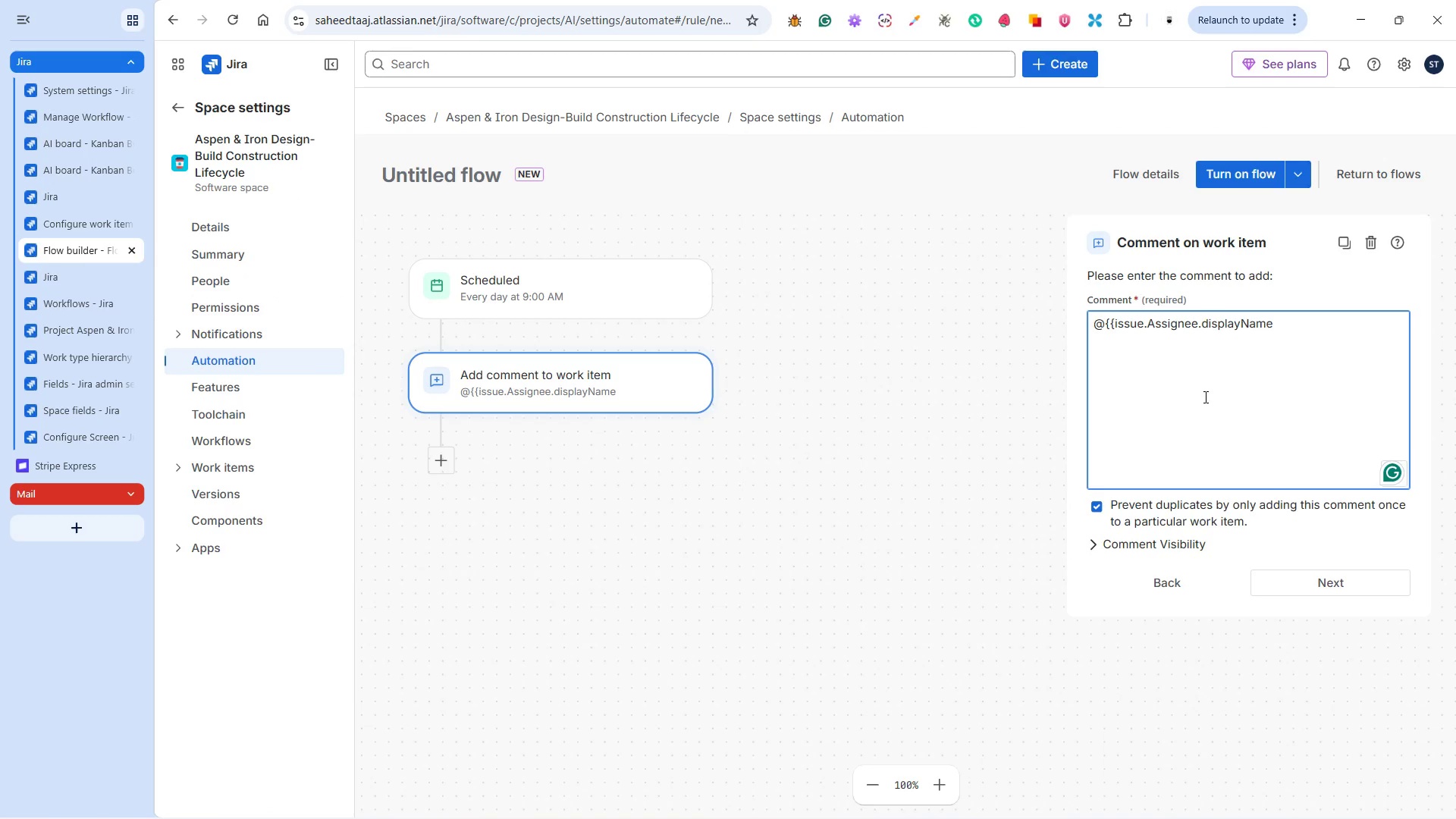 
key(Shift+BracketRight)
 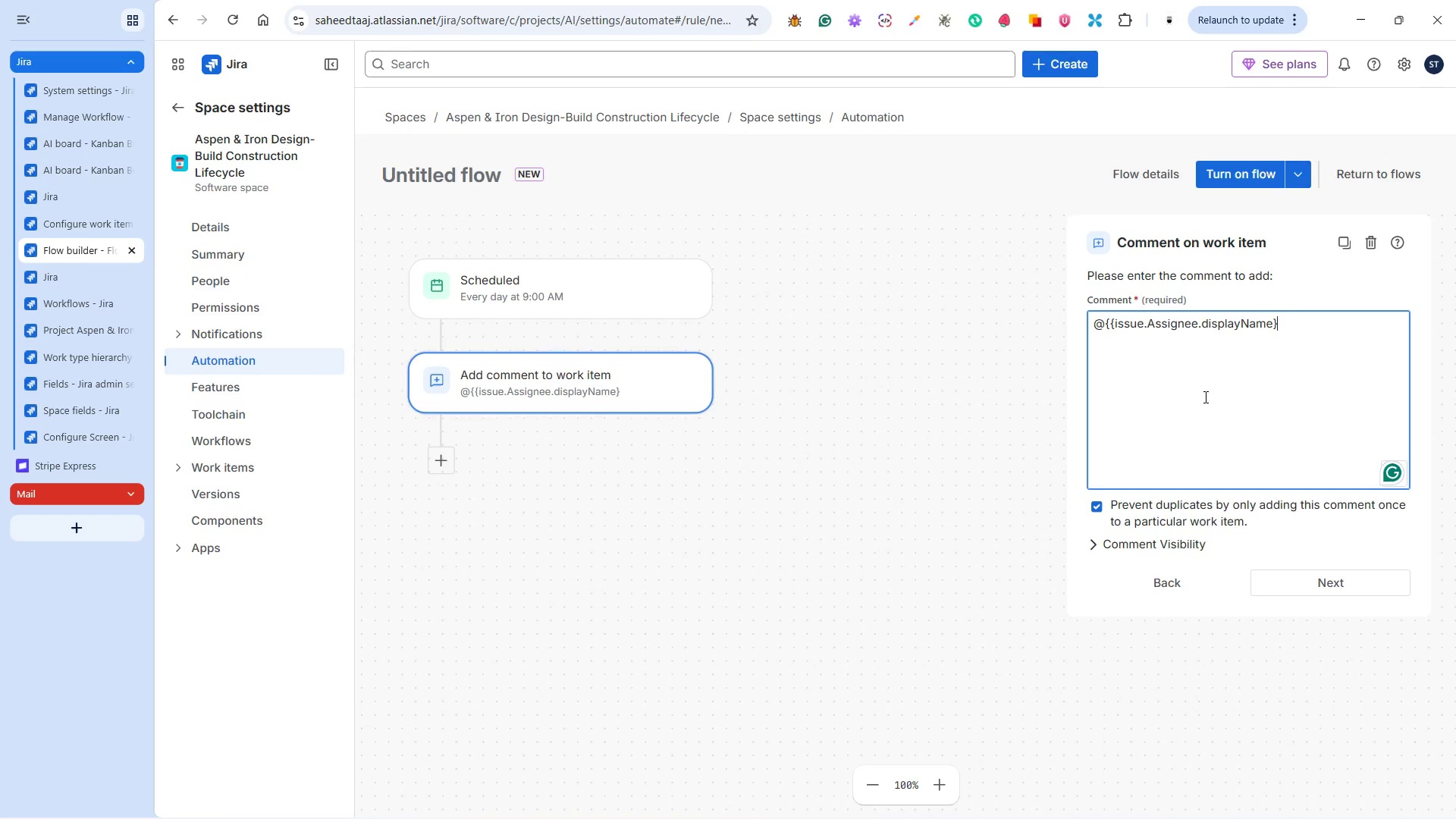 
key(Shift+BracketRight)
 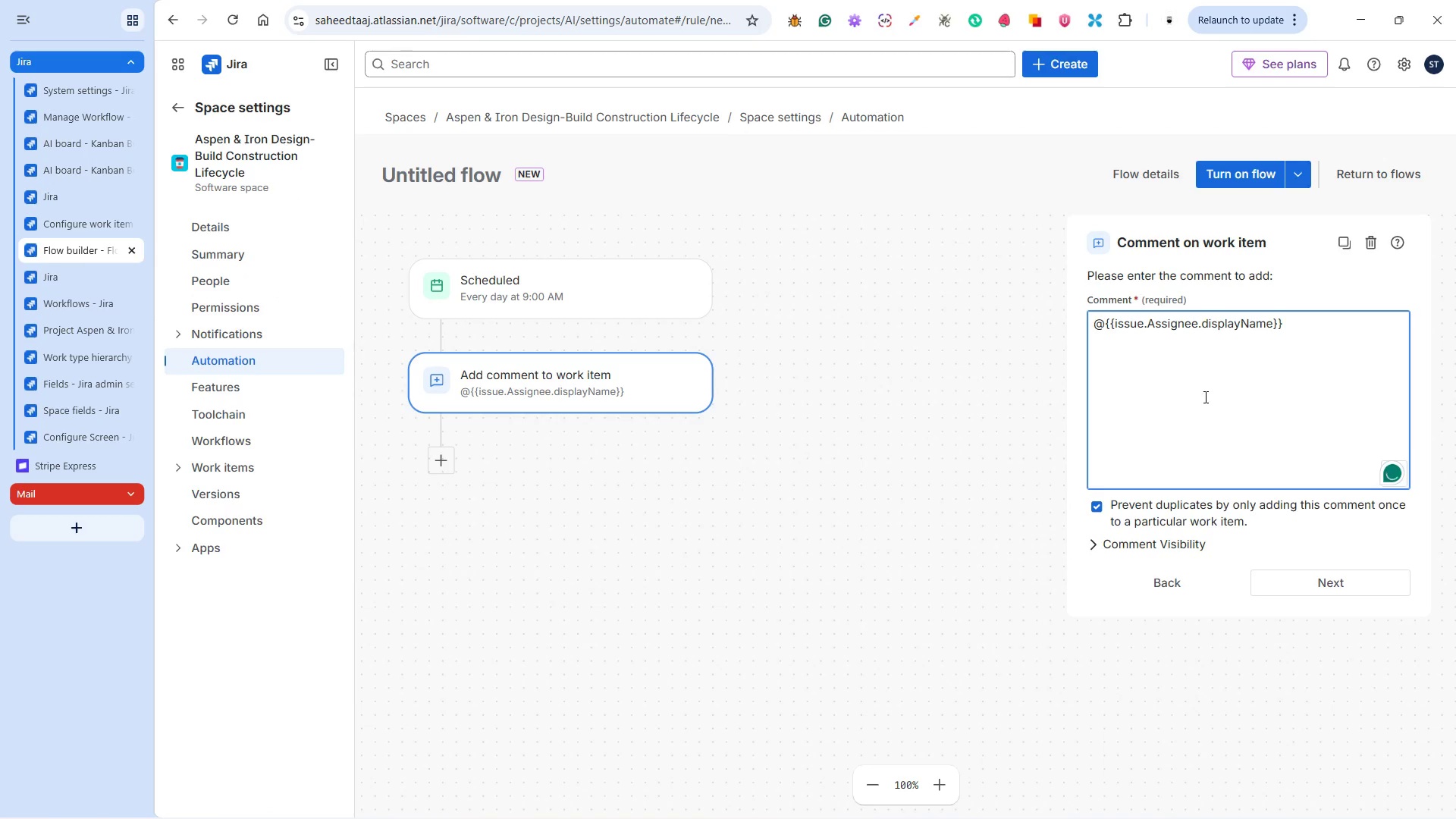 
key(Enter)
 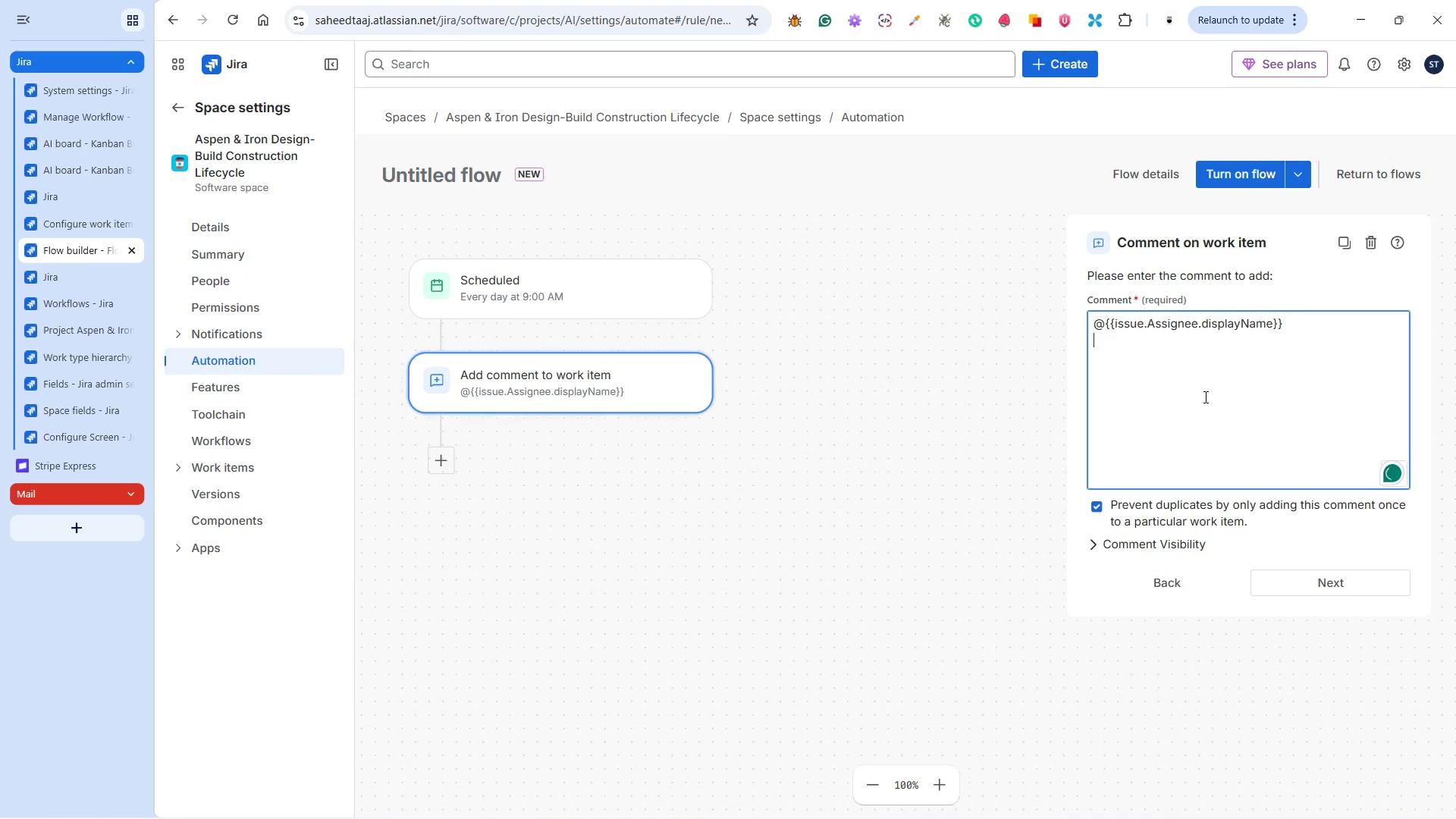 
key(Enter)
 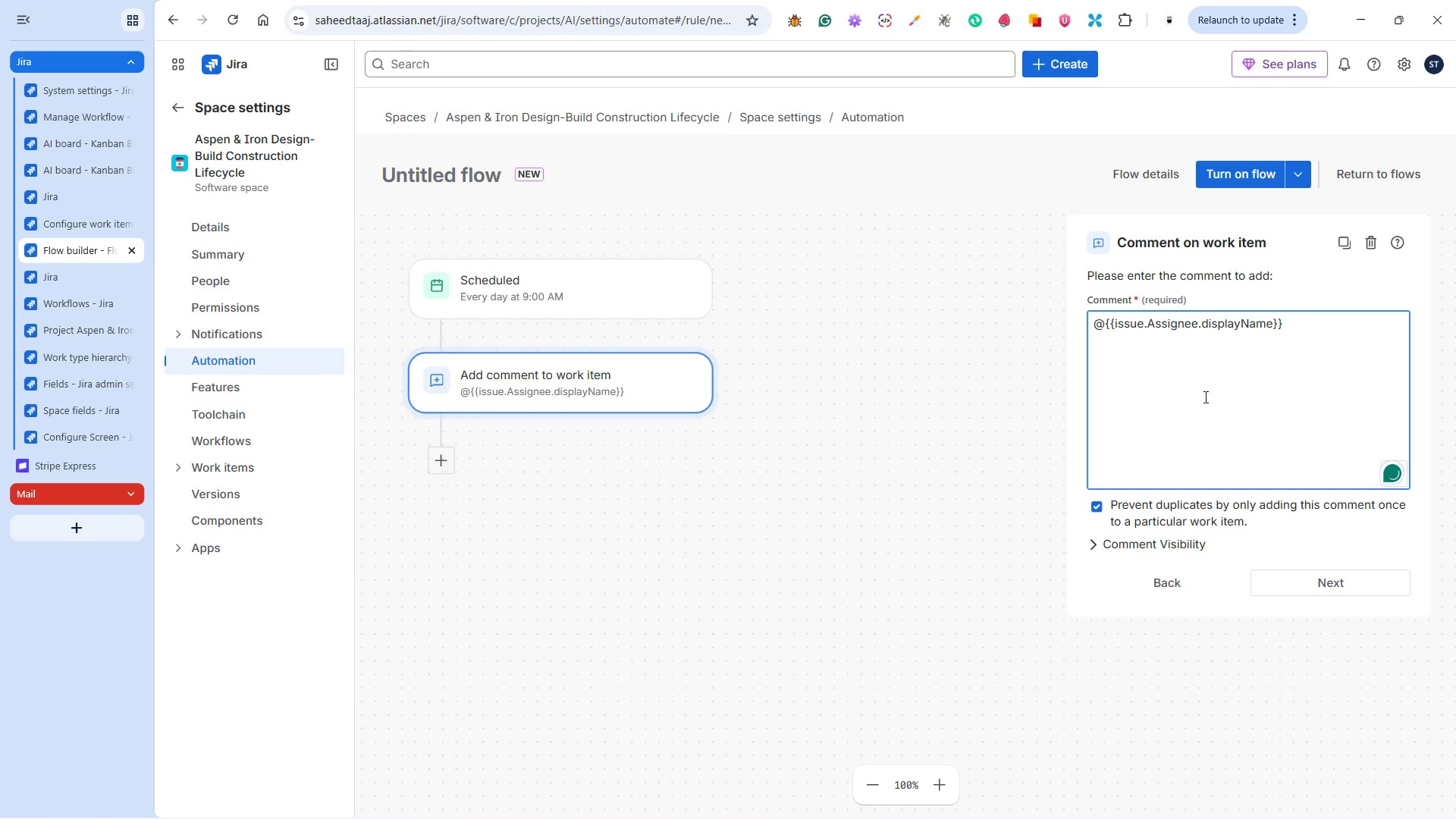 
type(Inspection is approaching within 48 hours but site )
 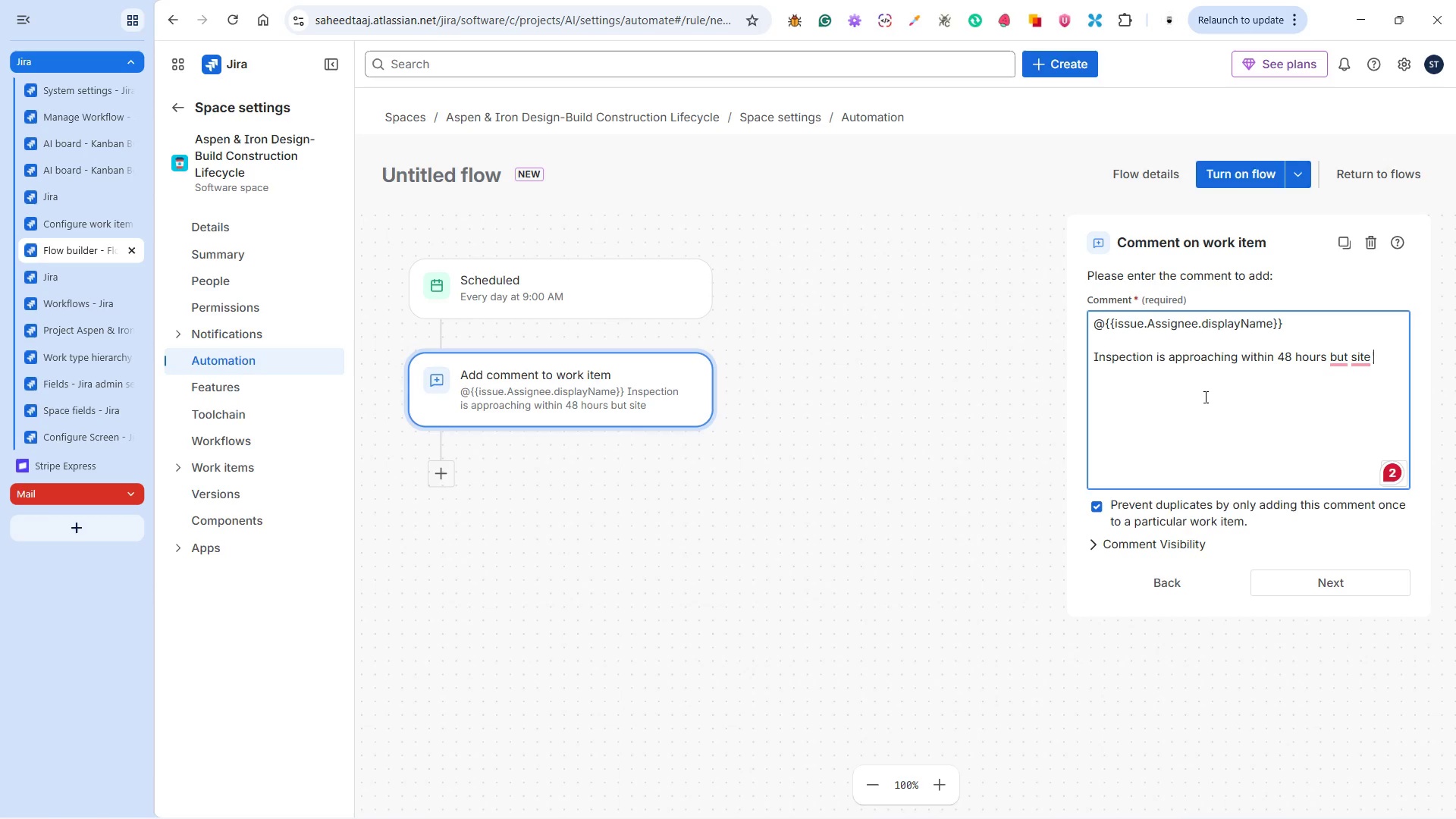 
wait(7.45)
 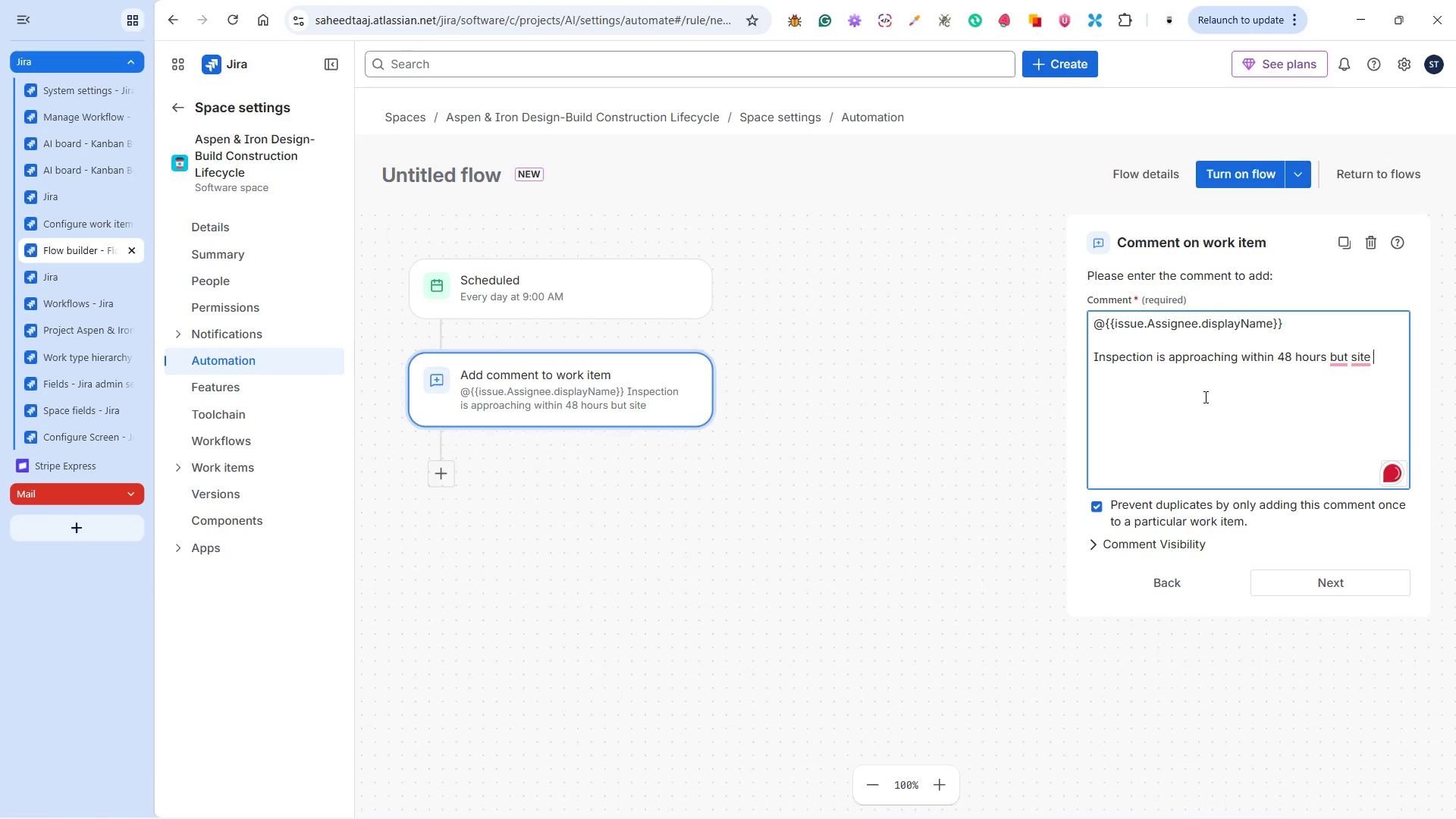 
key(Backspace)
key(Backspace)
key(Backspace)
key(Backspace)
key(Backspace)
type(task is not ready for site preparation)
 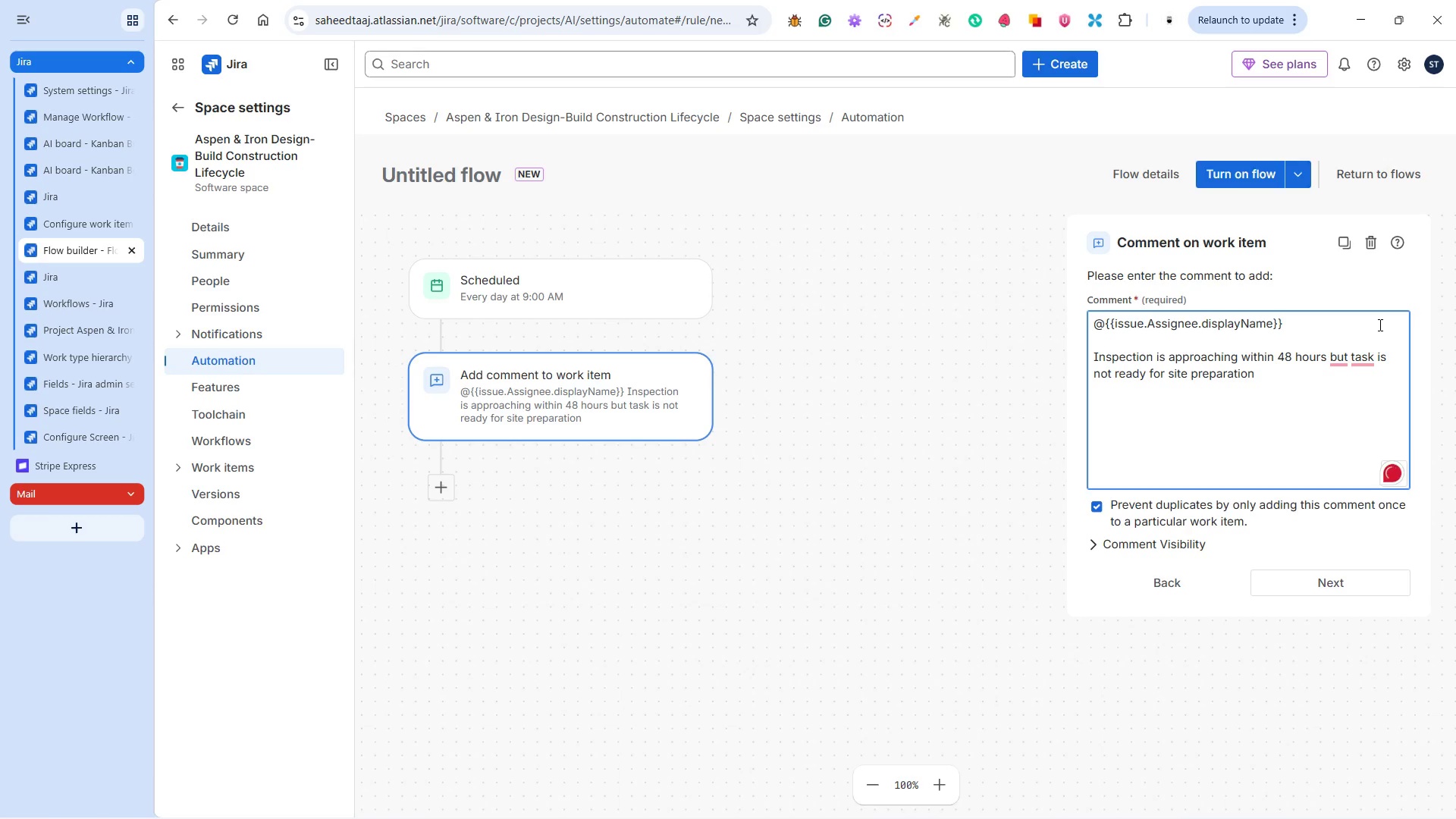 
left_click([1351, 358])
 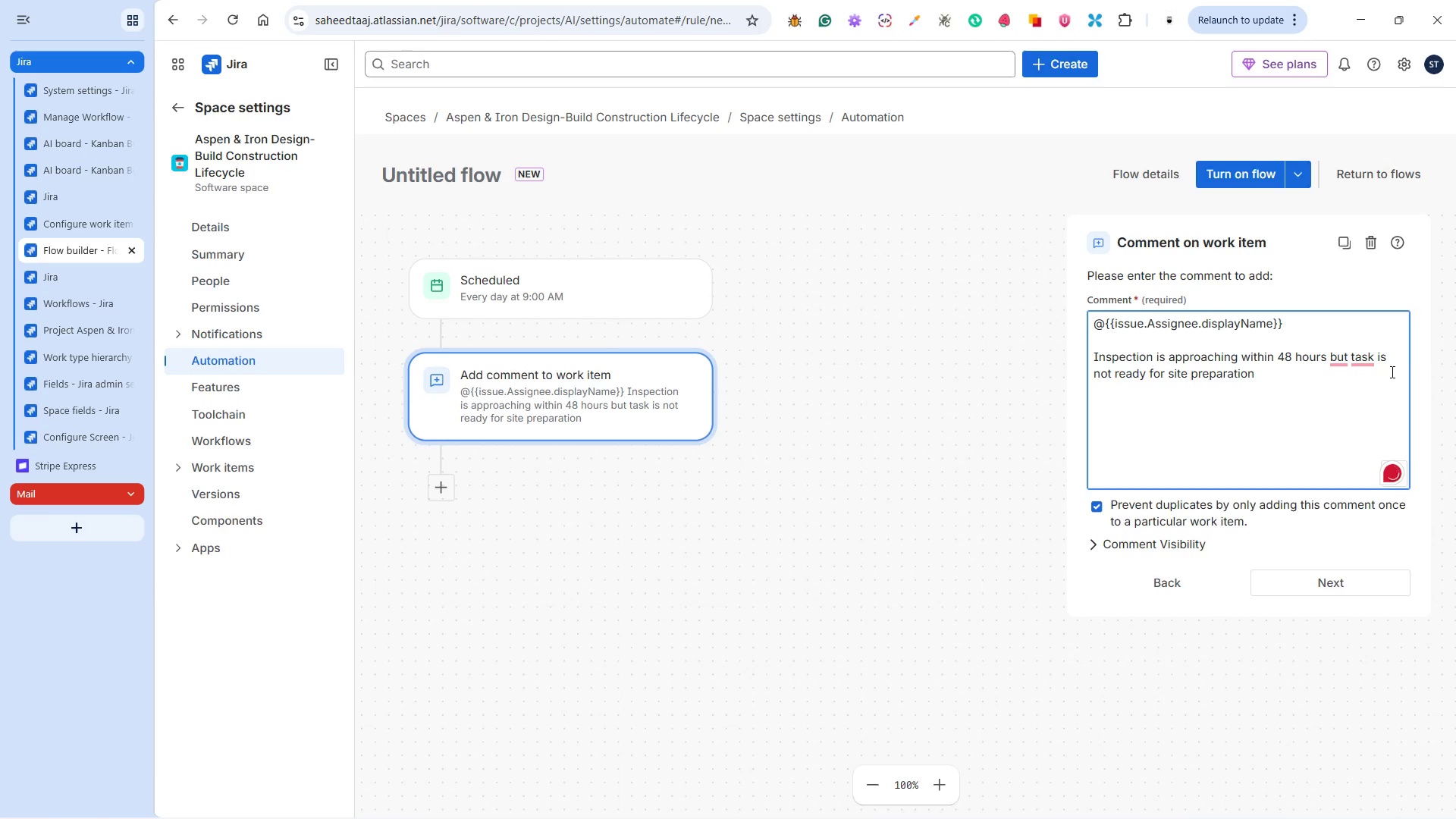 
key(ArrowRight)
 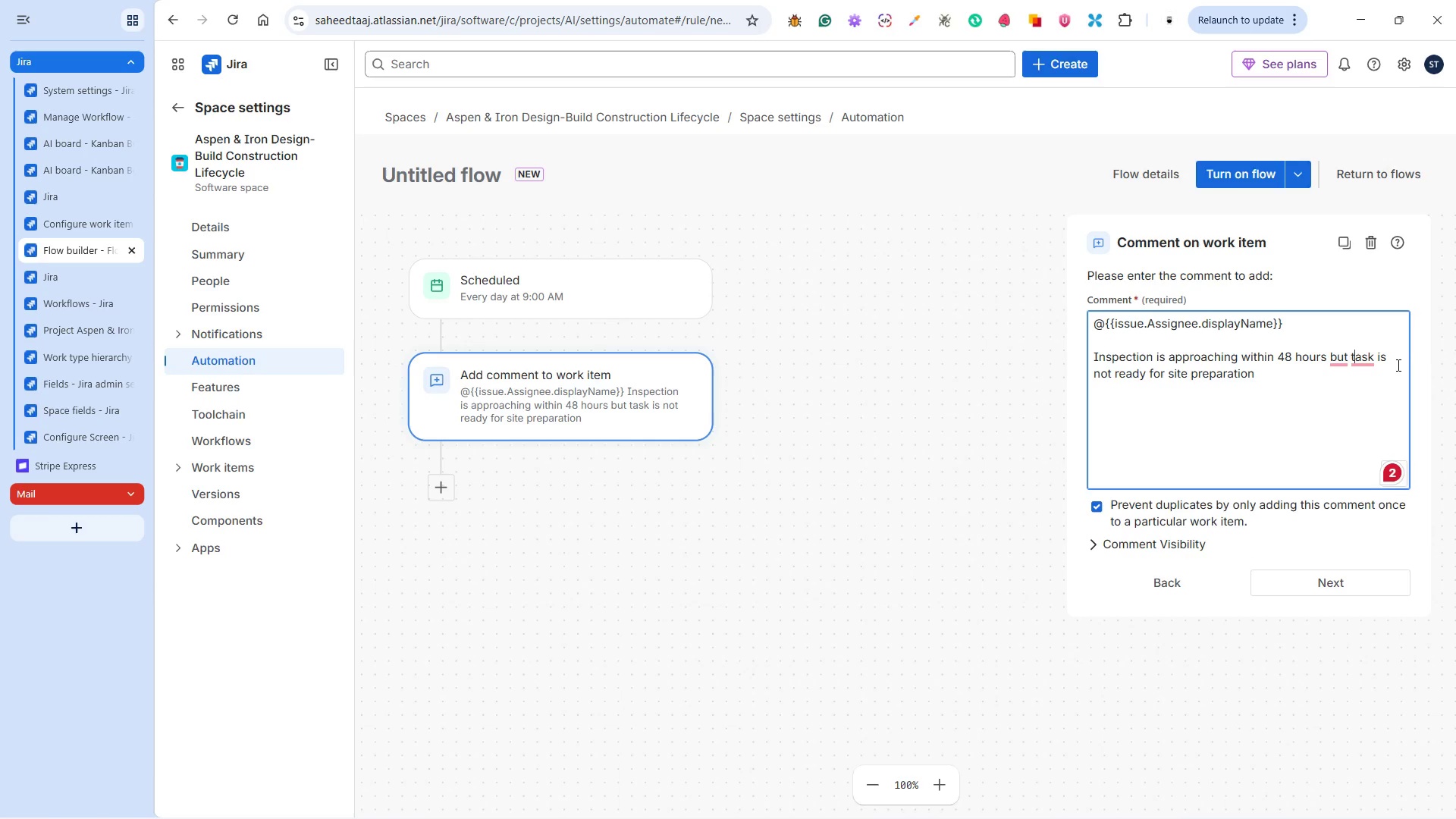 
key(Backspace)
 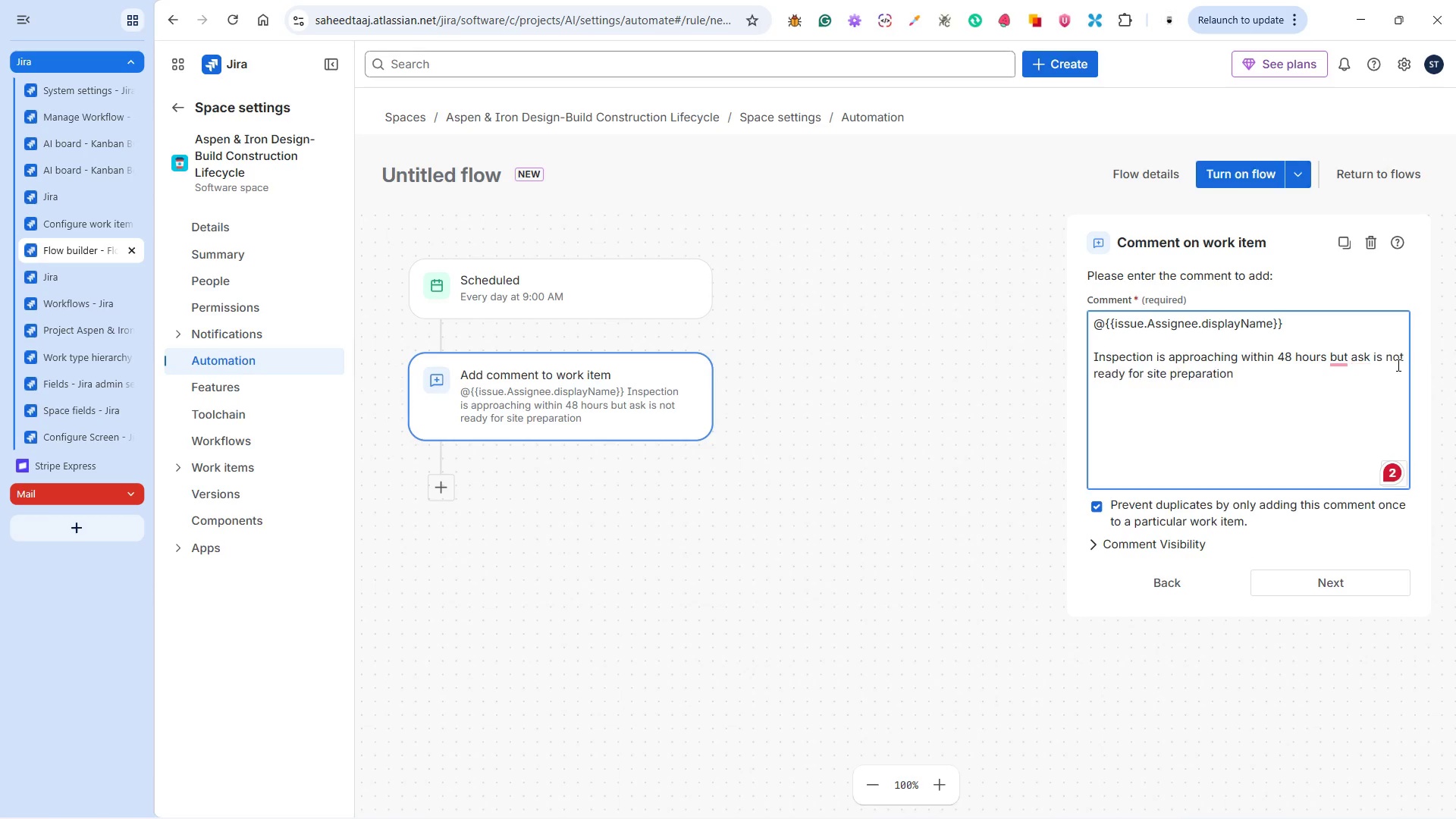 
key(Shift+T)
 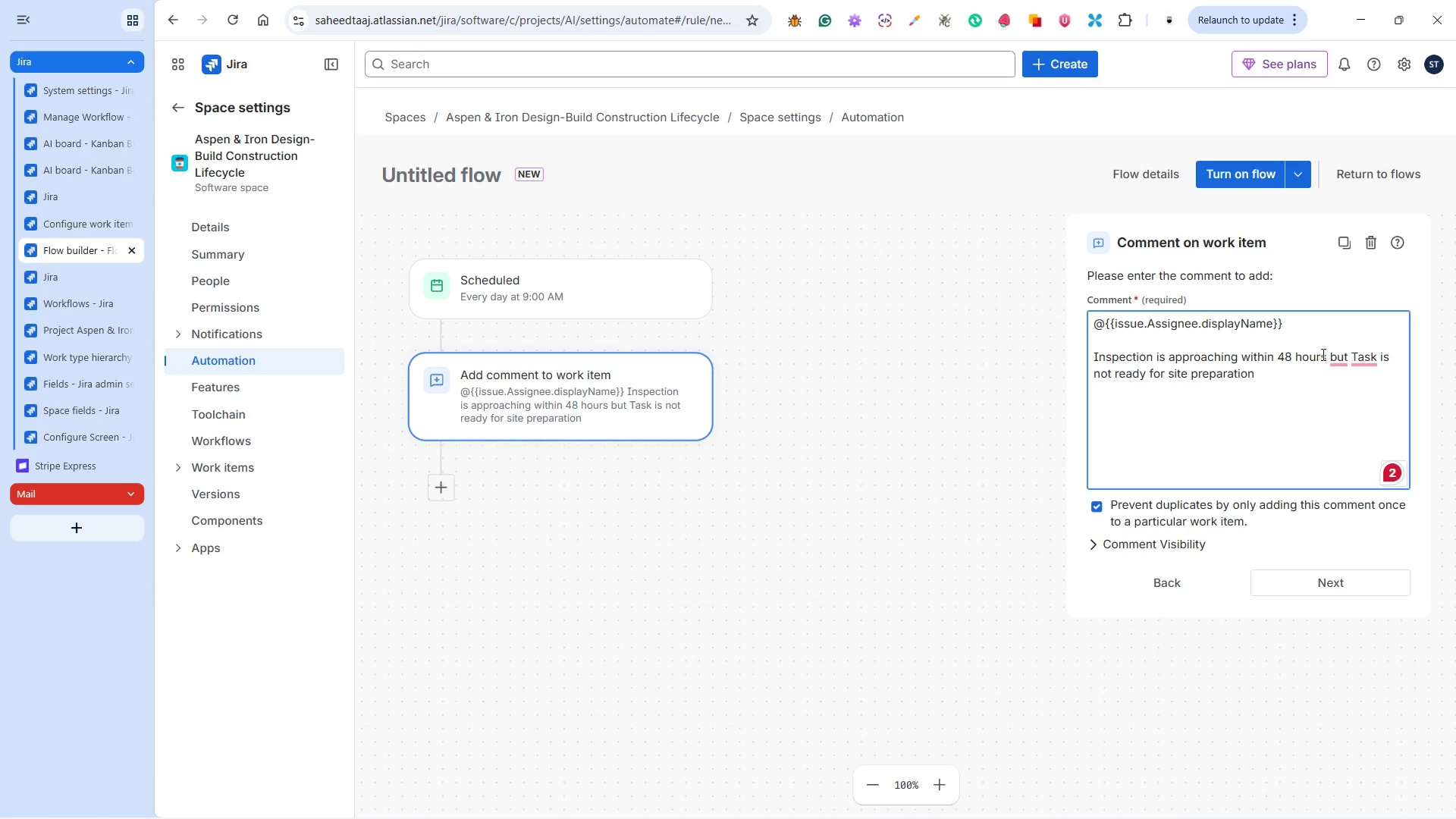 
wait(16.3)
 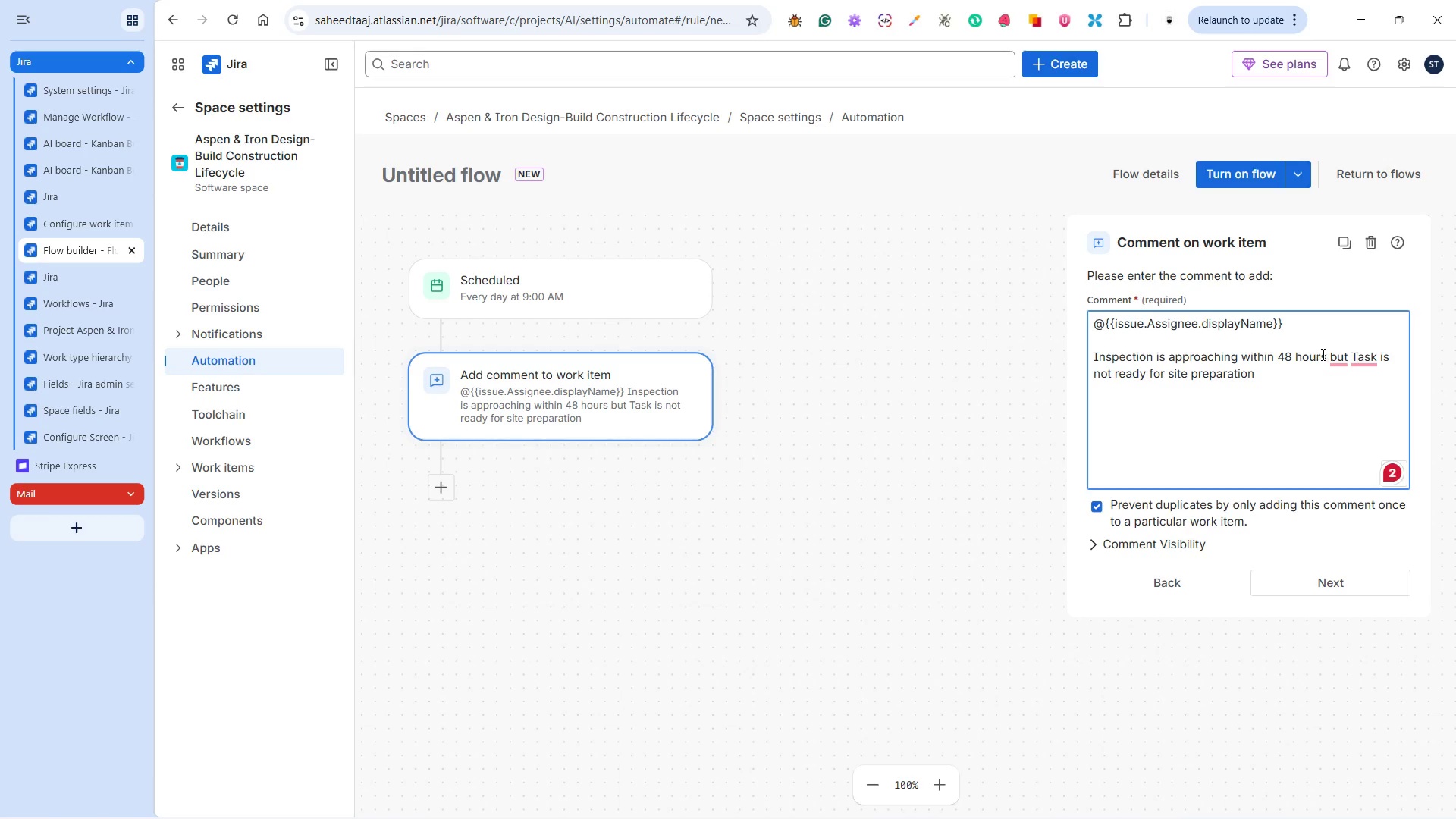 
left_click([1340, 358])
 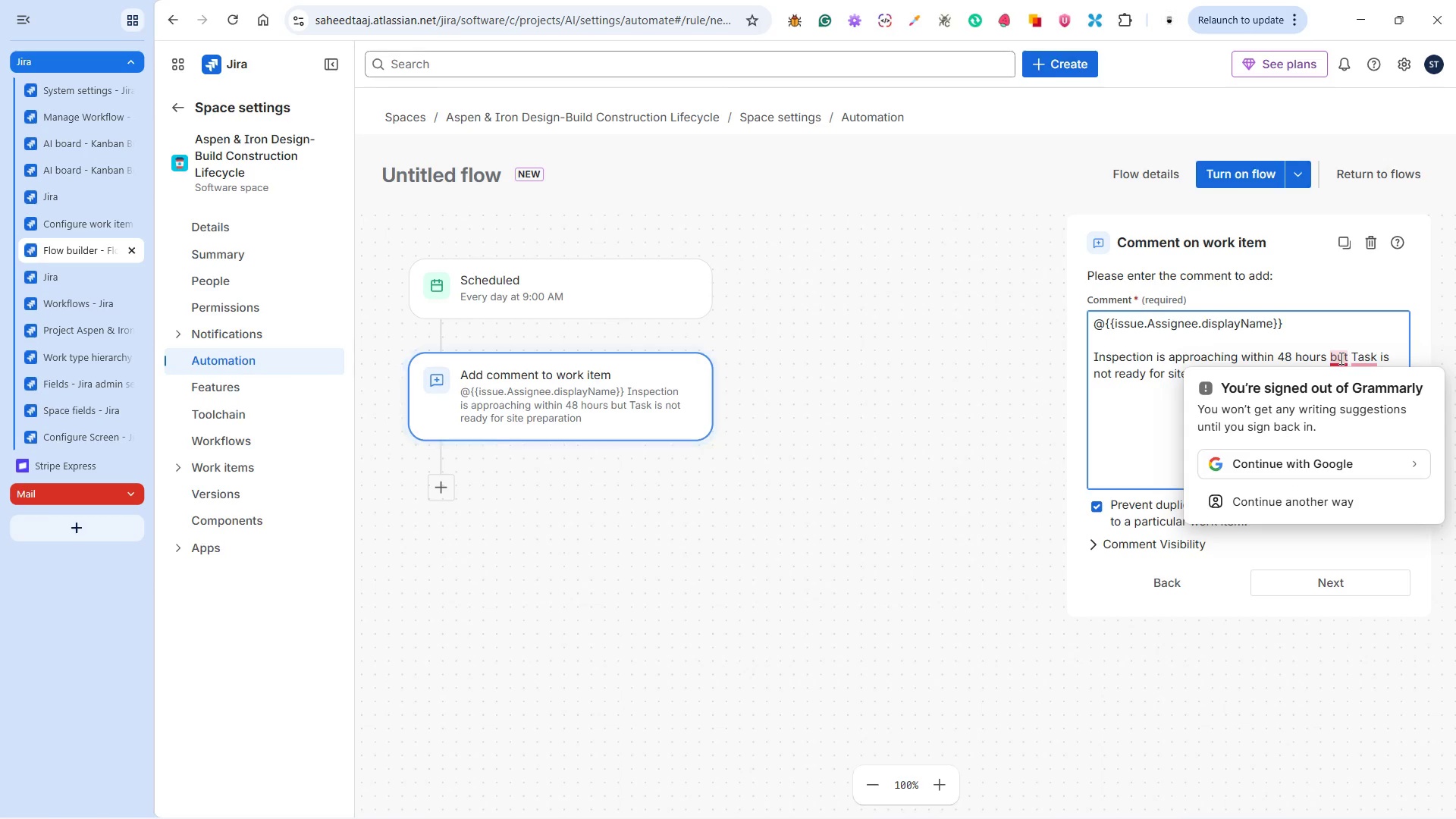 
key(ArrowRight)
 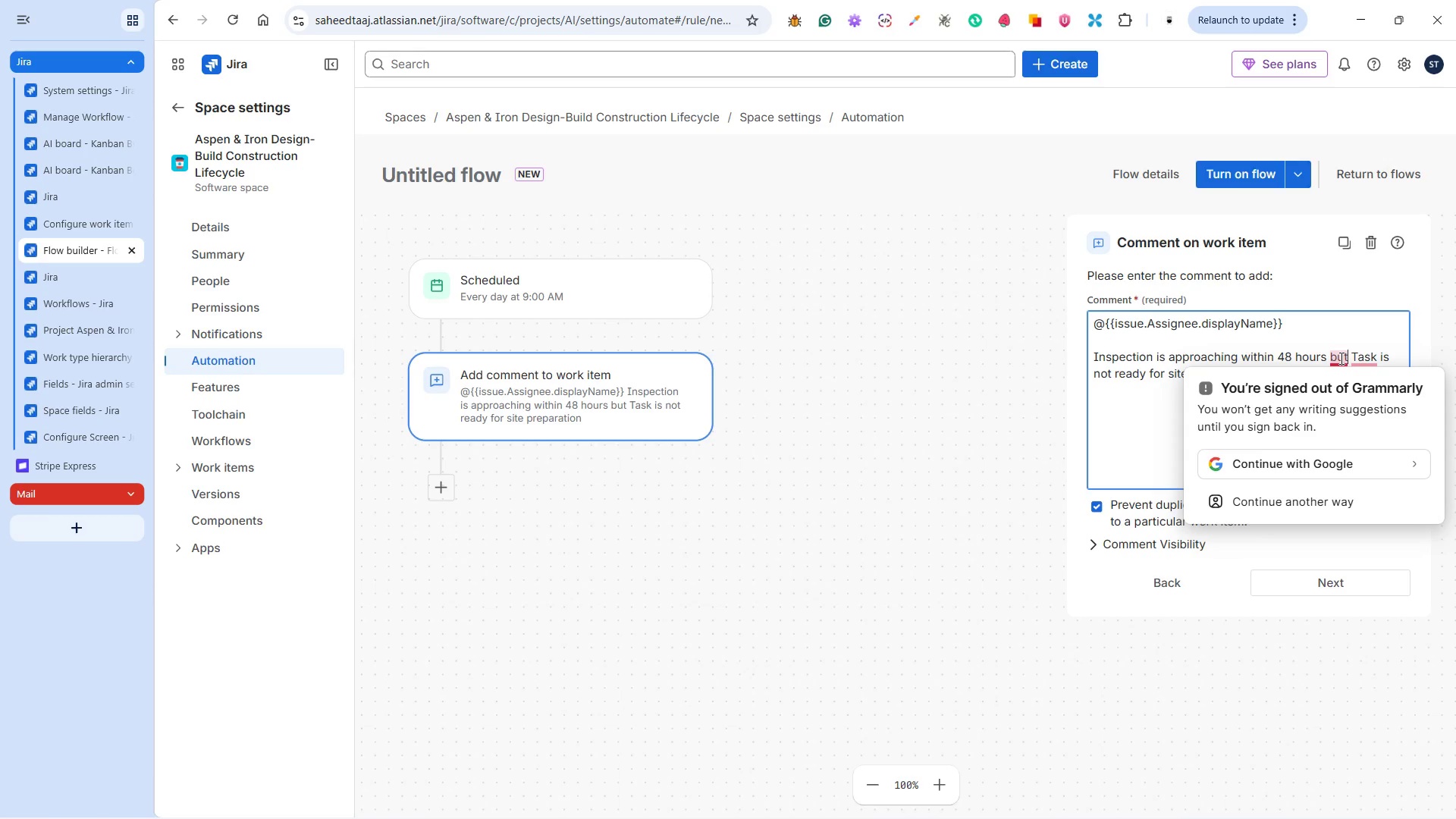 
key(ArrowRight)
 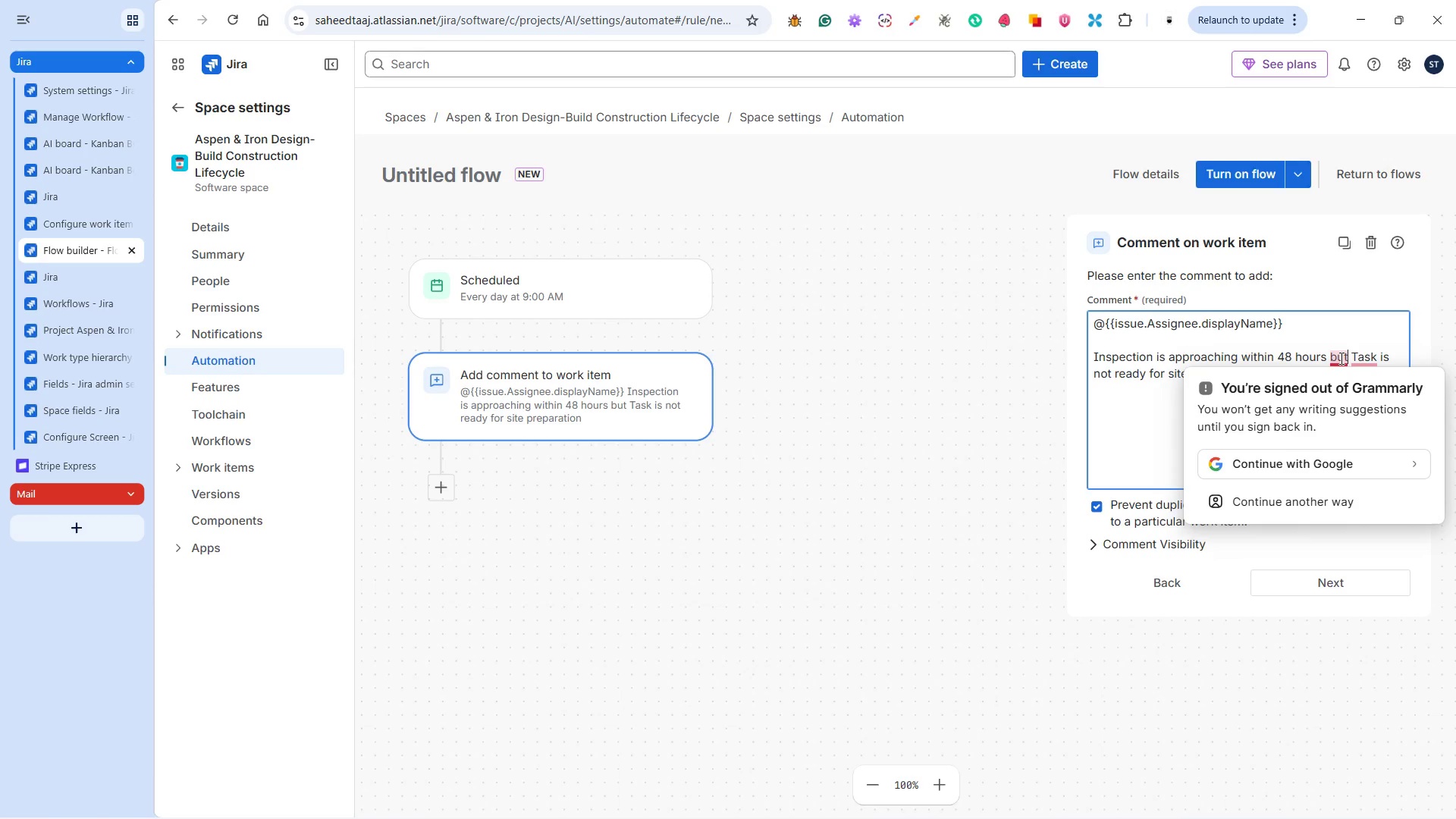 
key(Backspace)
key(Backspace)
key(Backspace)
type(and)
 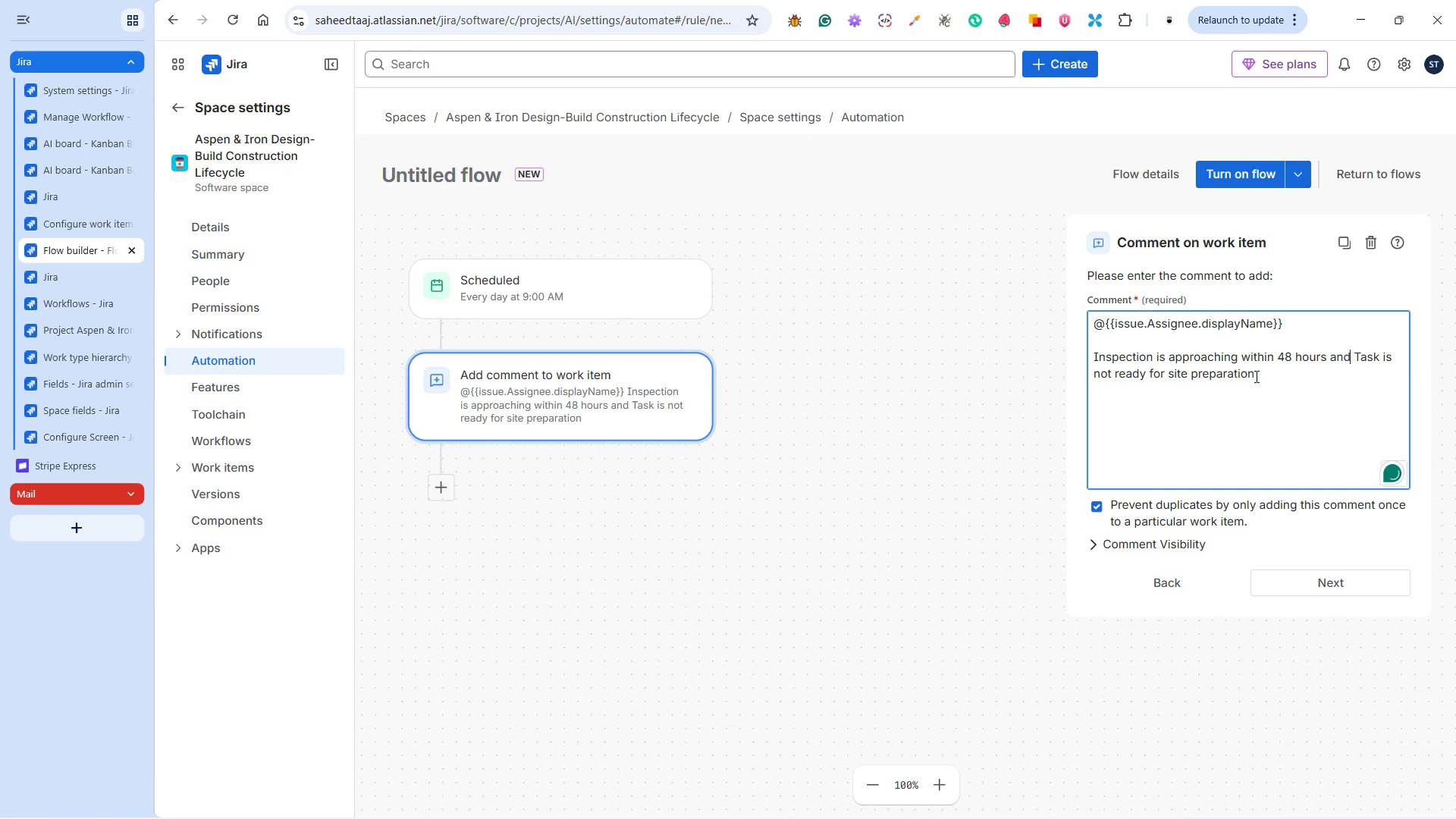 
left_click([1275, 374])
 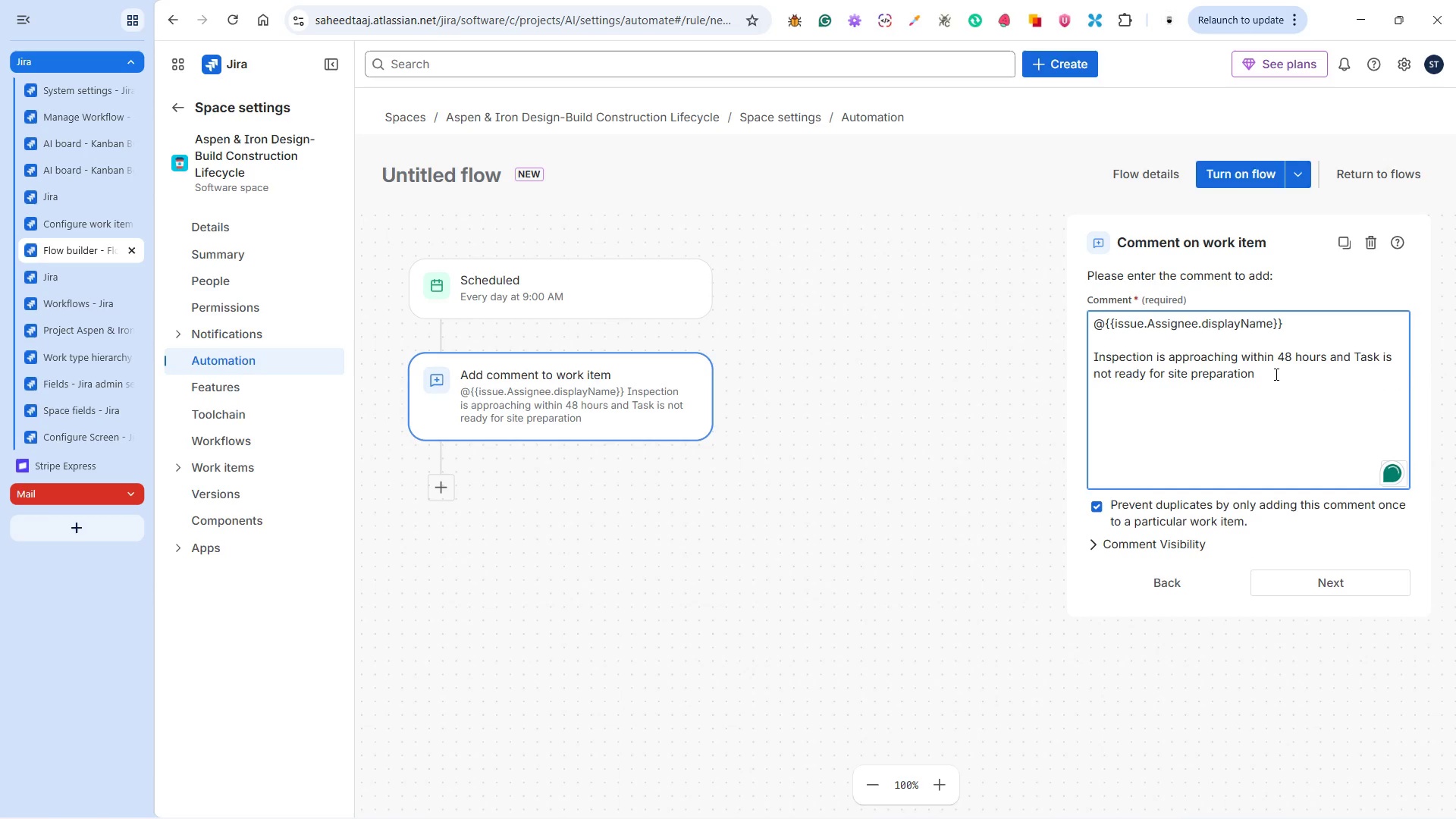 
key(Period)
 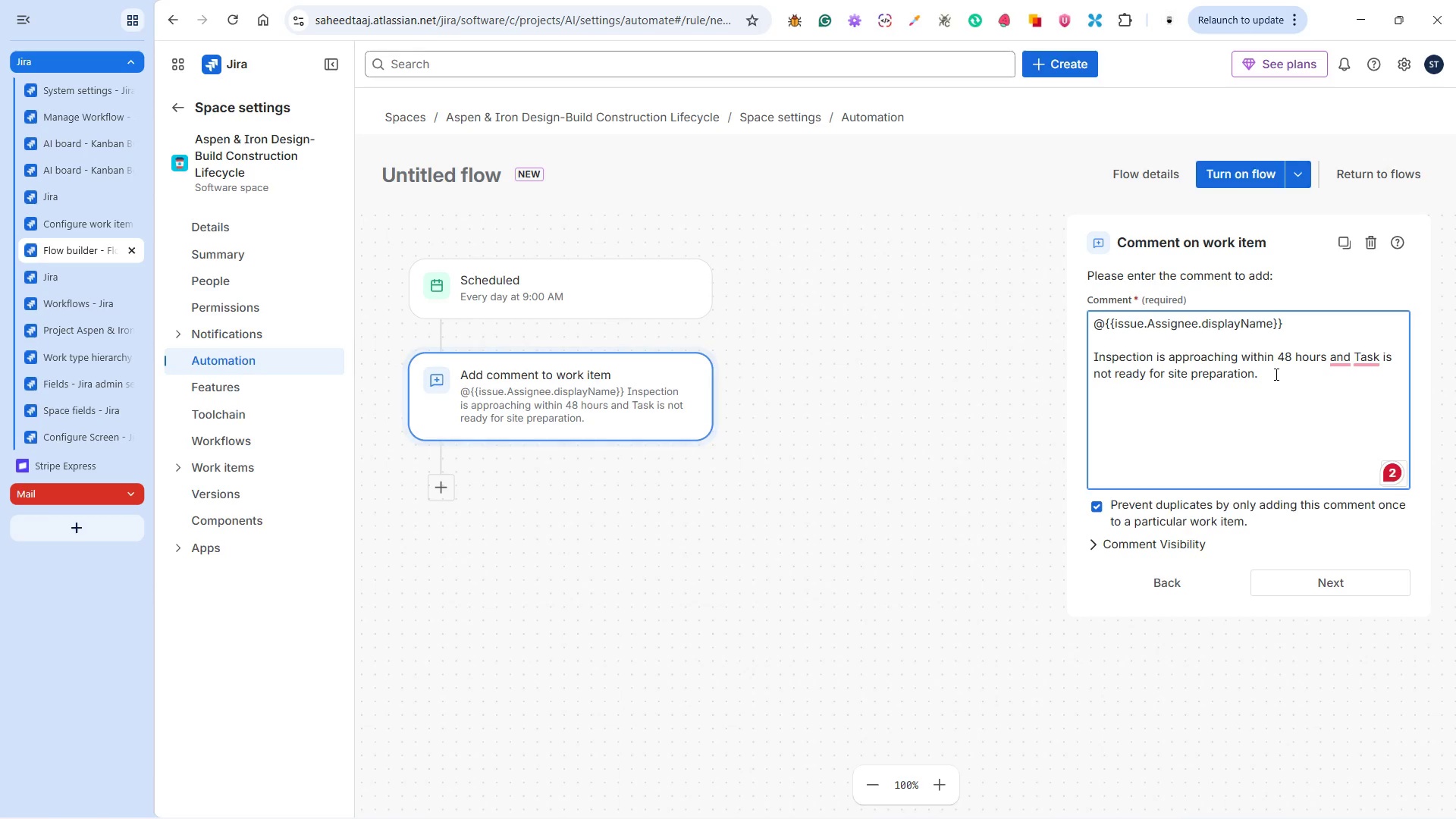 
wait(10.25)
 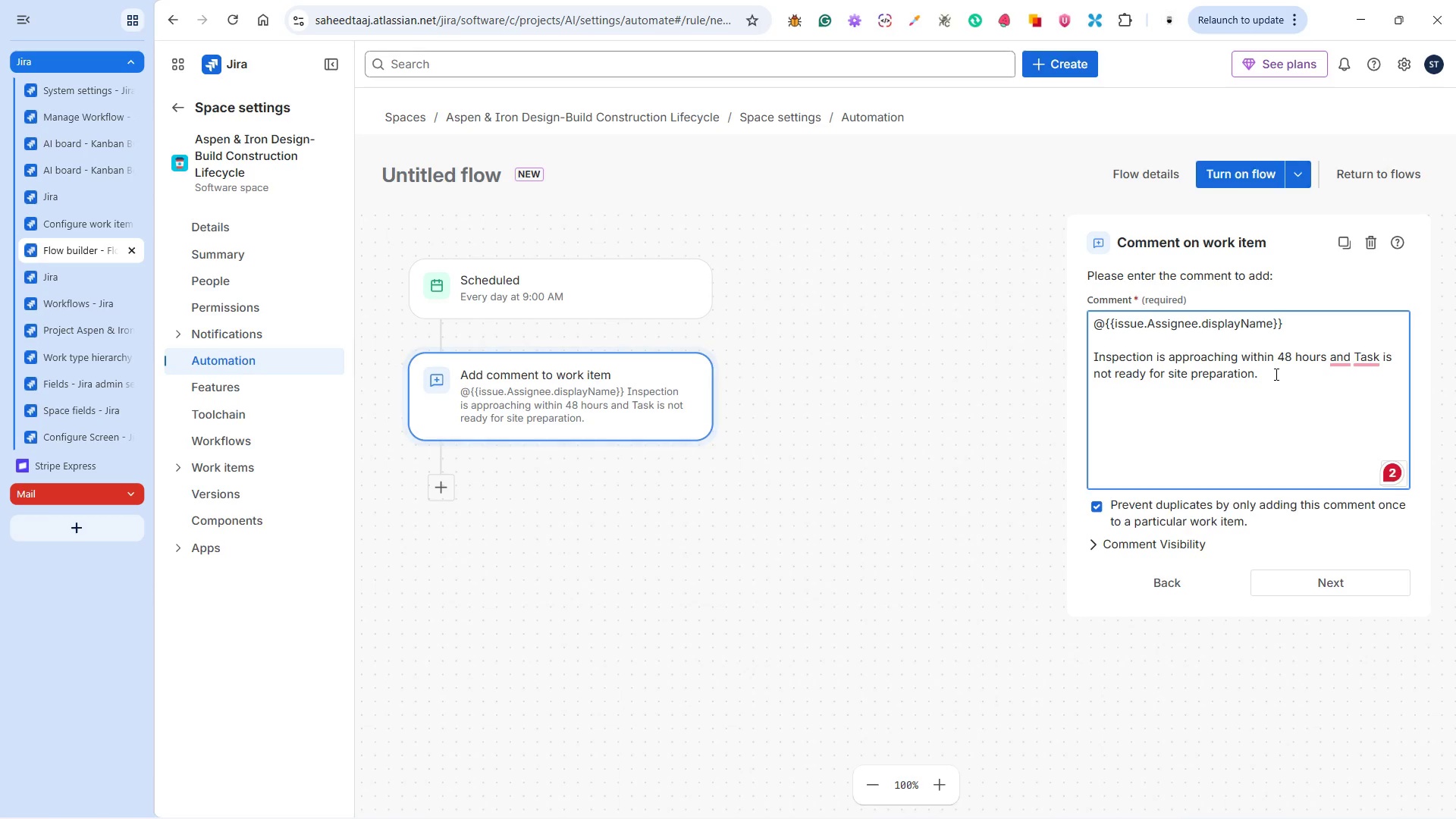 
left_click([1098, 504])
 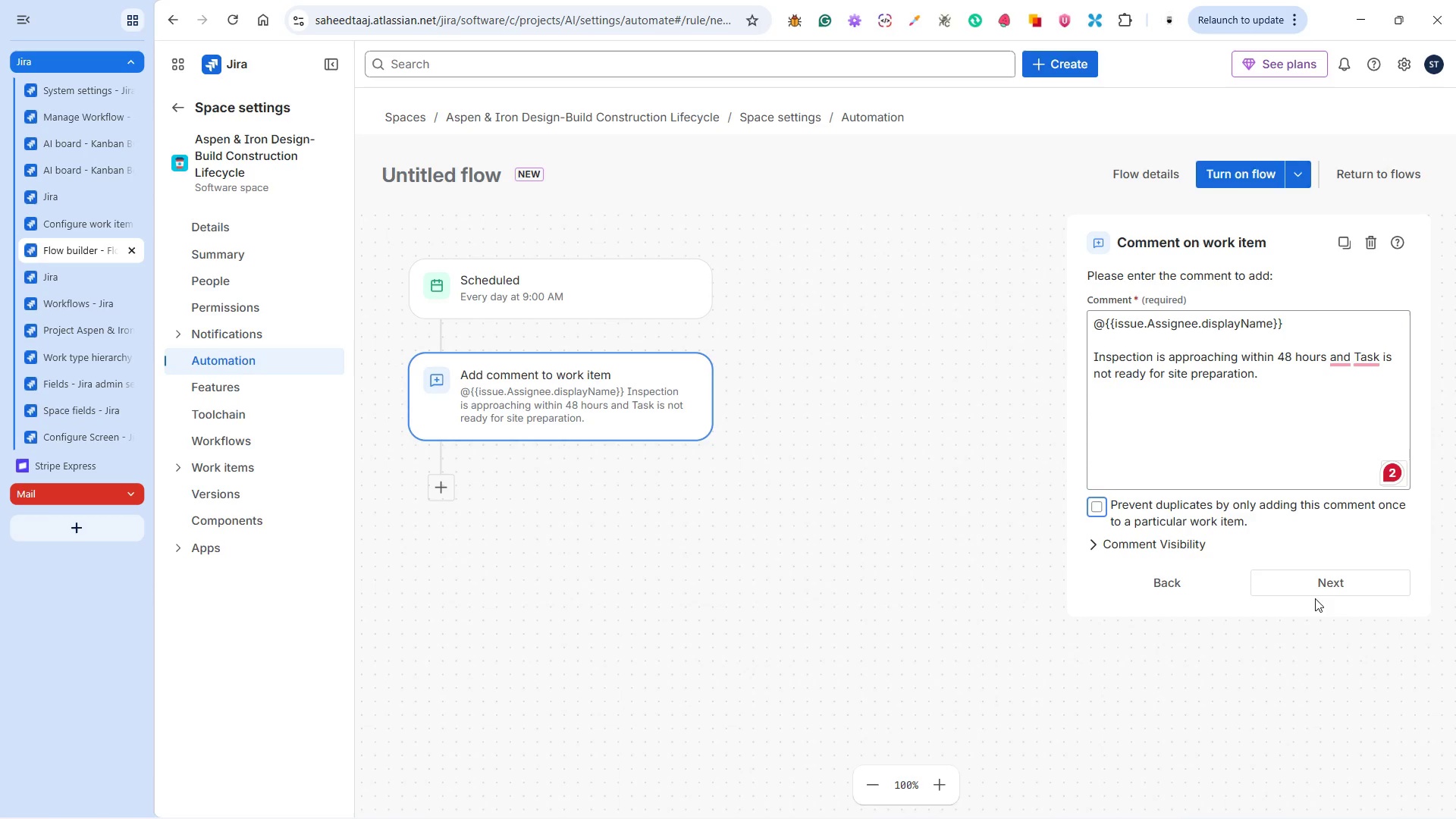 
left_click([1326, 581])
 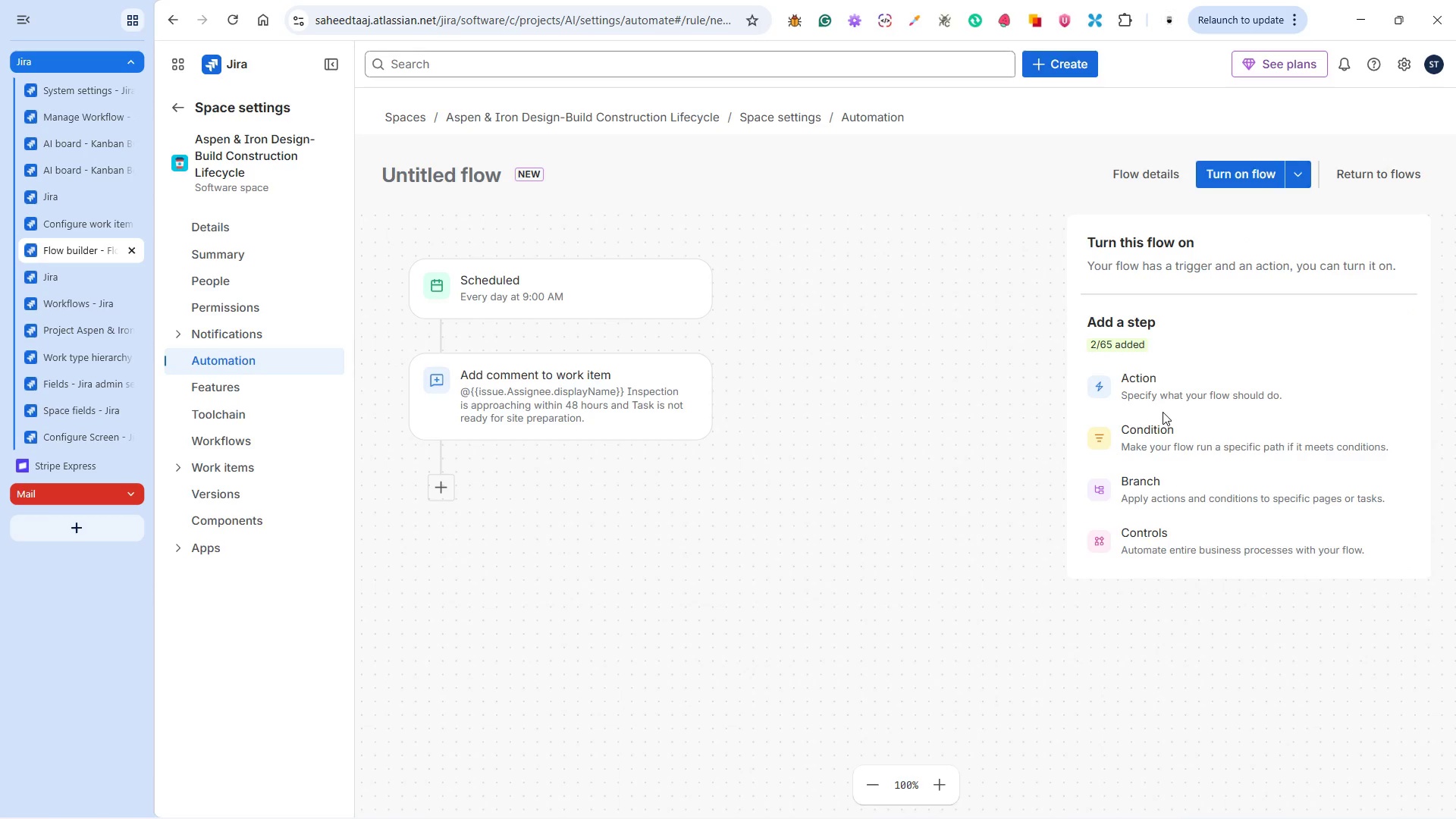 
left_click([1168, 390])
 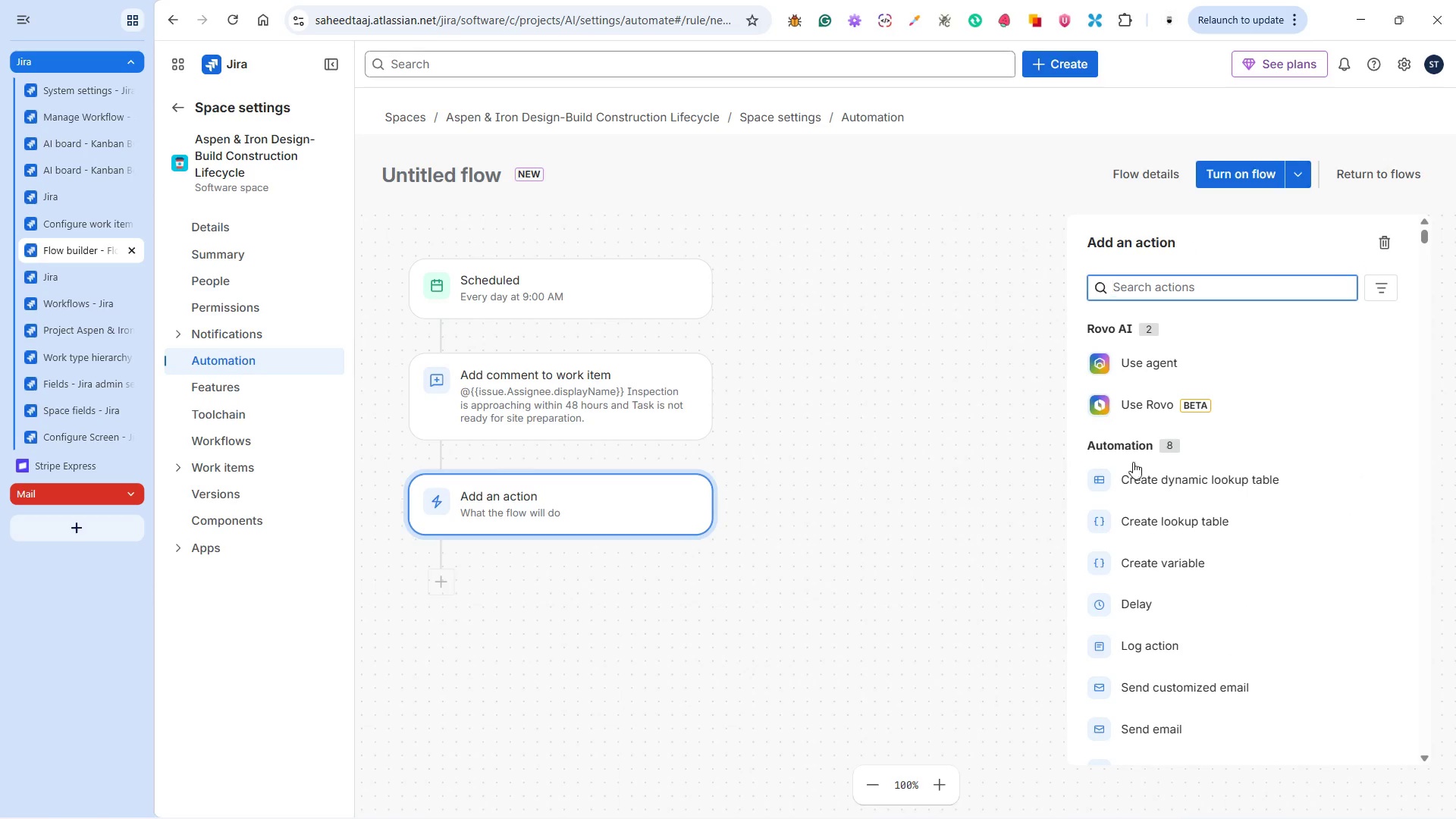 
scroll: coordinate [1175, 532], scroll_direction: down, amount: 6.0
 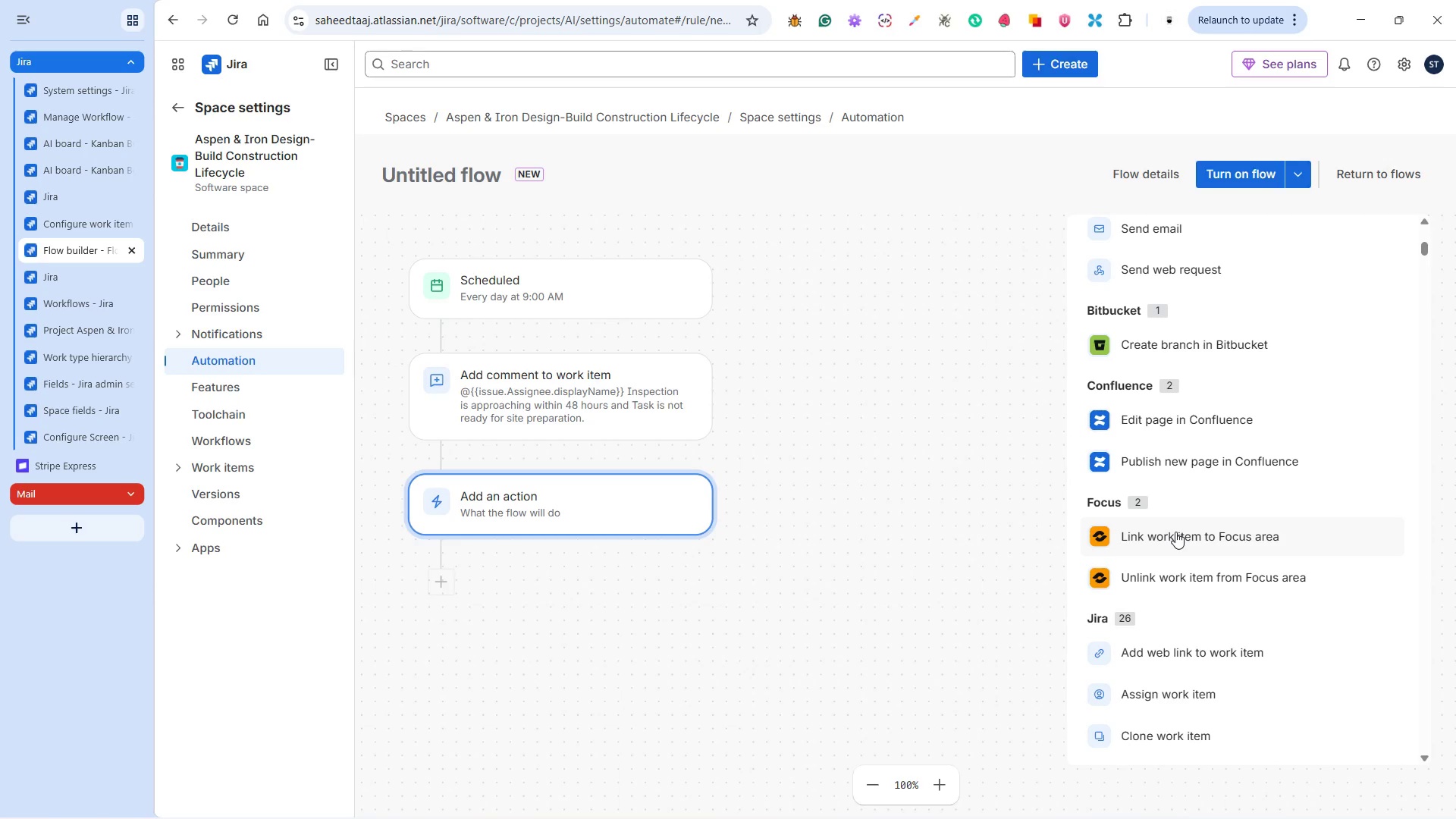 
scroll: coordinate [1175, 532], scroll_direction: up, amount: 2.0
 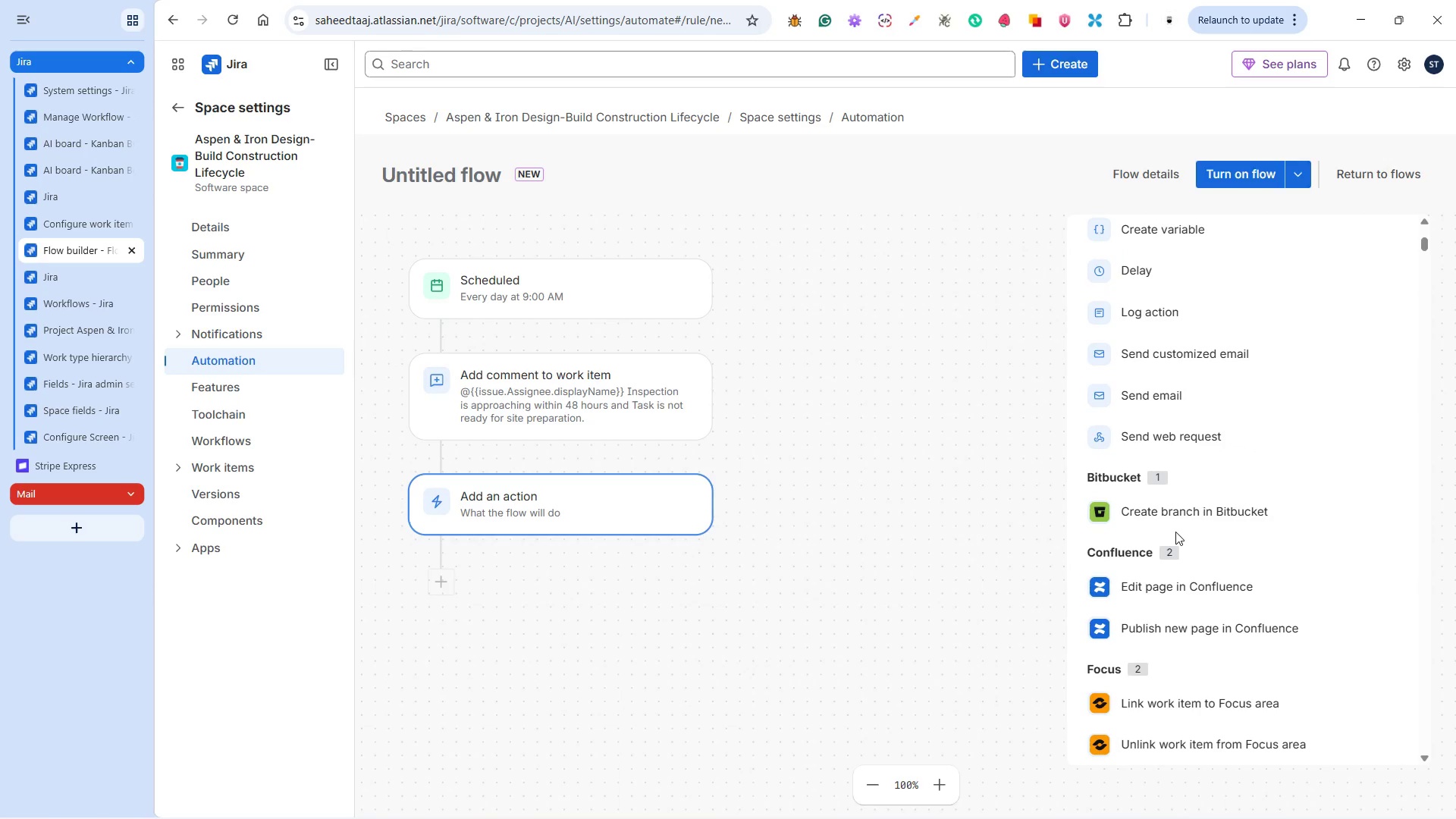 
scroll: coordinate [1179, 523], scroll_direction: down, amount: 4.0
 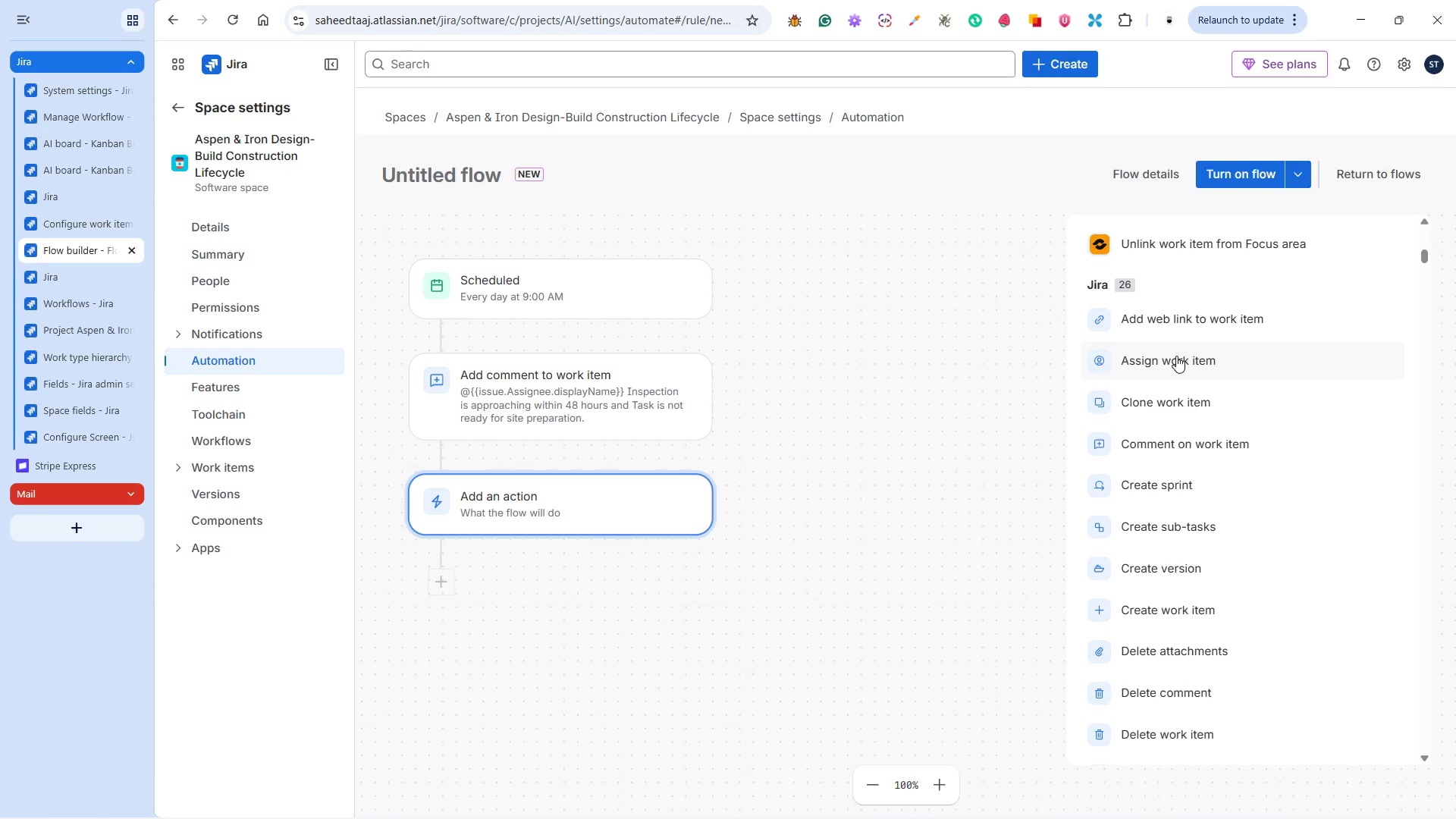 
wait(7.02)
 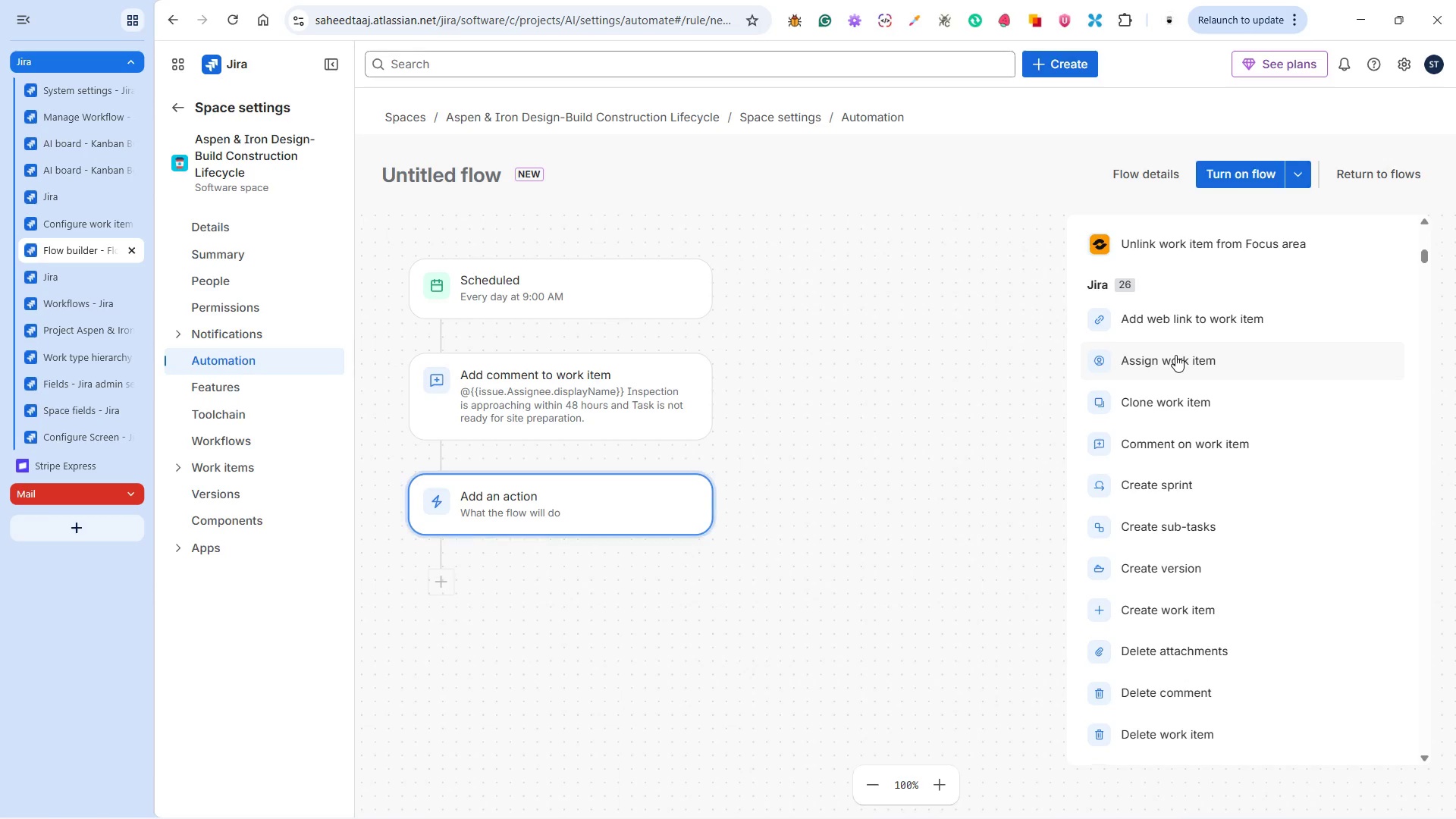 
scroll: coordinate [1213, 500], scroll_direction: down, amount: 9.0
 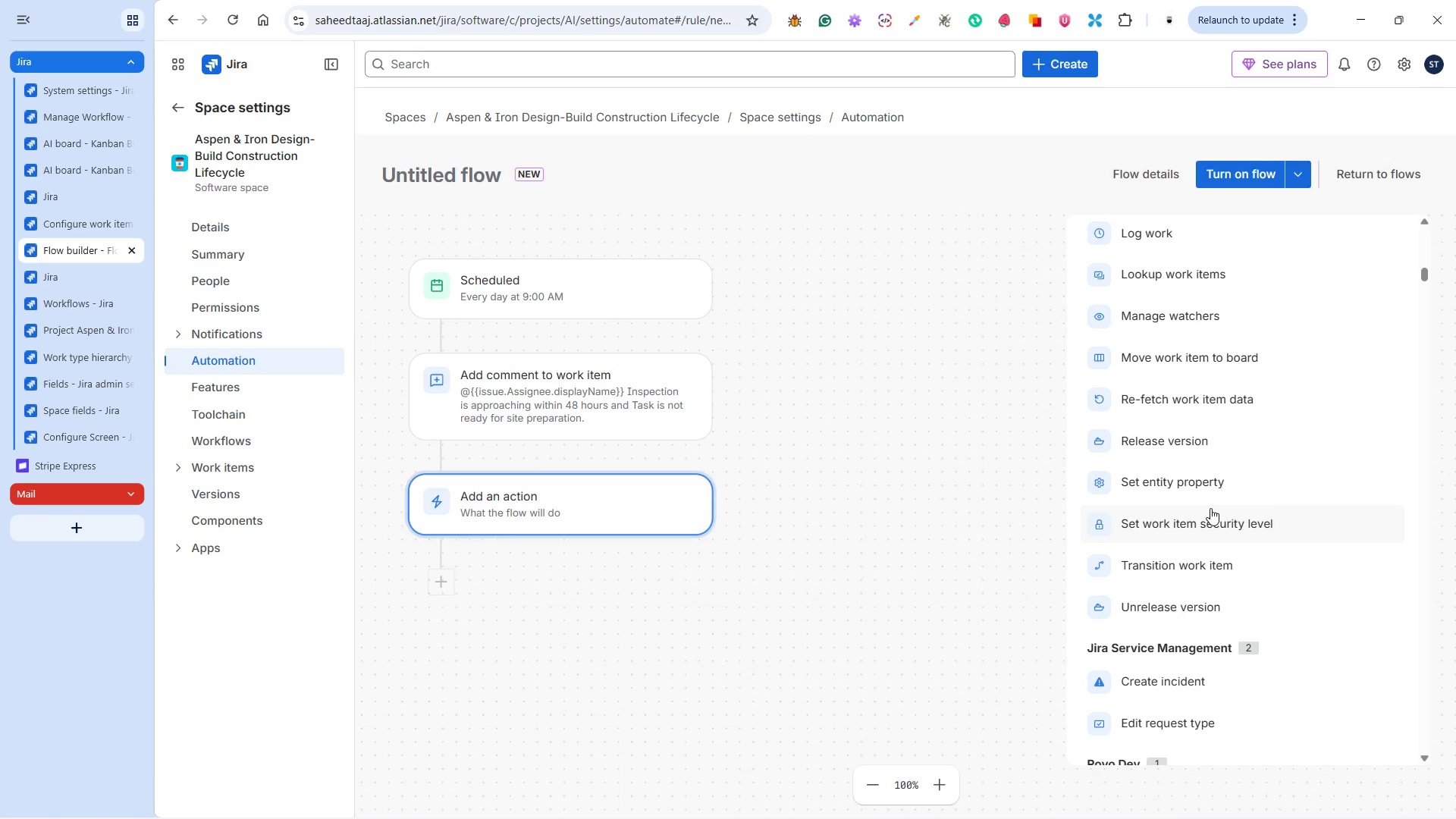 
scroll: coordinate [1207, 498], scroll_direction: up, amount: 4.0
 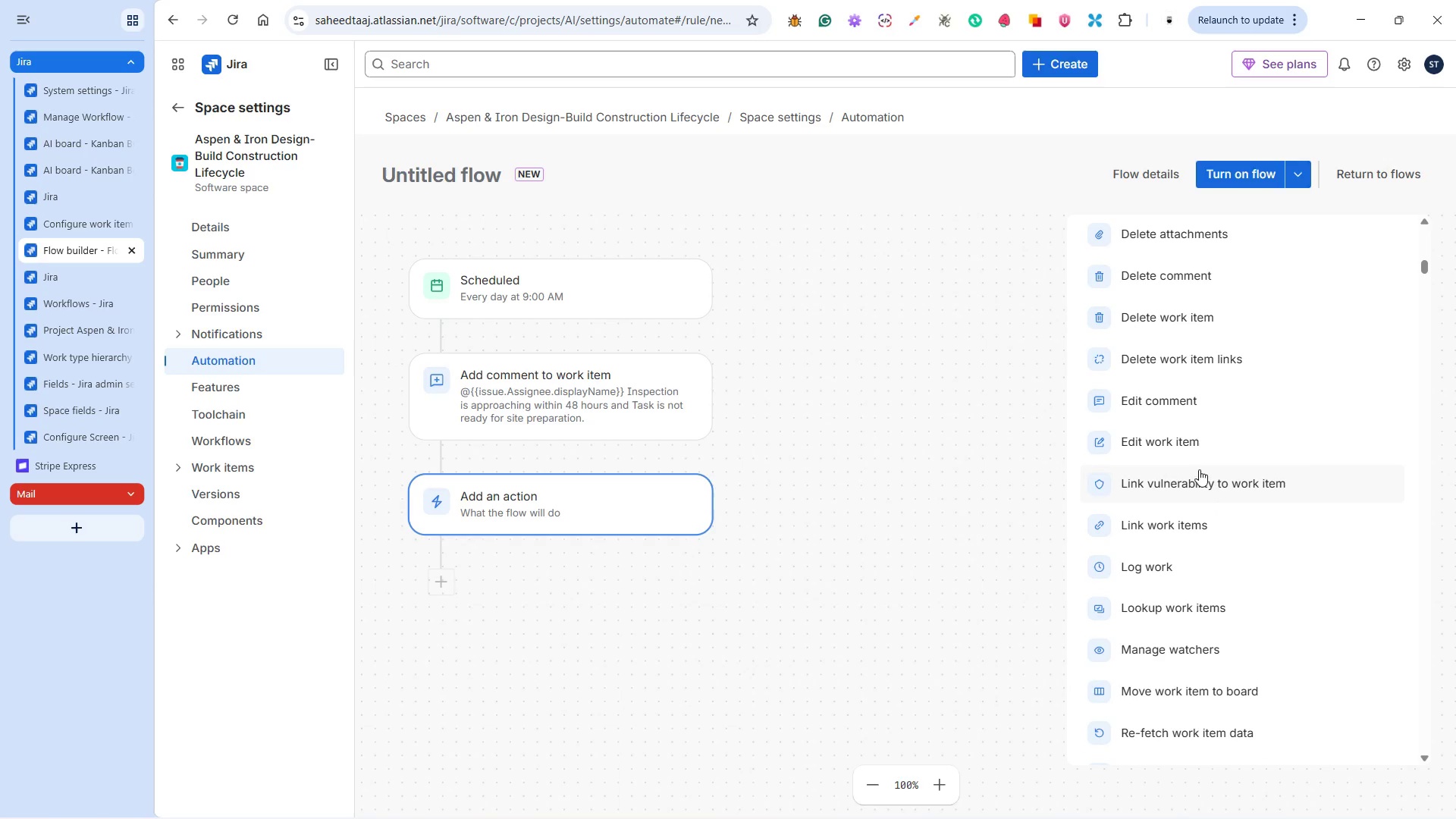 
left_click([1186, 443])
 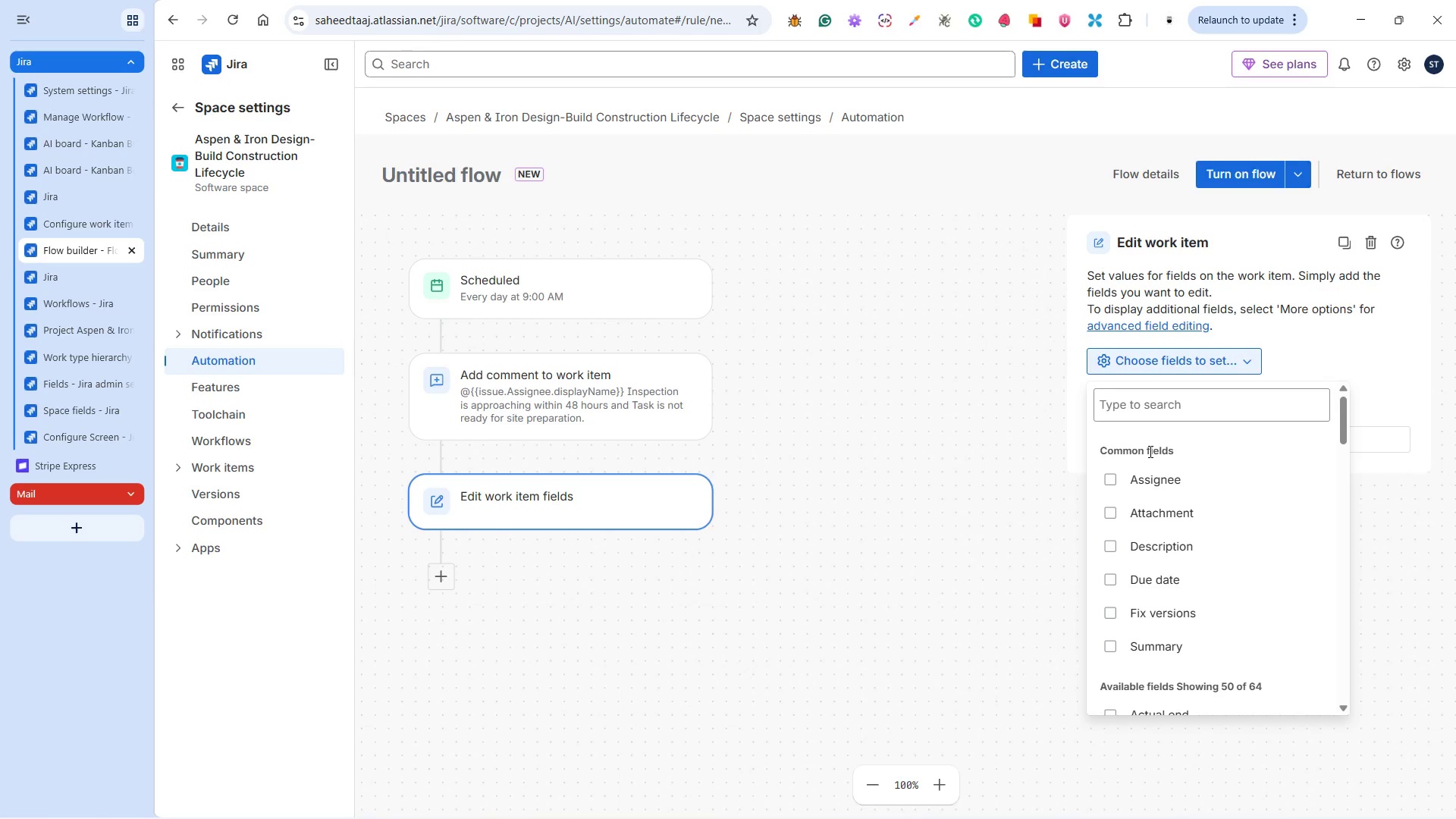 
wait(5.75)
 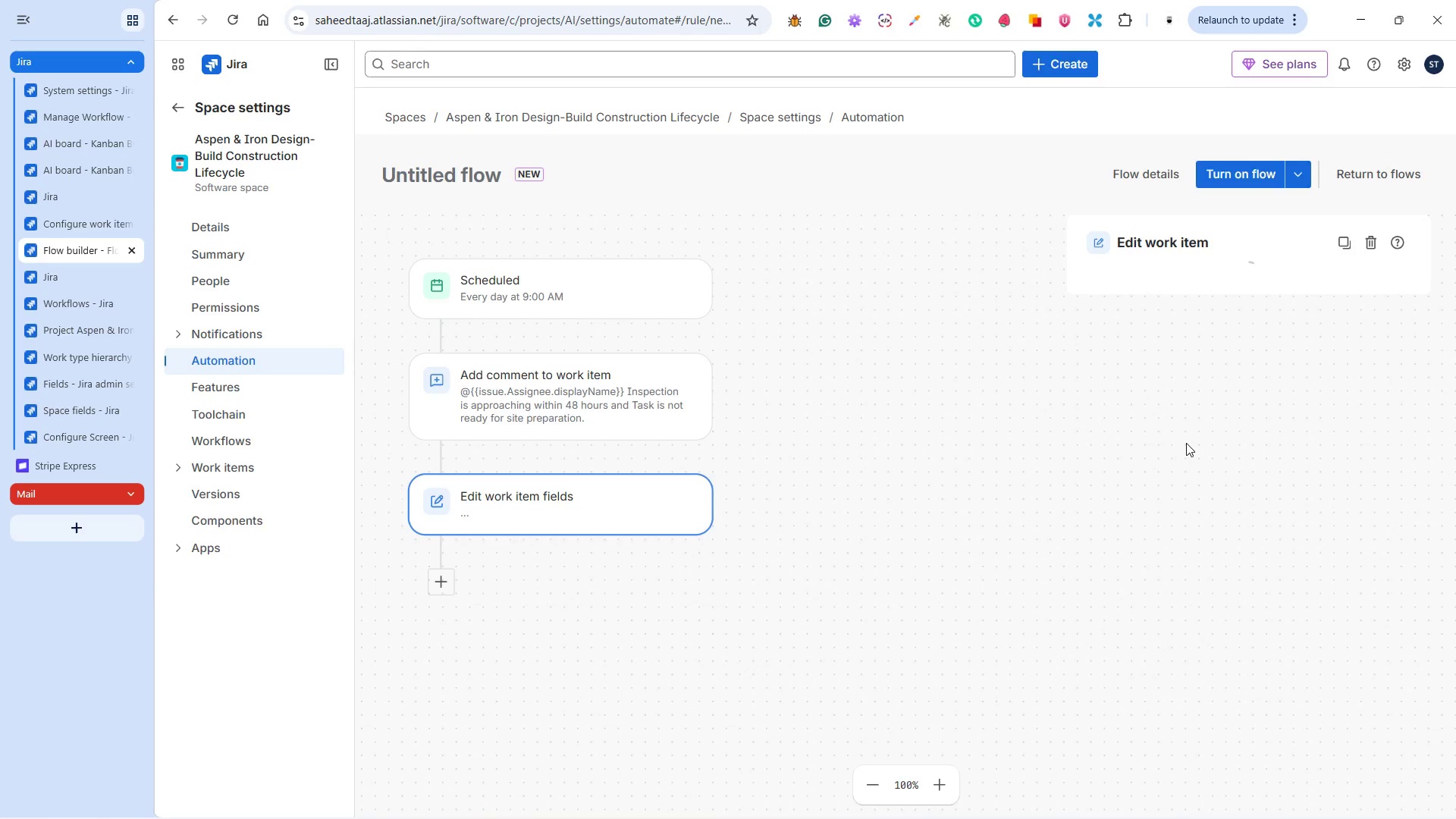 
left_click([1155, 410])
 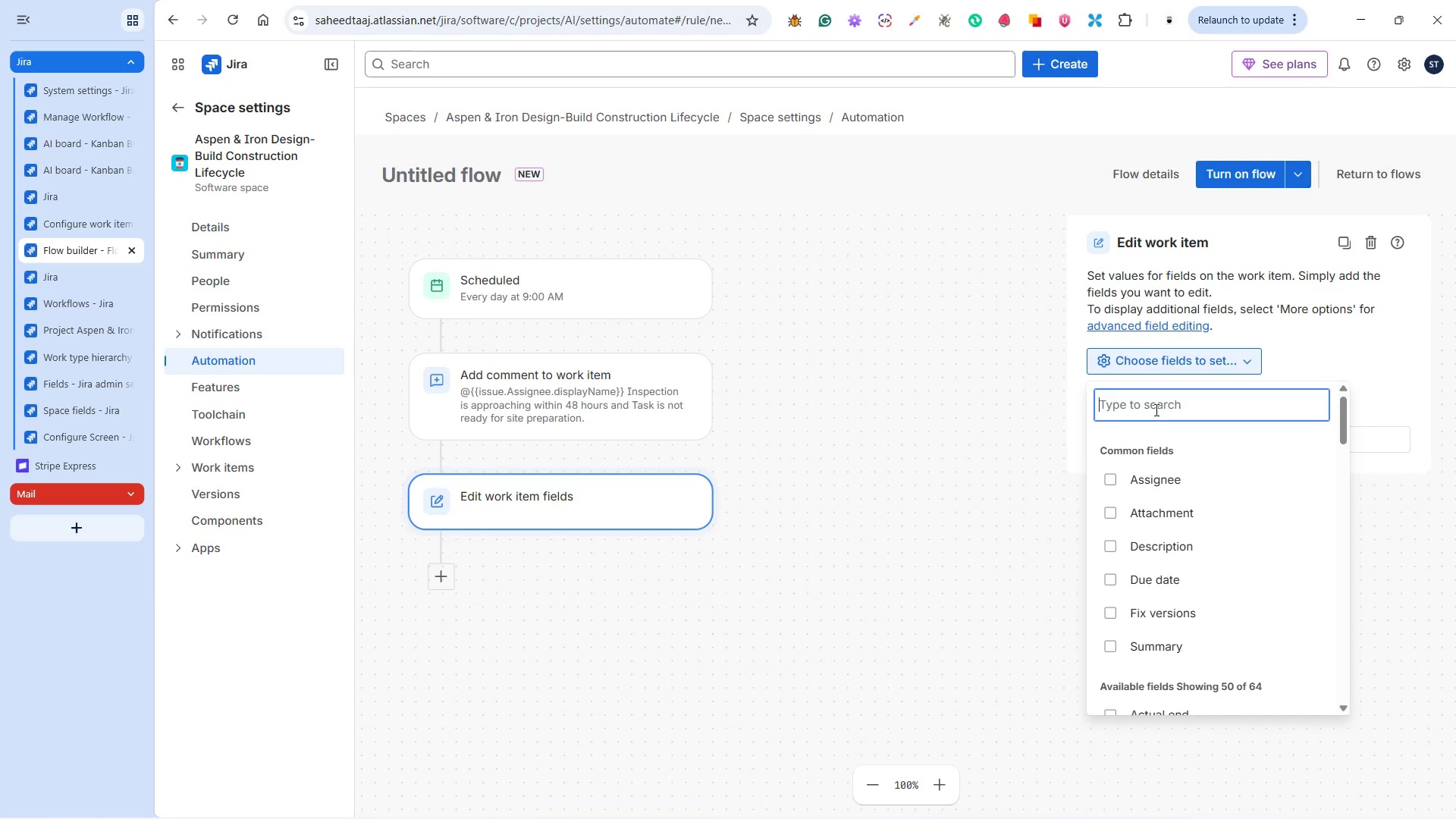 
key(F)
 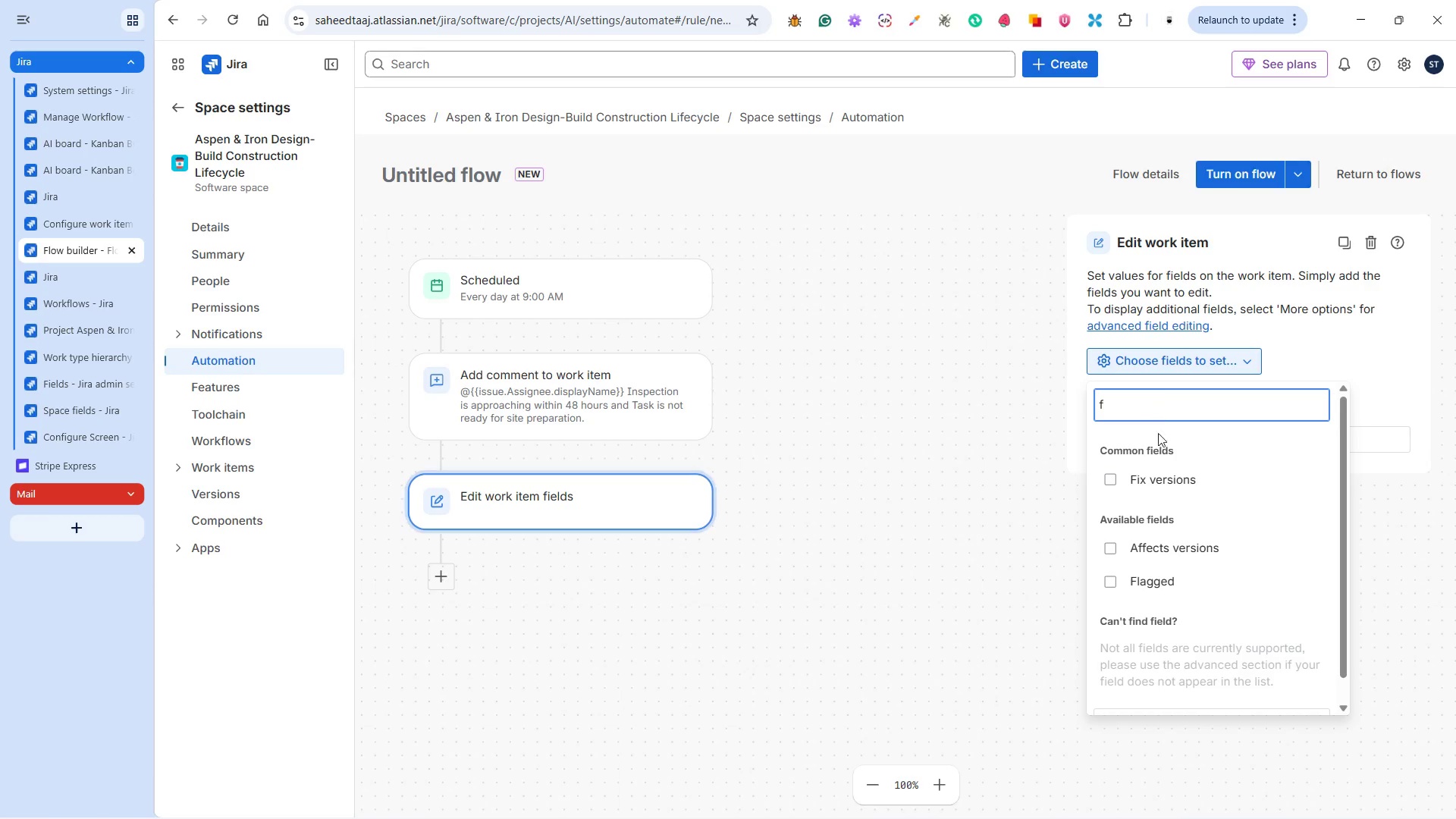 
left_click([1166, 575])
 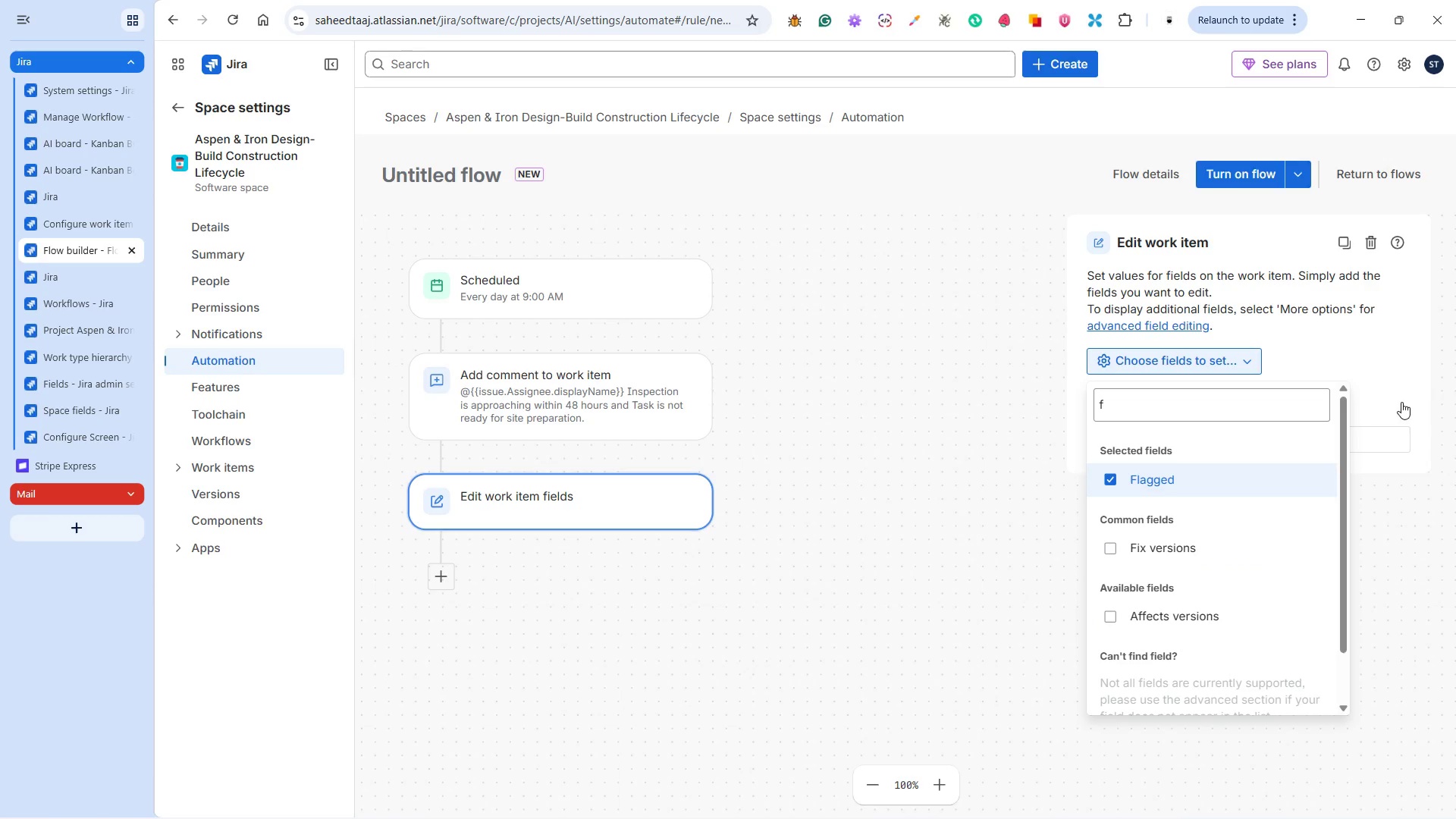 
left_click([1423, 399])
 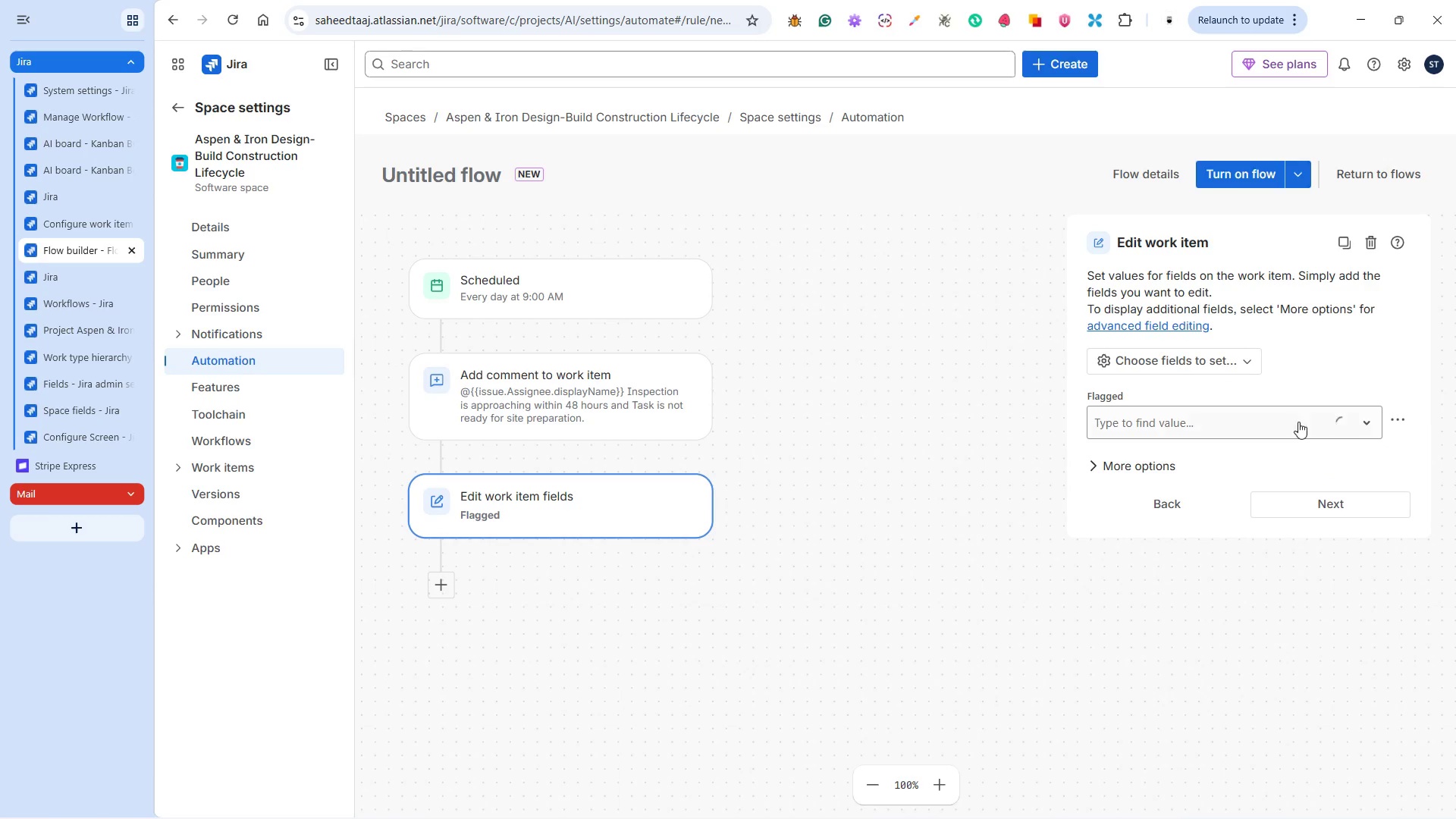 
left_click([1259, 425])
 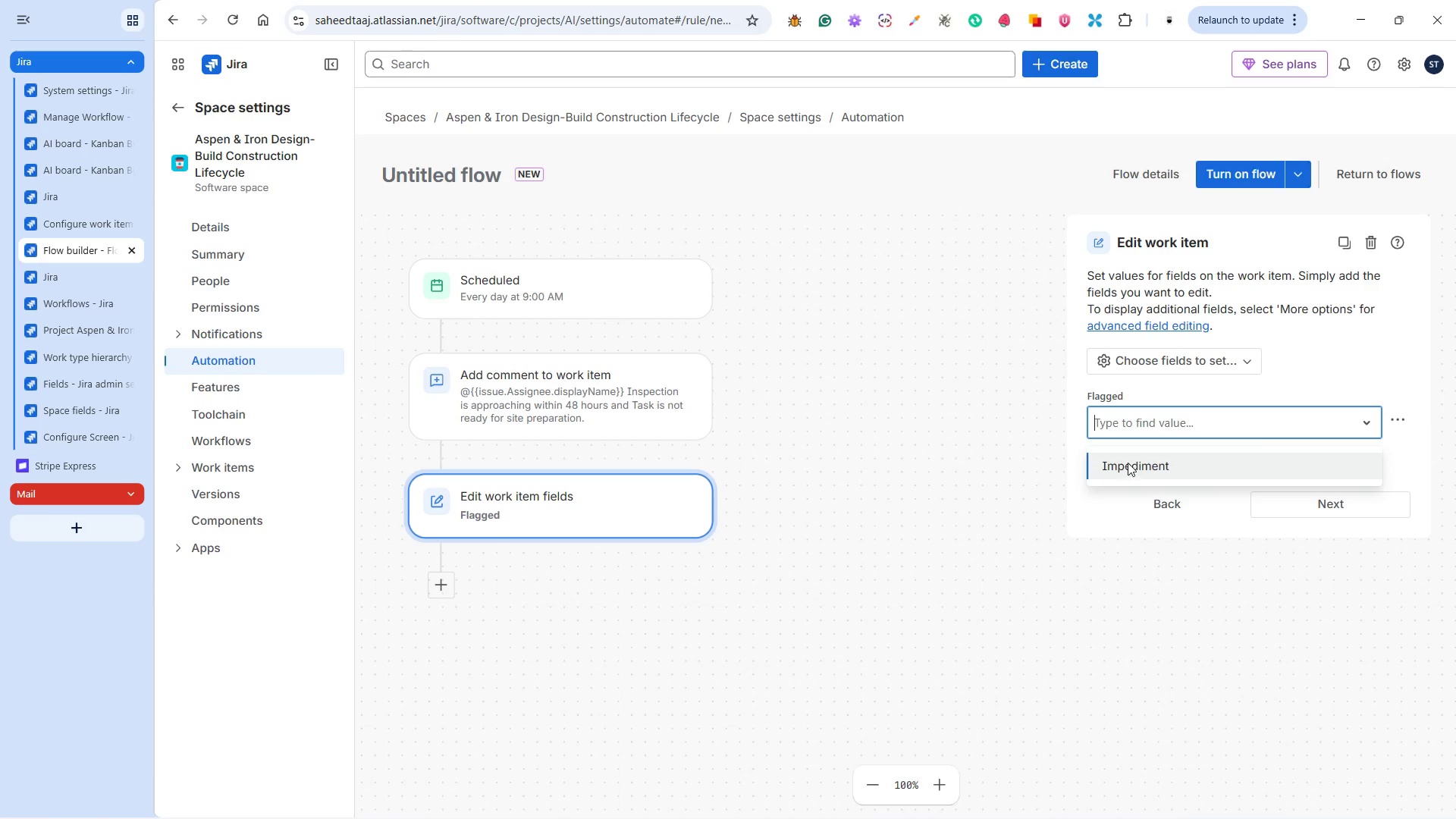 
wait(5.89)
 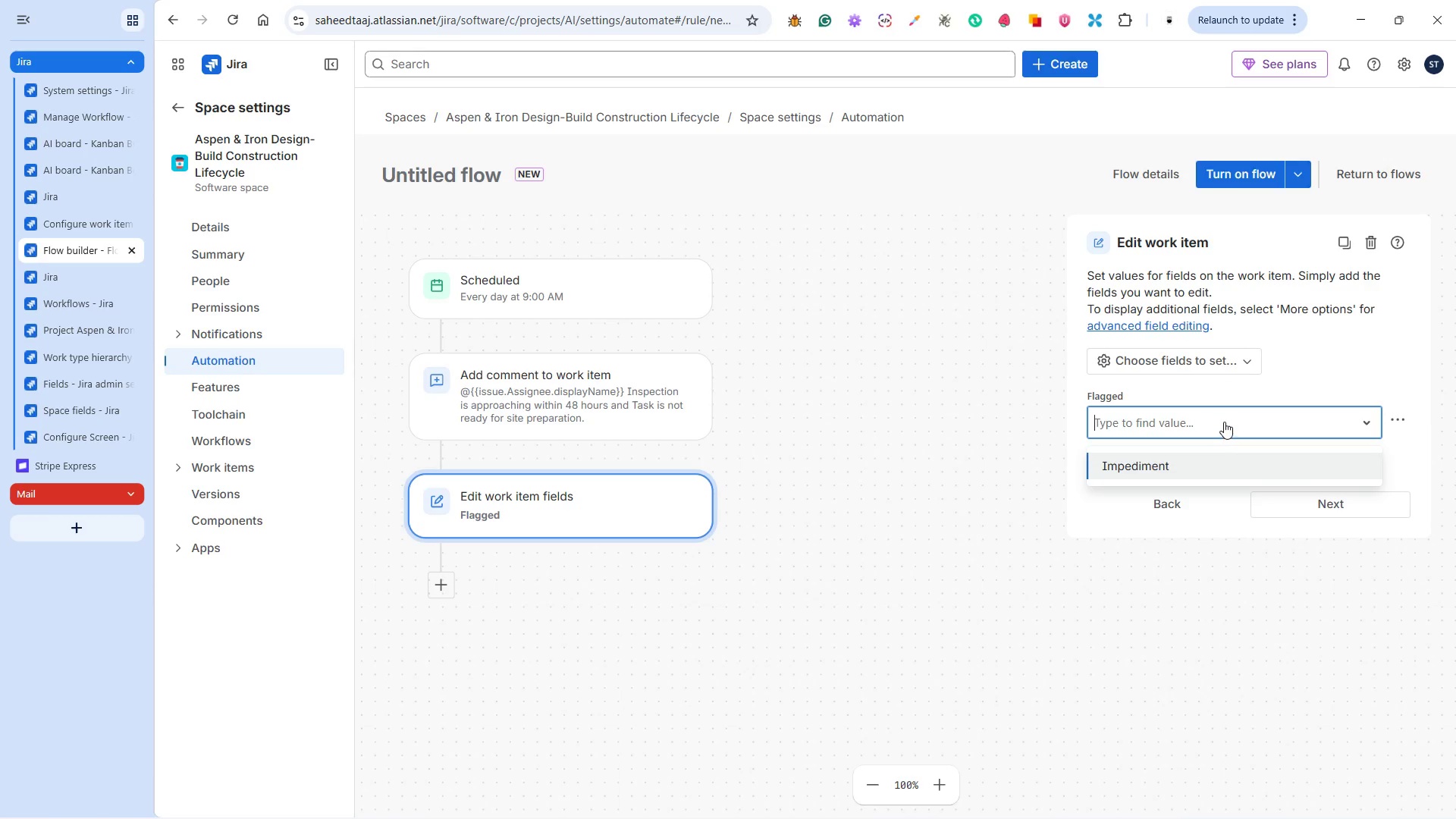 
left_click([1142, 463])
 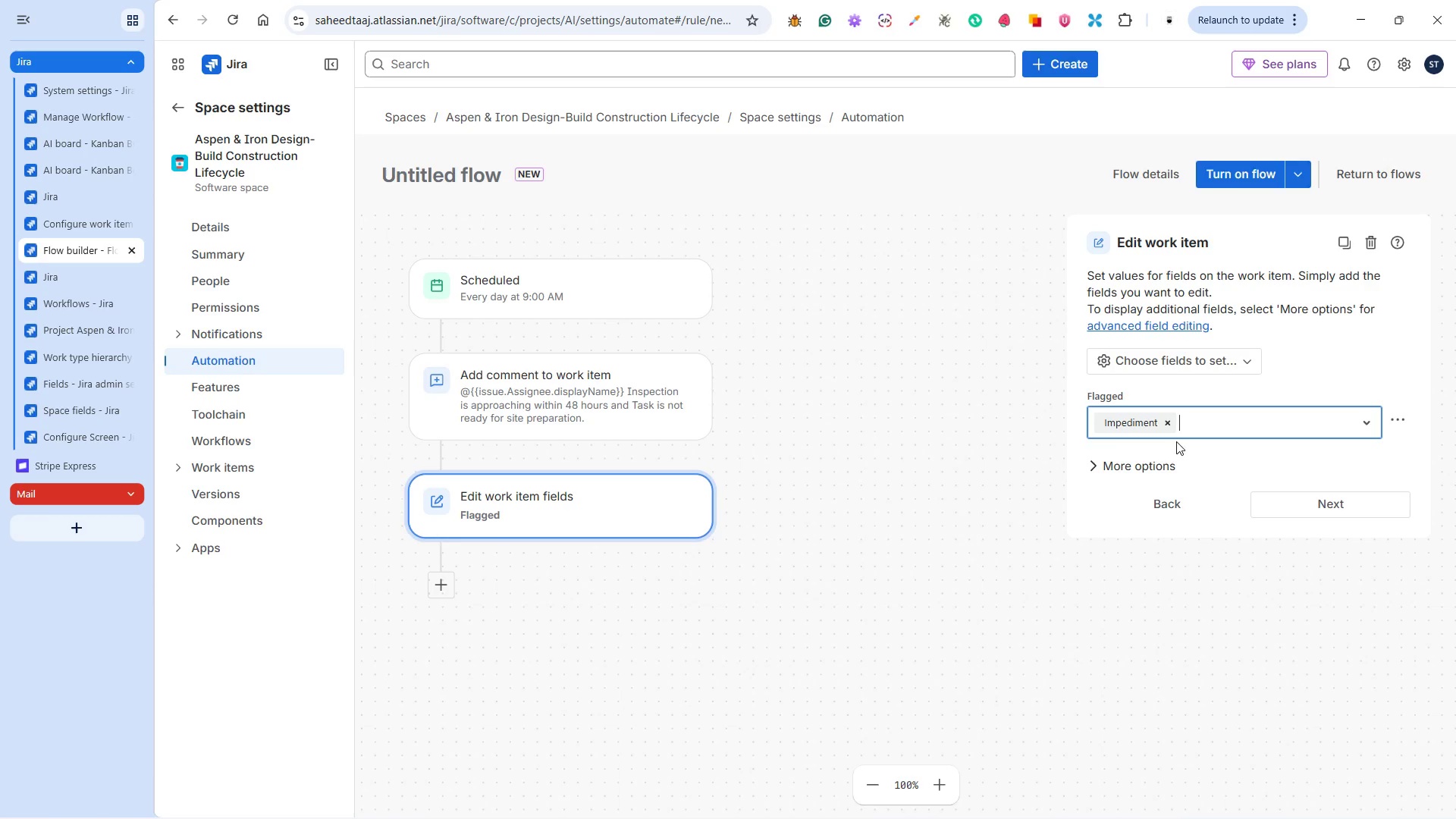 
left_click([1190, 422])
 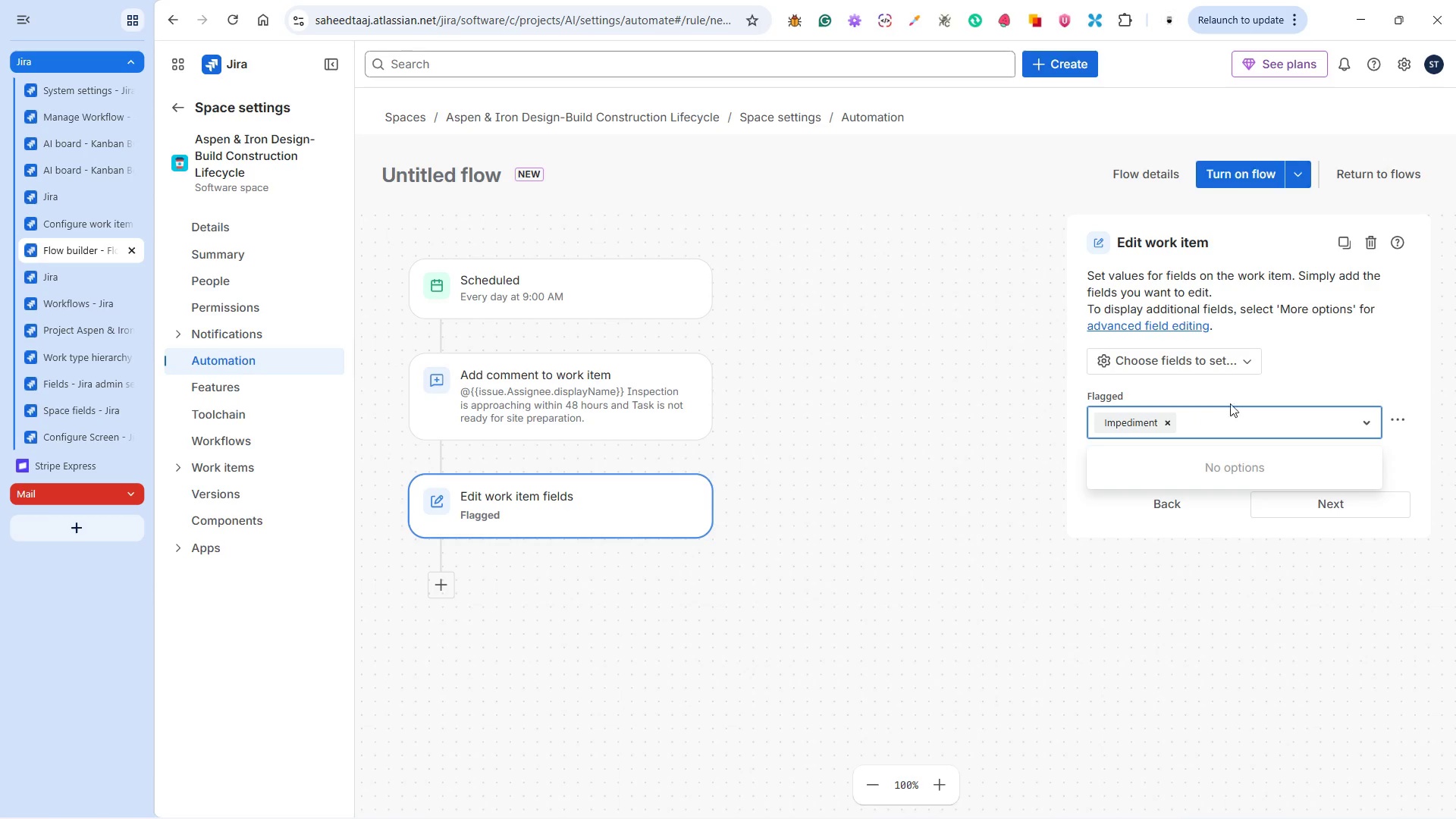 
left_click([1252, 384])
 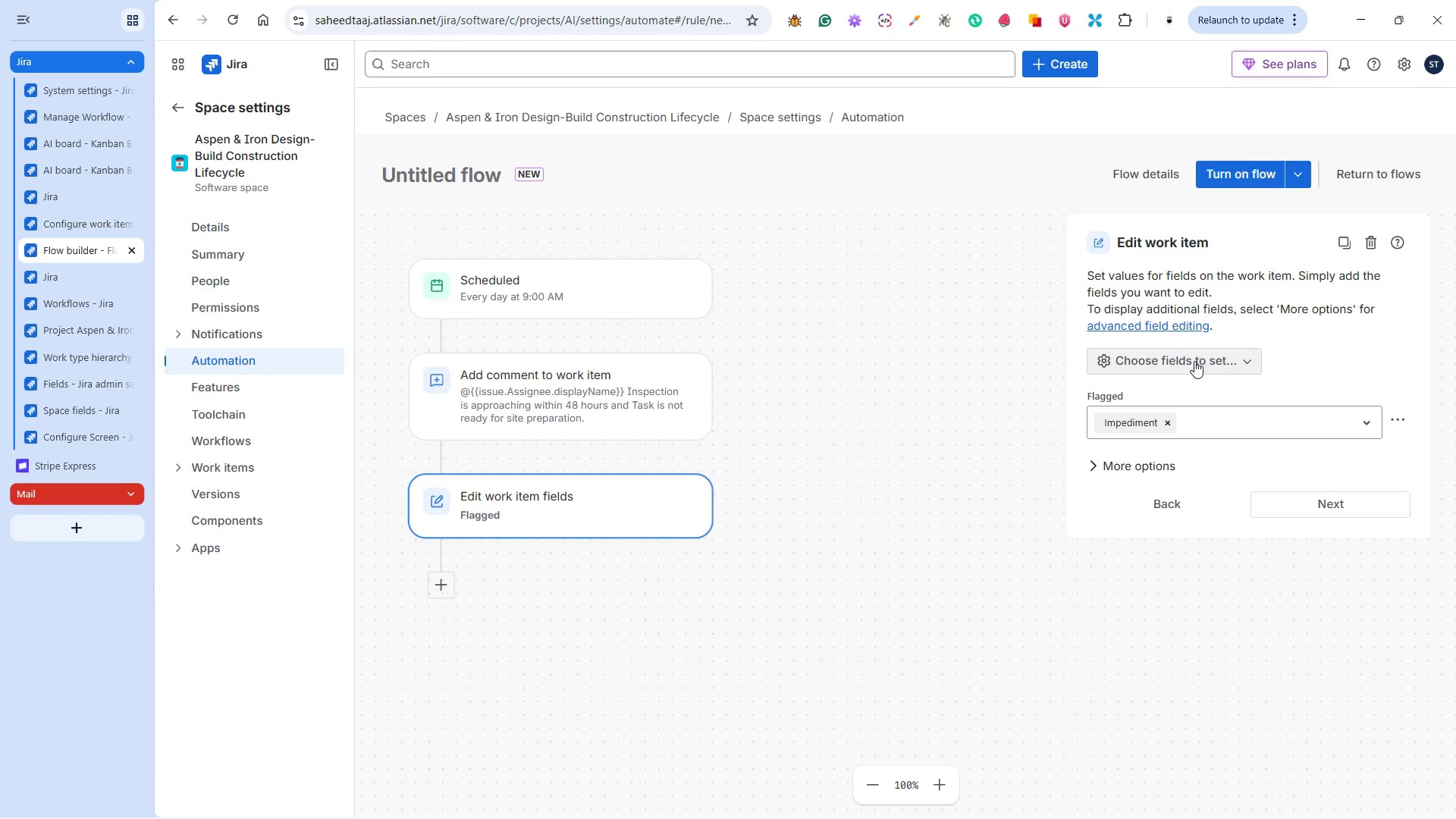 
wait(8.11)
 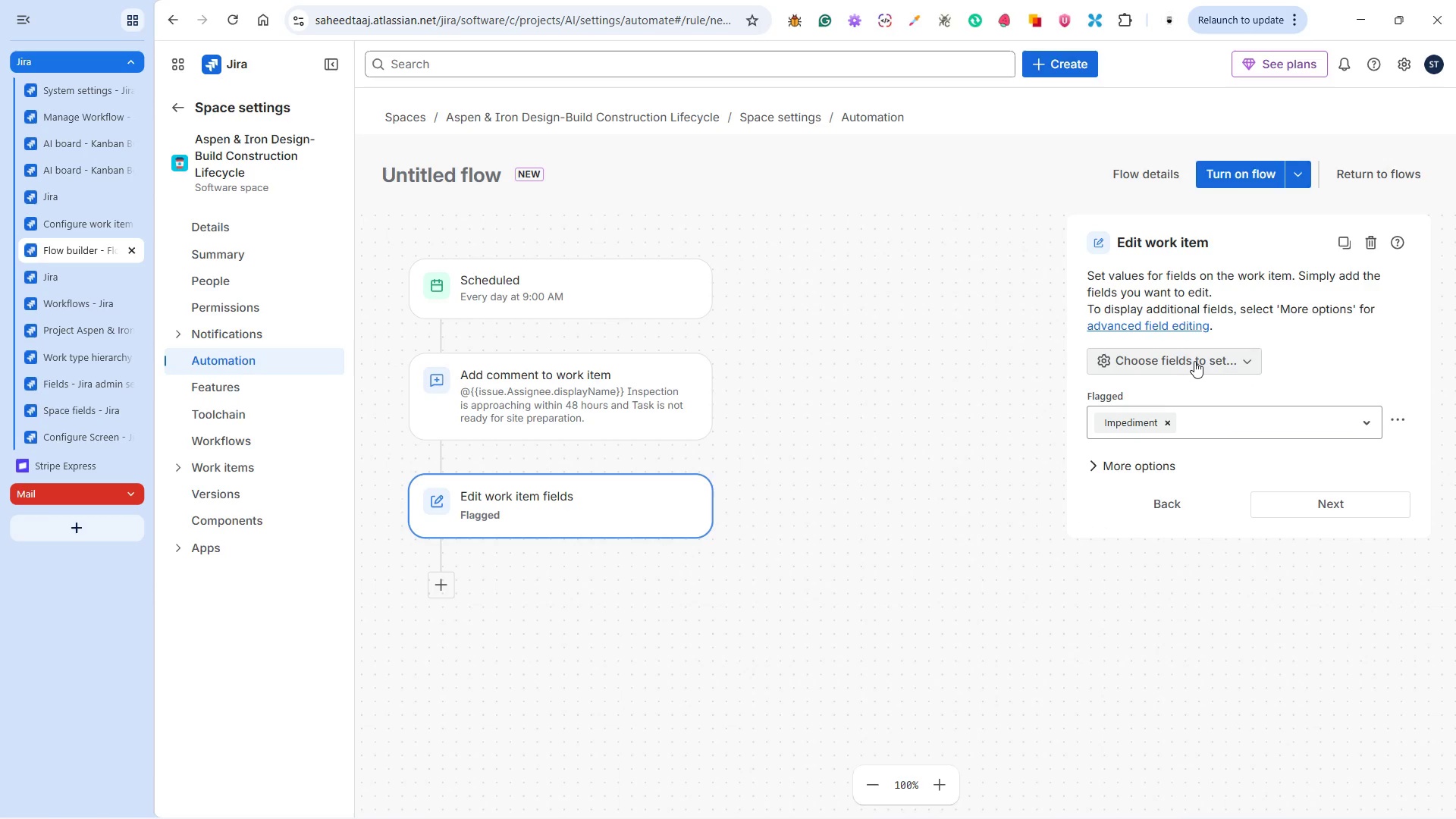 
left_click([1316, 504])
 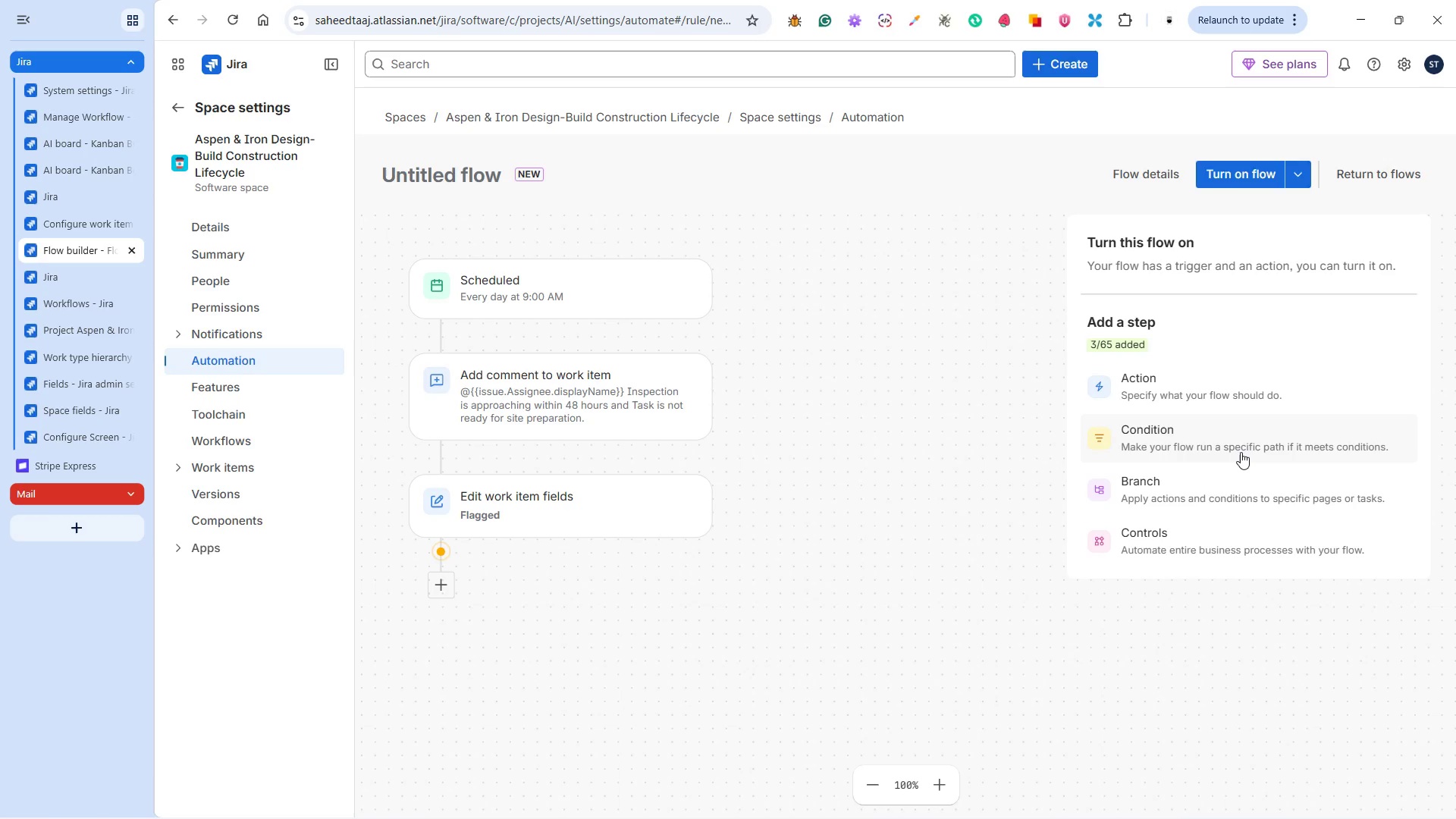 
wait(15.0)
 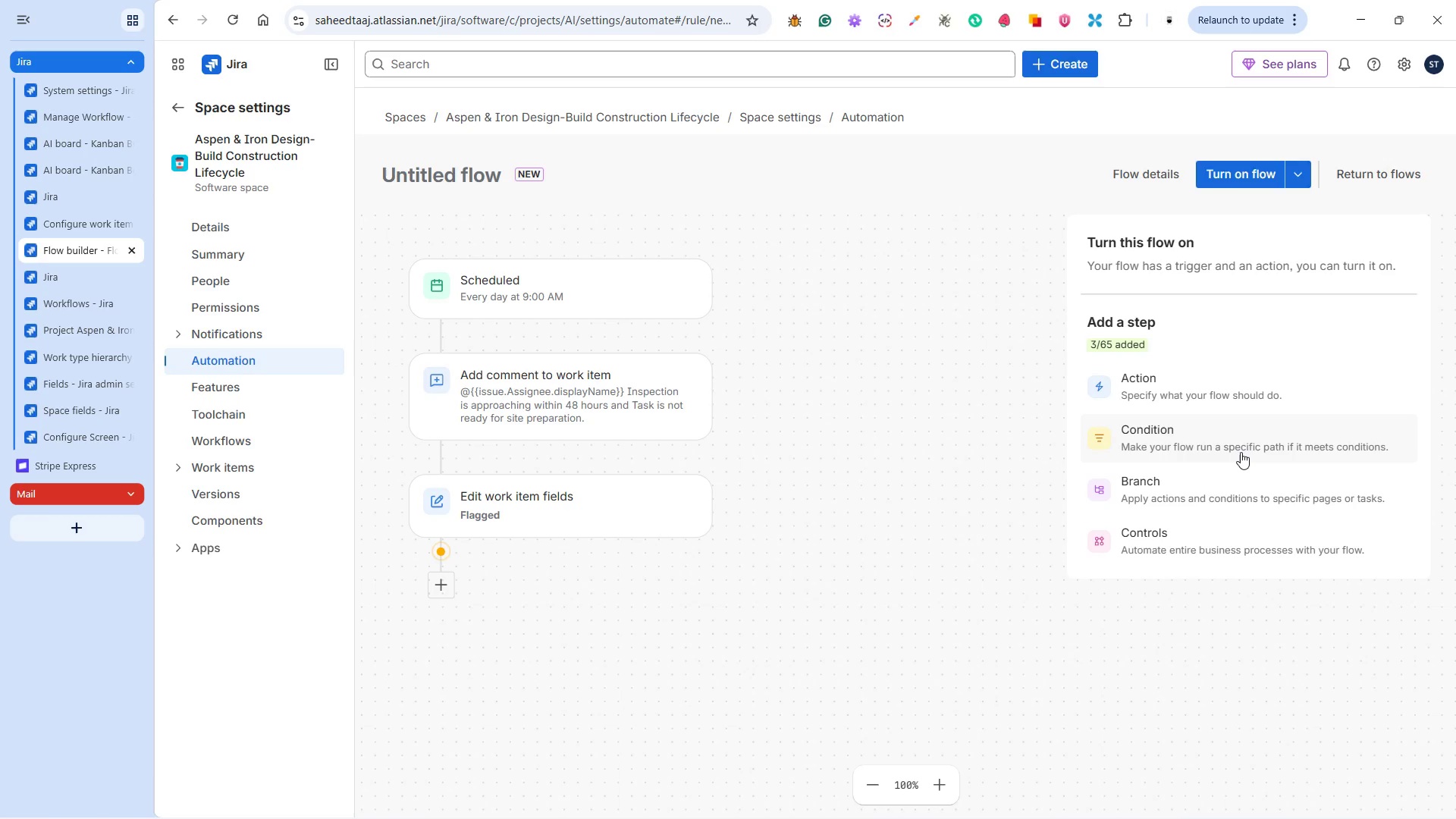 
left_click([1242, 178])
 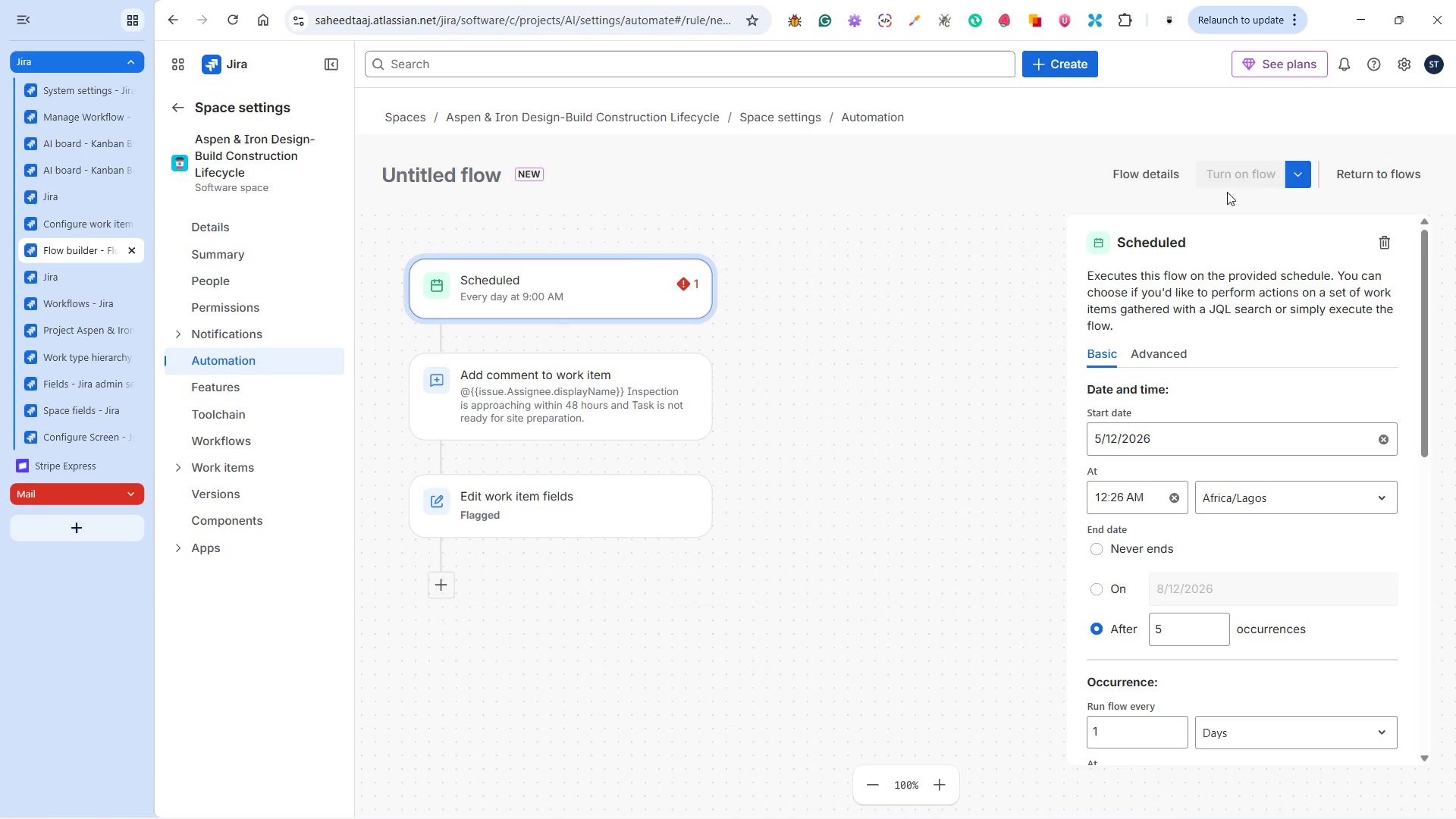 
wait(31.23)
 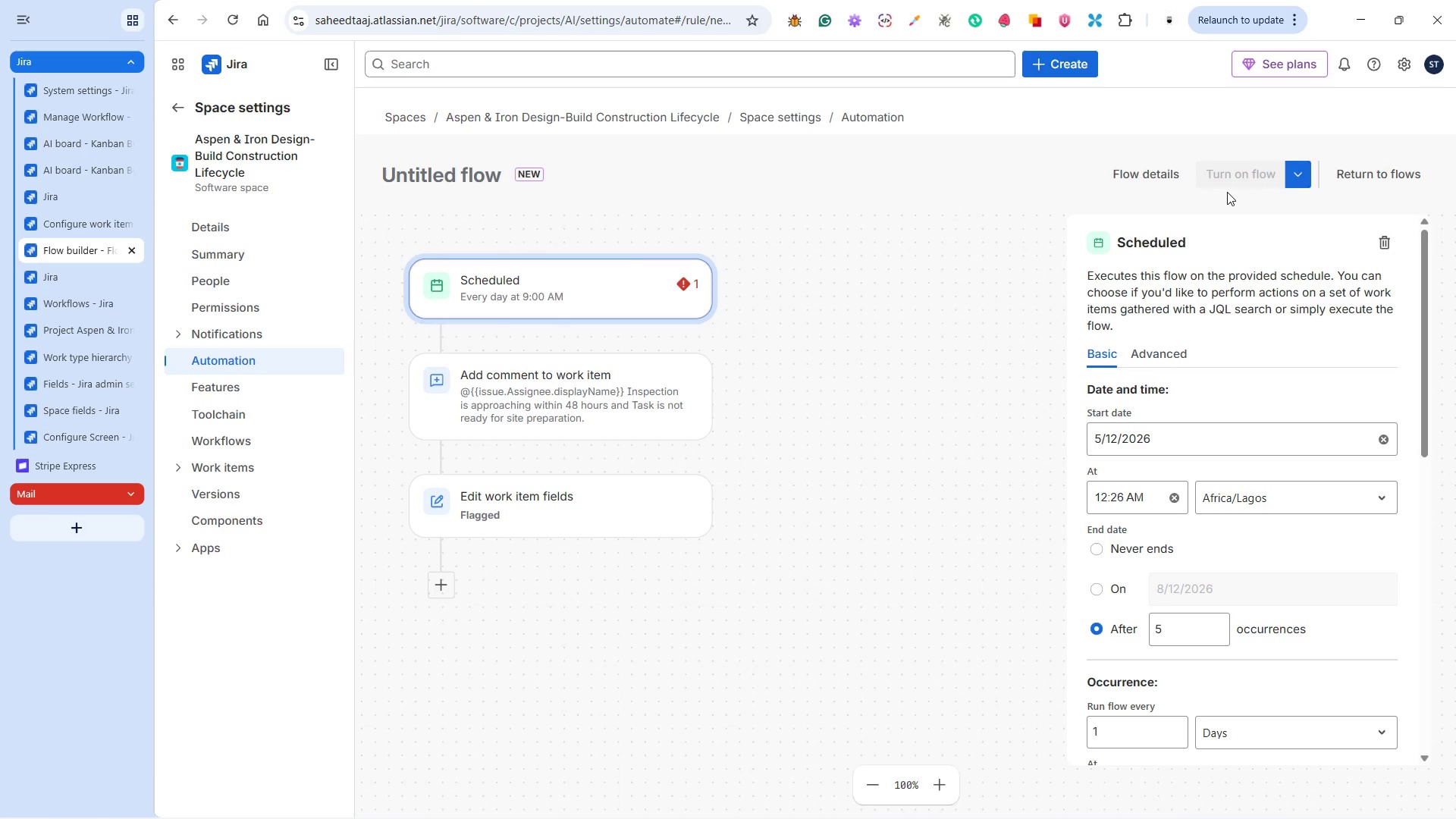 
left_click([1162, 177])
 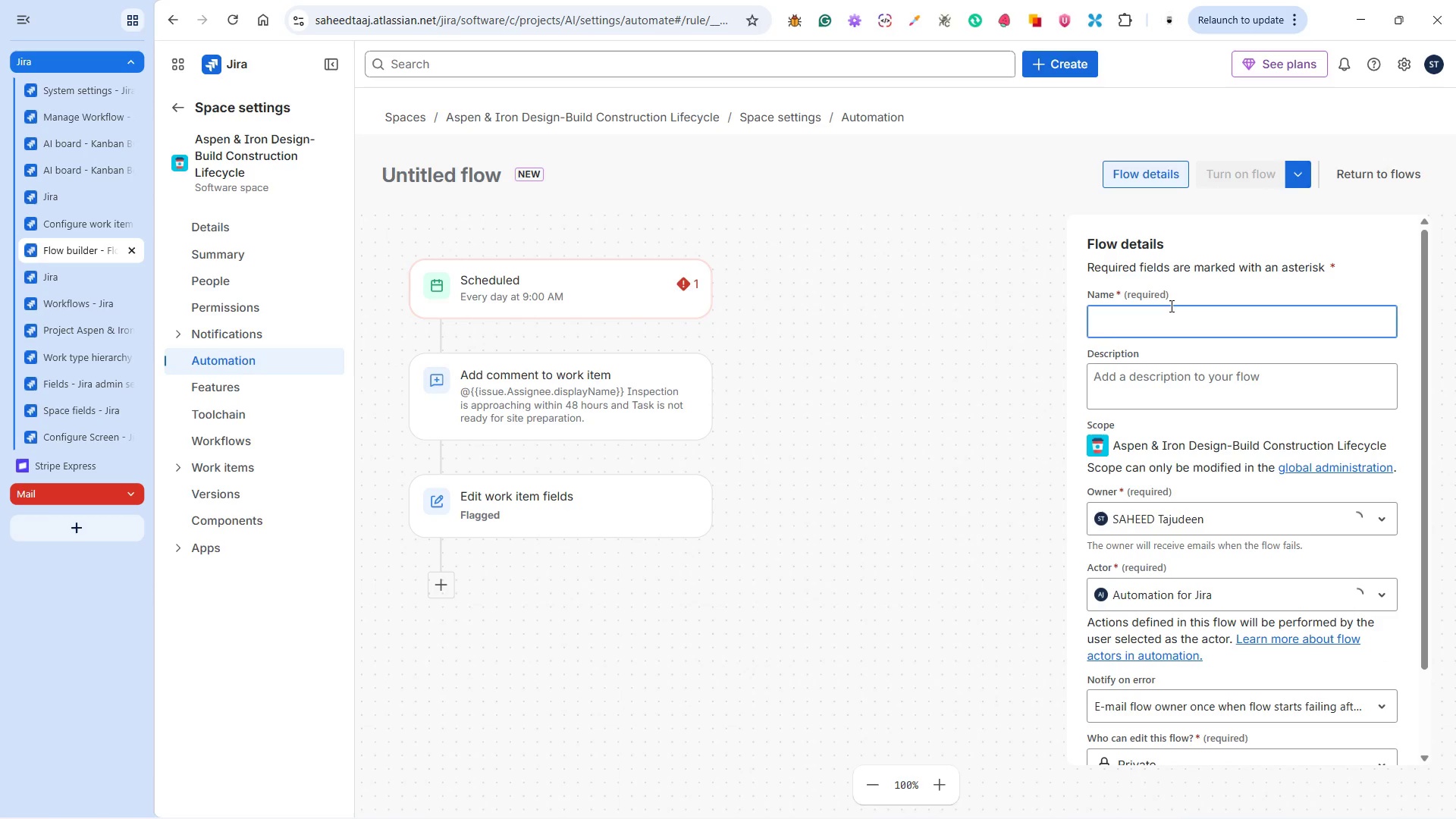 
left_click([1163, 320])
 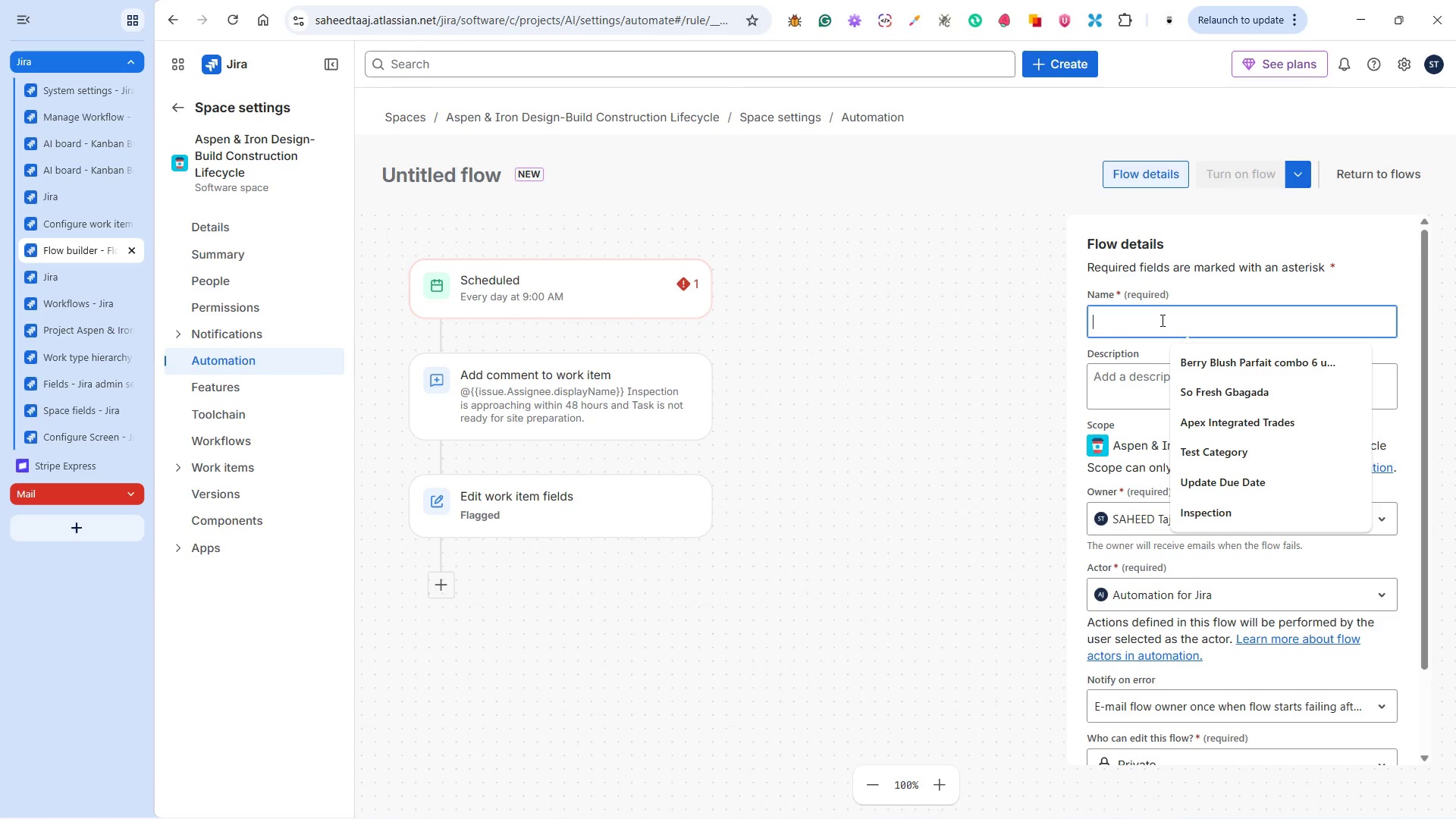 
type(Inspection Warning)
 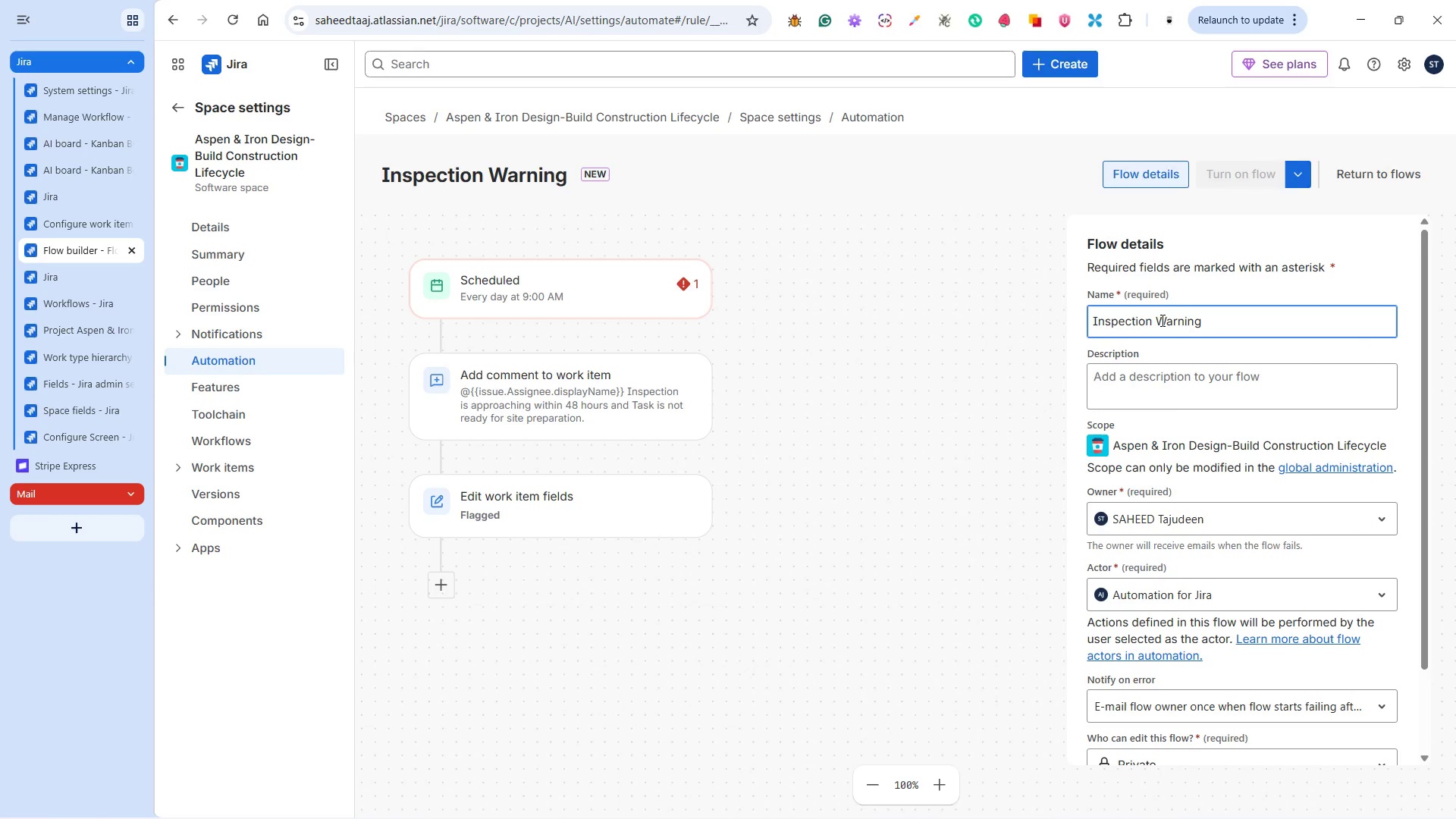 
left_click([1163, 394])
 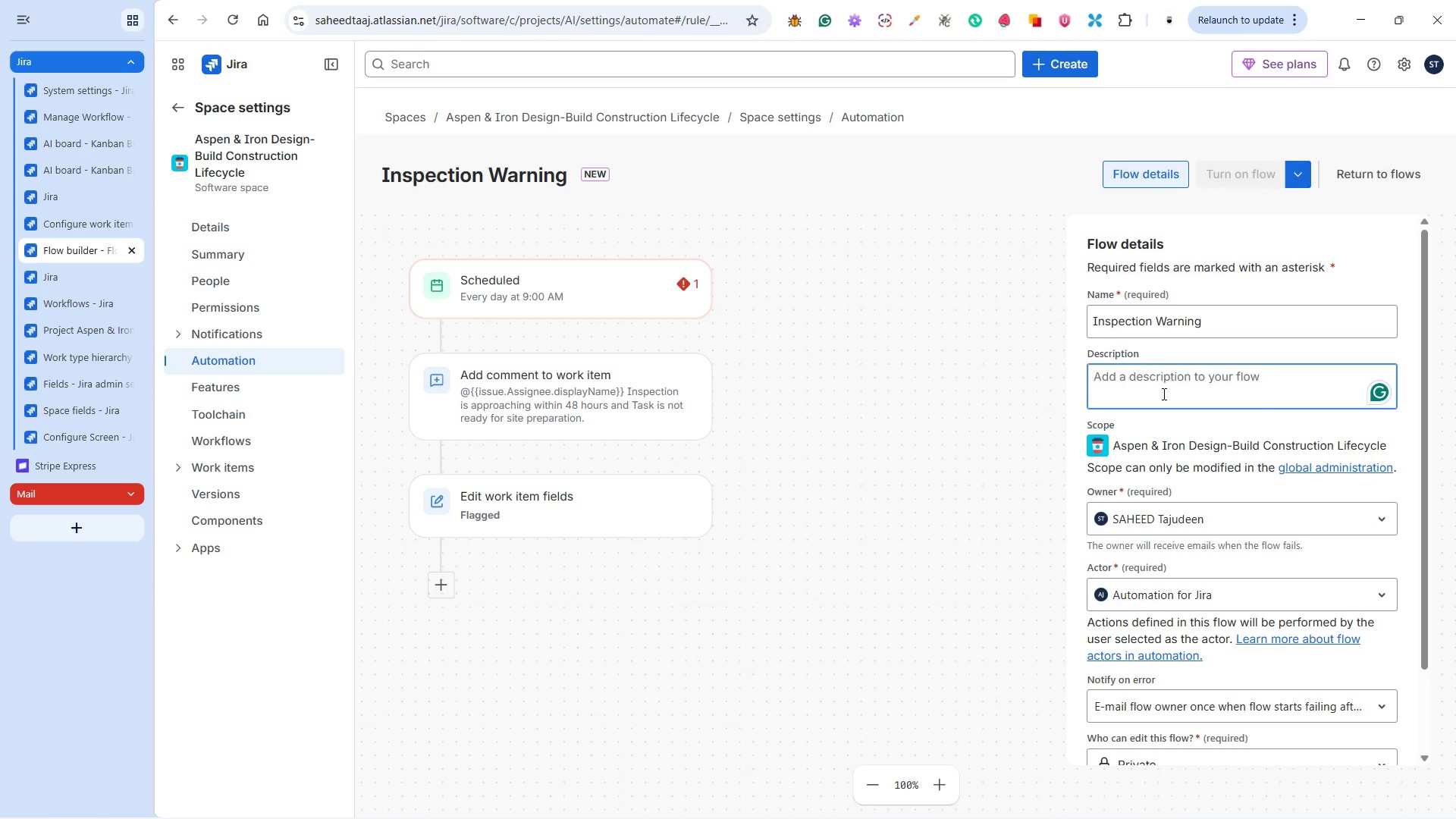 
type(Give warning )
 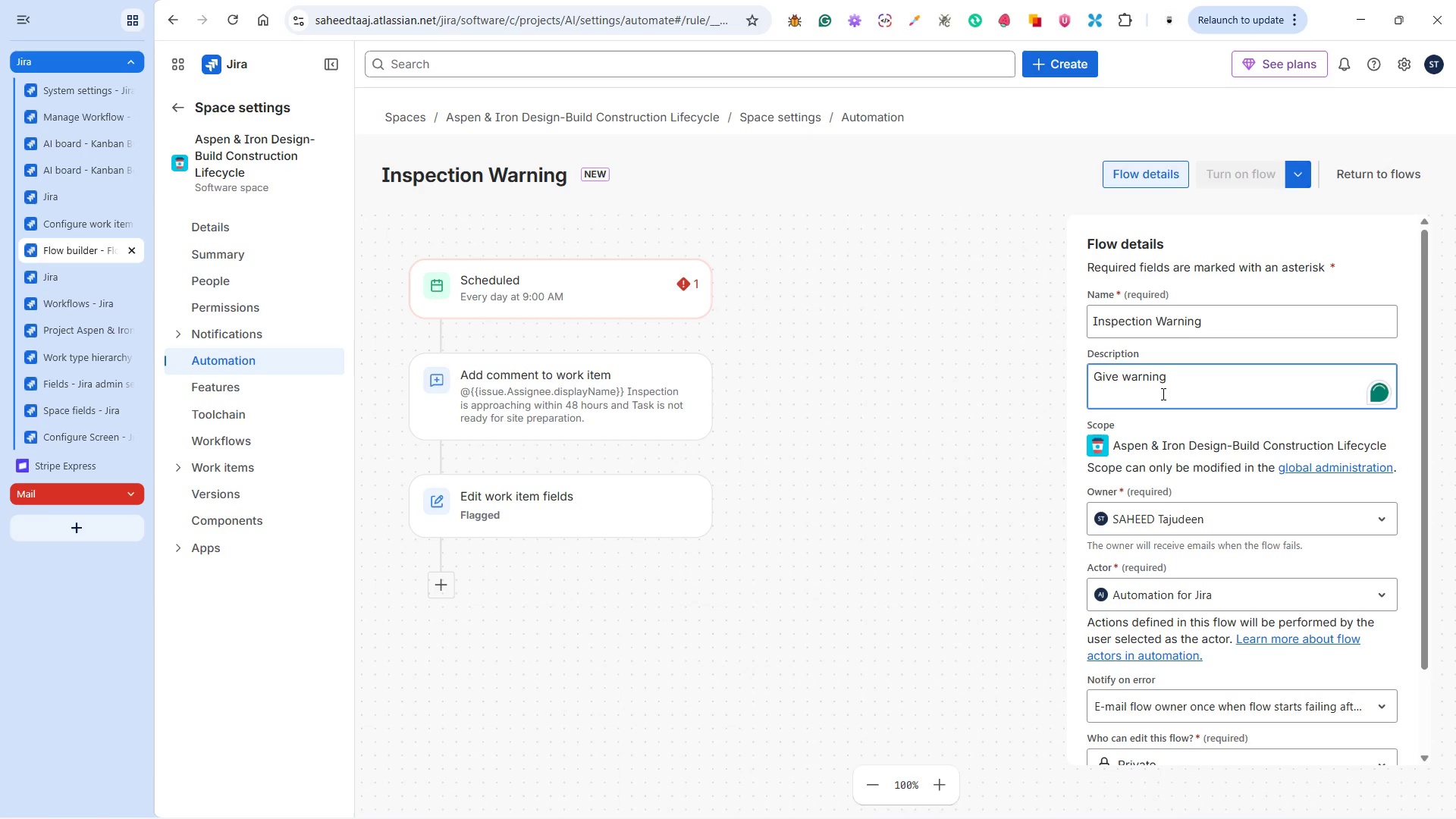 
wait(8.95)
 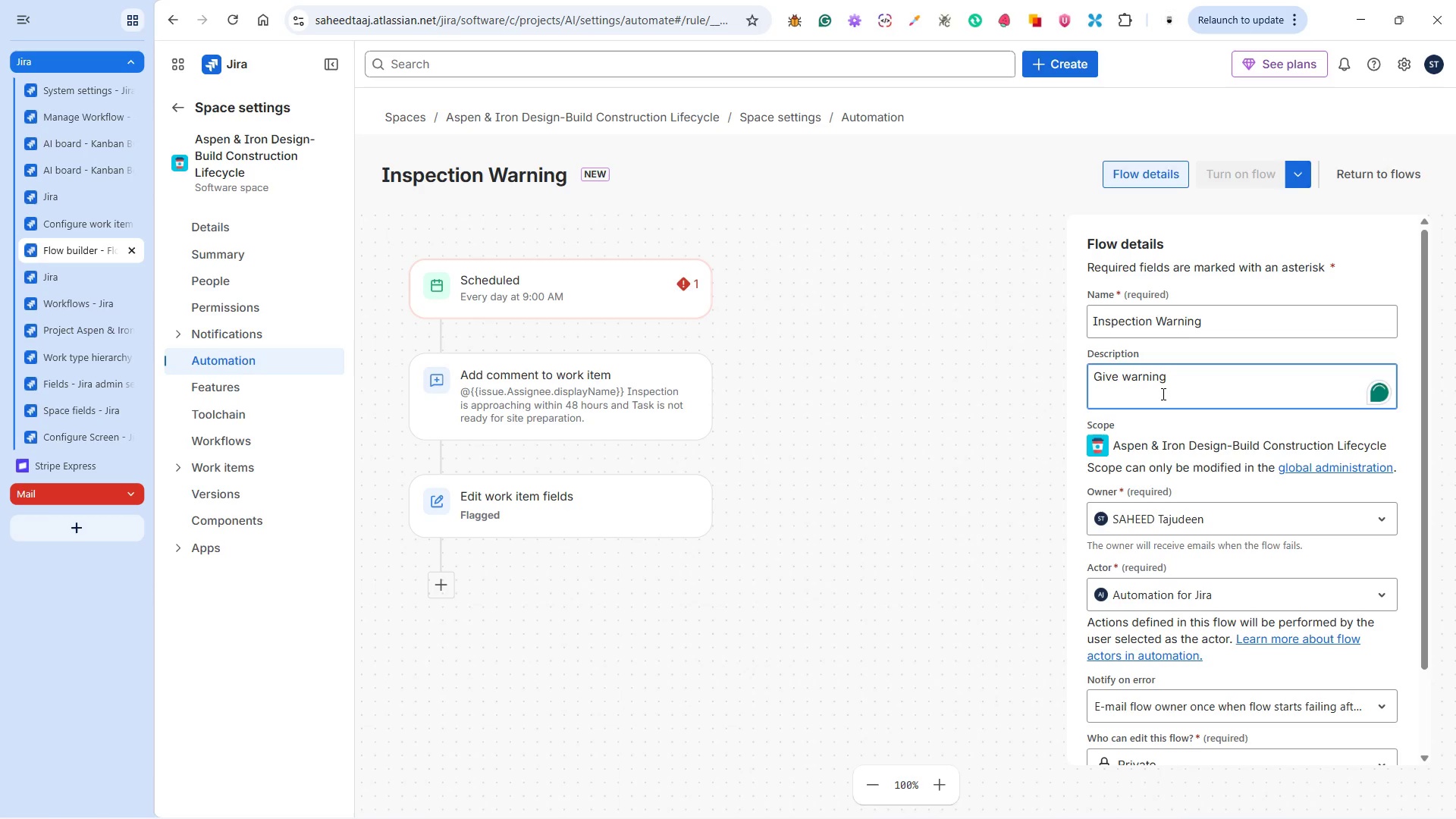 
hold_key(key=Backspace, duration=1.09)
 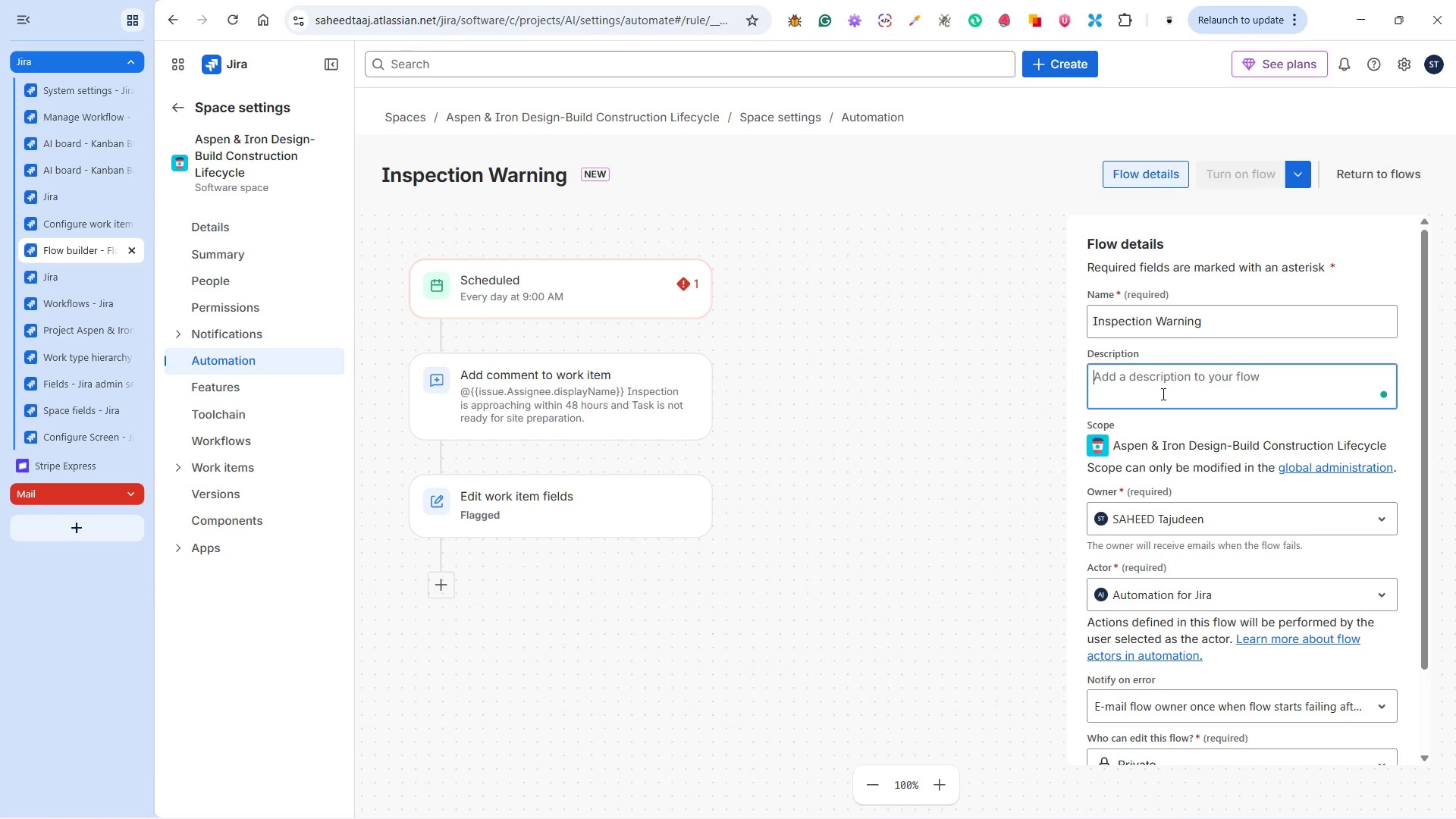 
type(Alert if inspection is within 48 hours )
 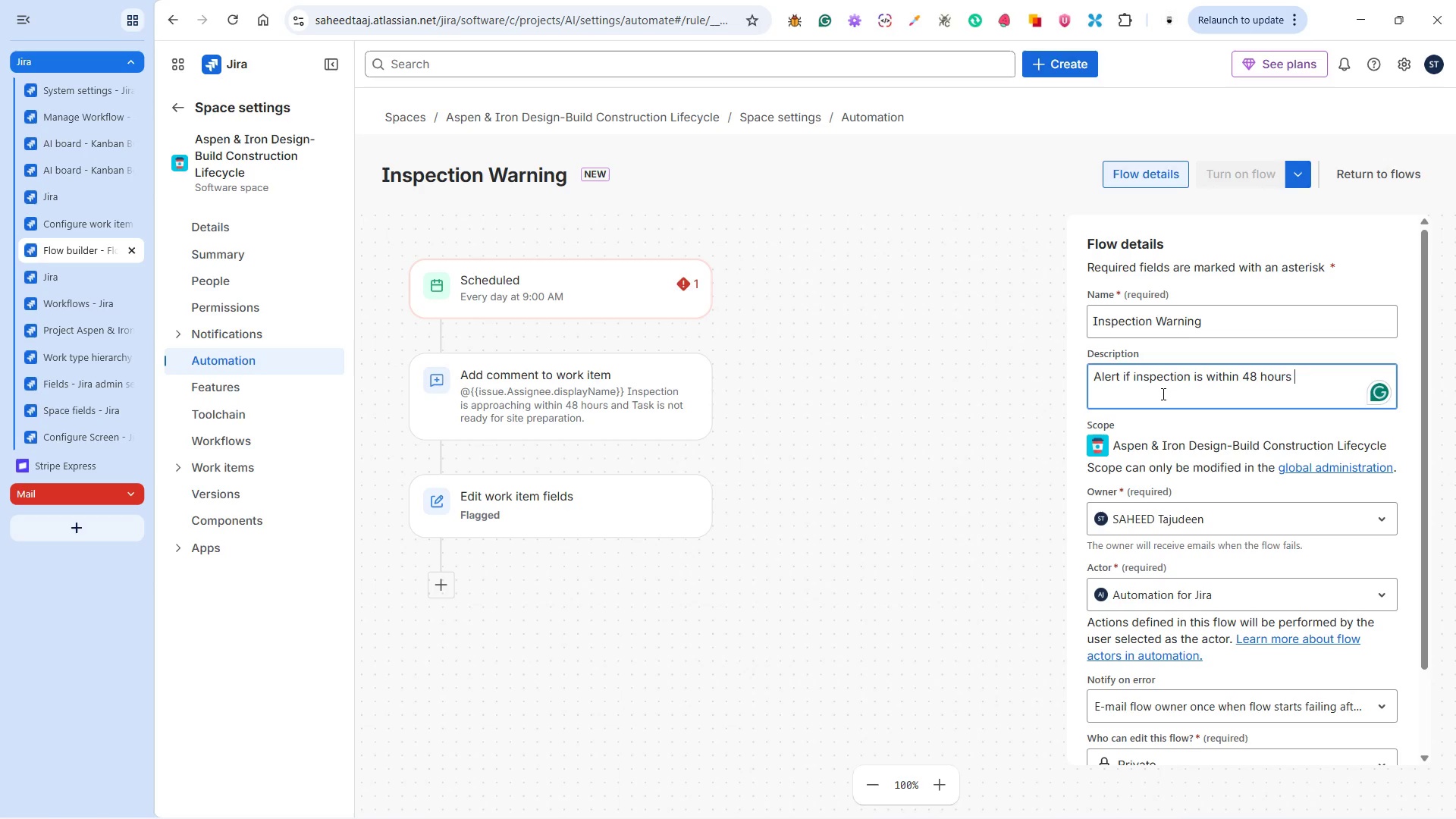 
wait(6.41)
 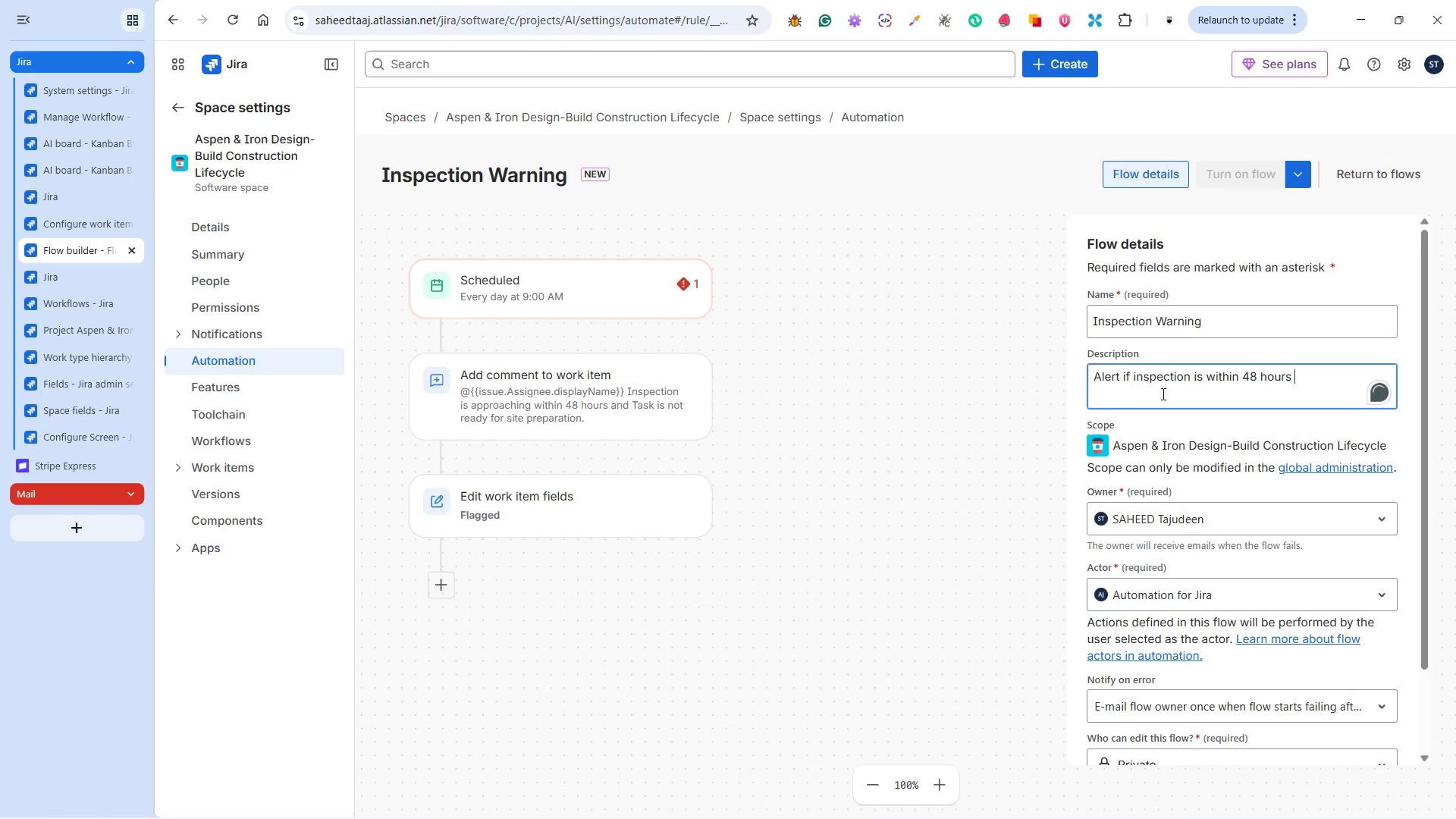 
type(and task is not Site Prep.)
 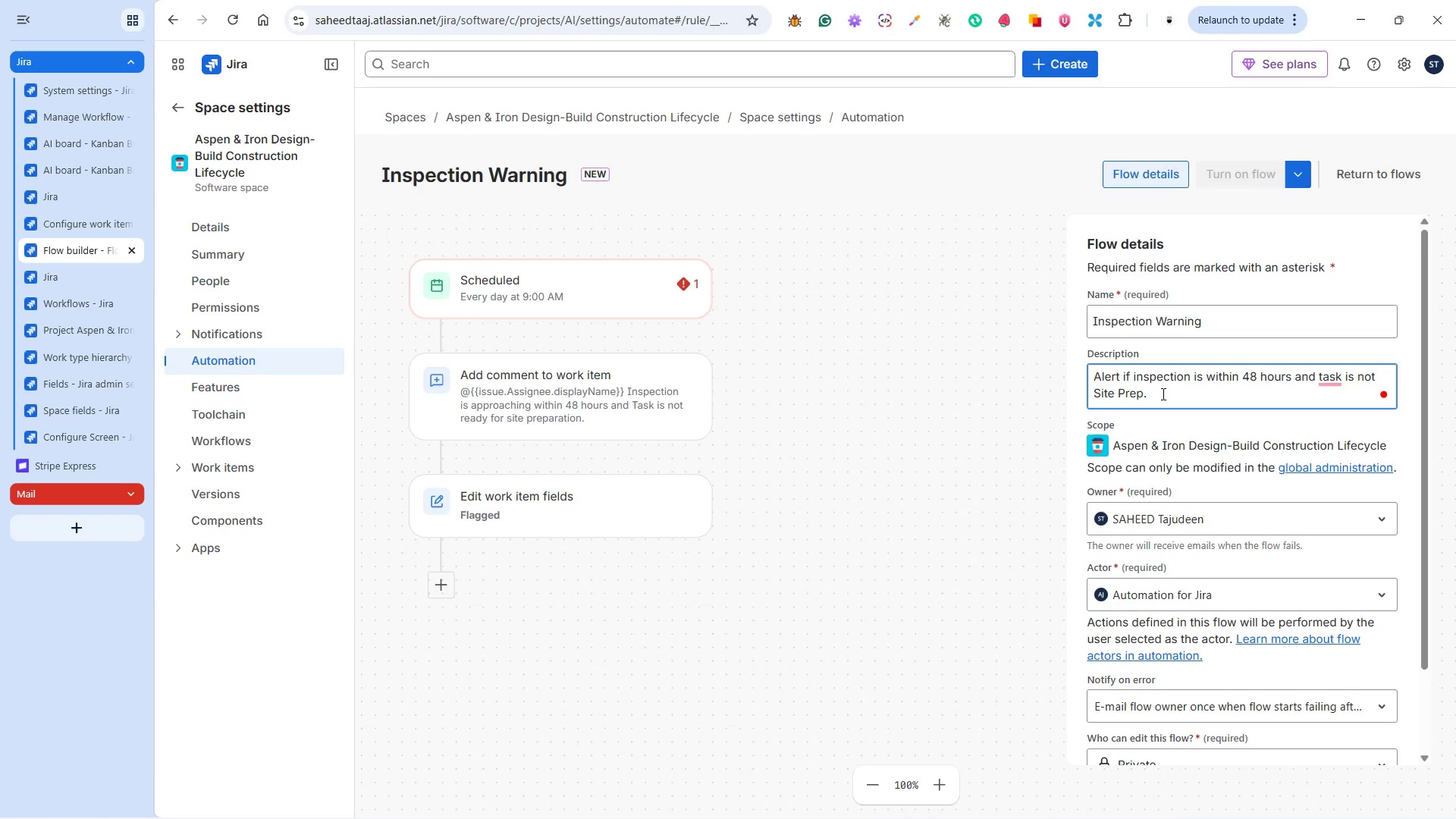 
scroll: coordinate [1249, 413], scroll_direction: down, amount: 2.0
 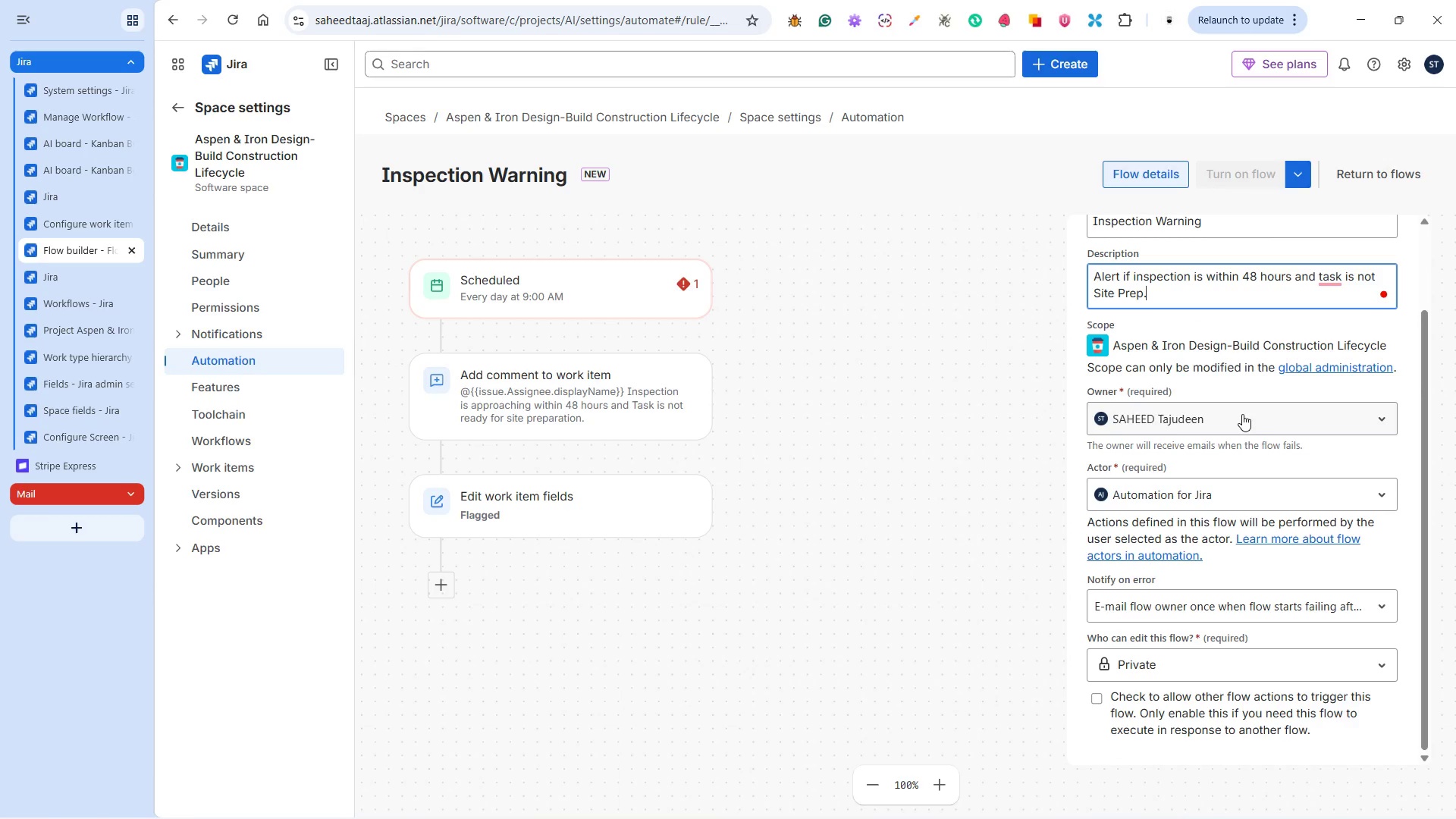 
scroll: coordinate [1153, 399], scroll_direction: up, amount: 4.0
 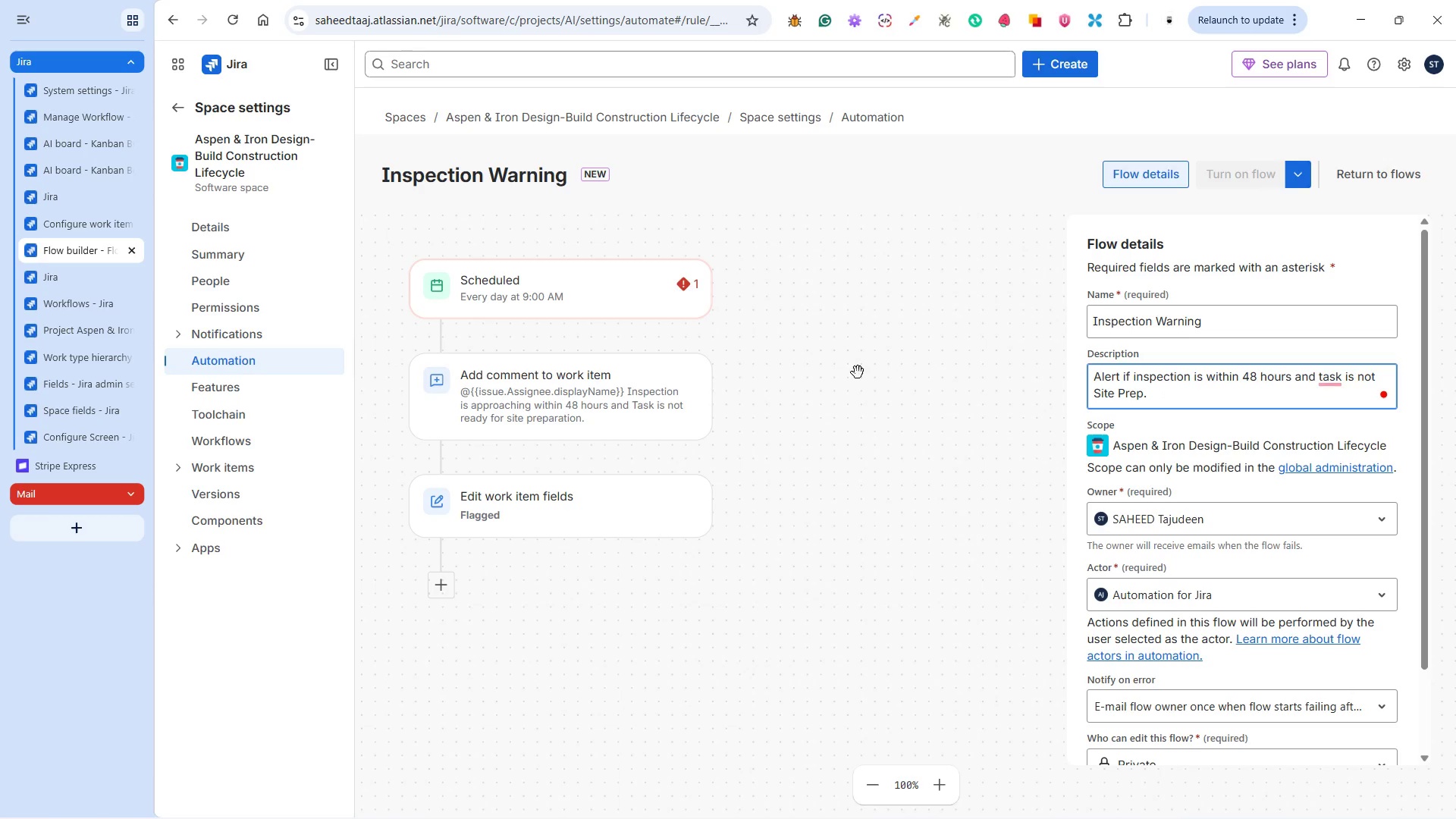 
mouse_move([703, 296])
 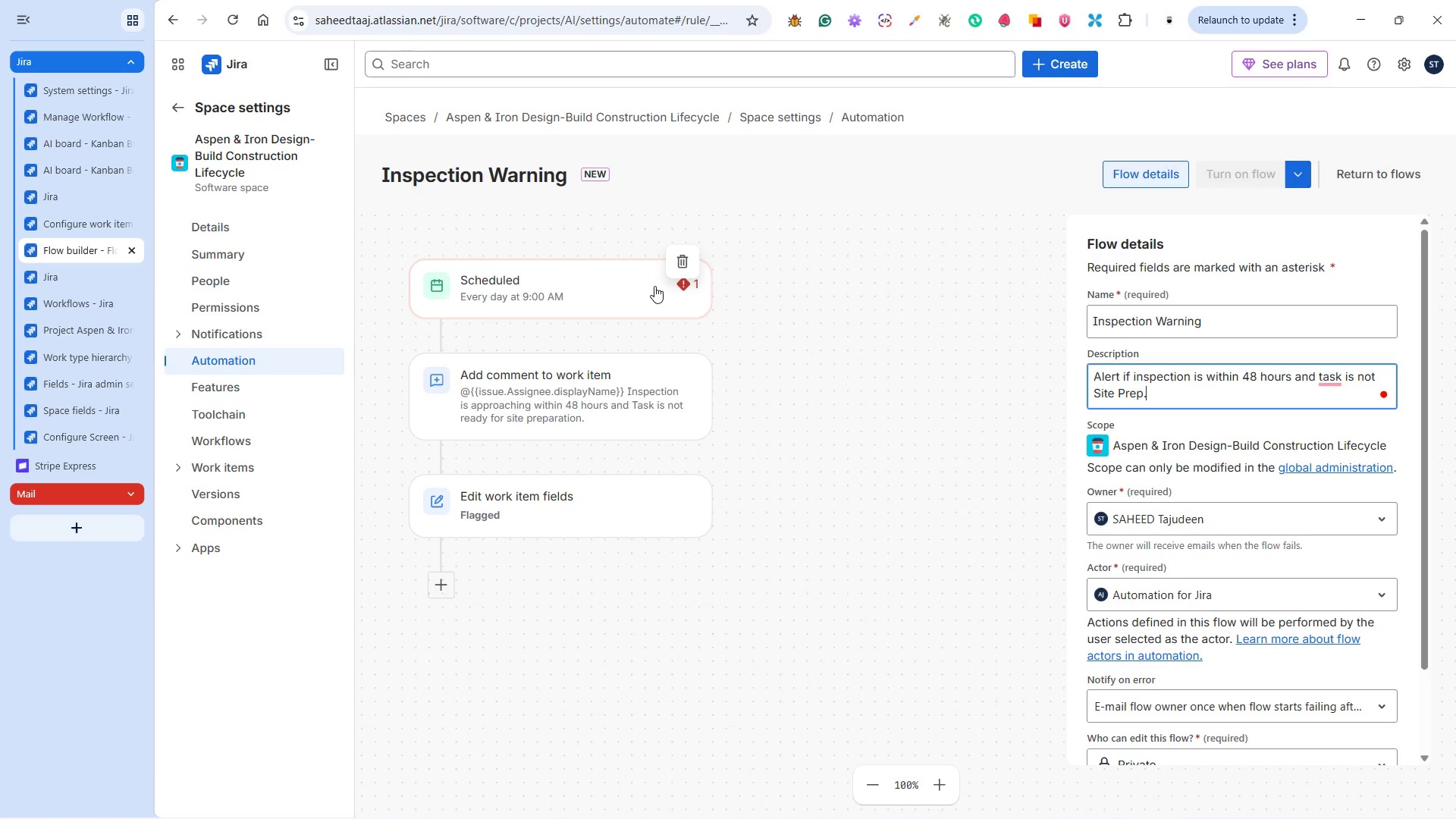 
left_click([654, 286])
 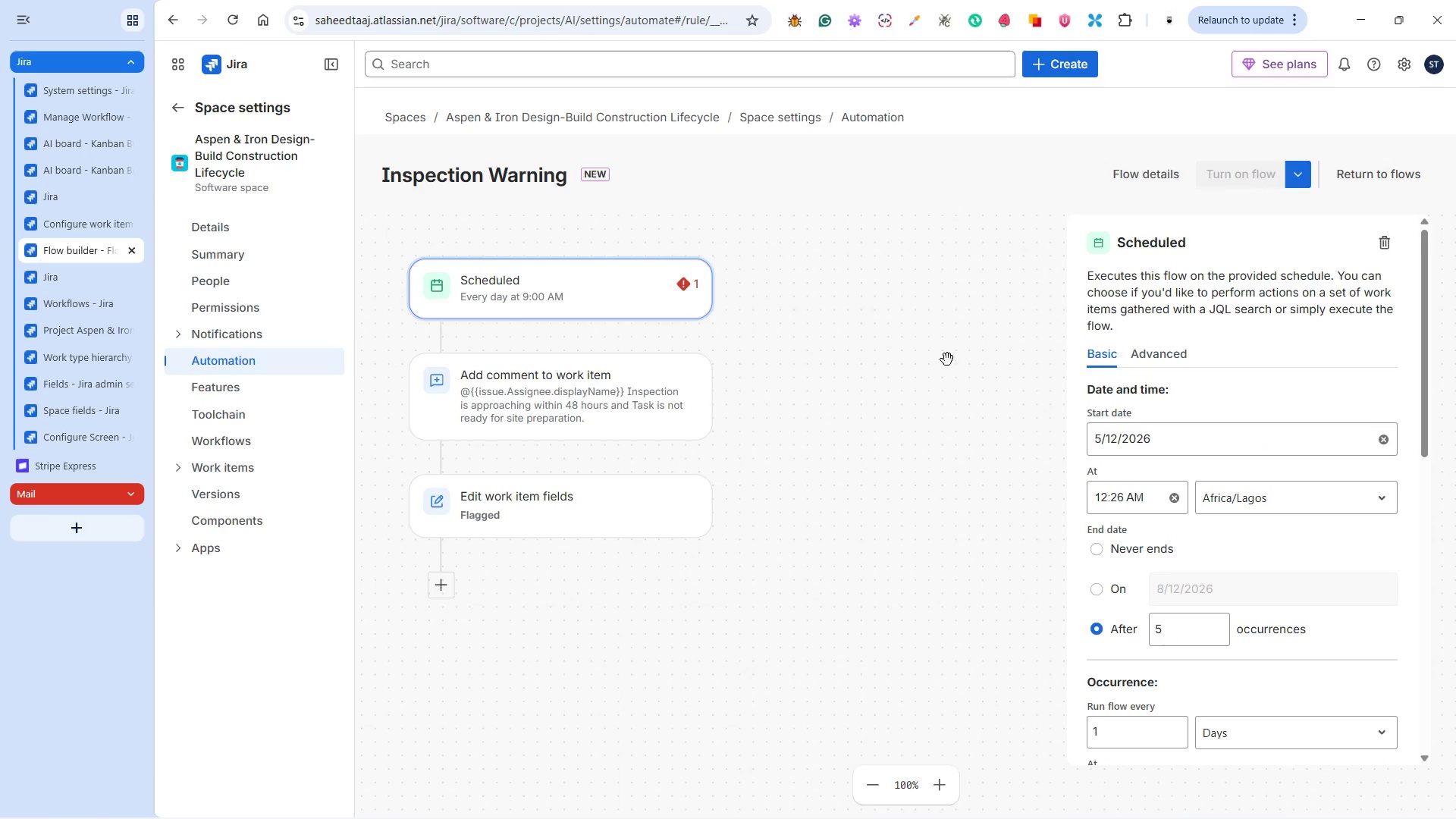 
scroll: coordinate [1279, 515], scroll_direction: down, amount: 5.0
 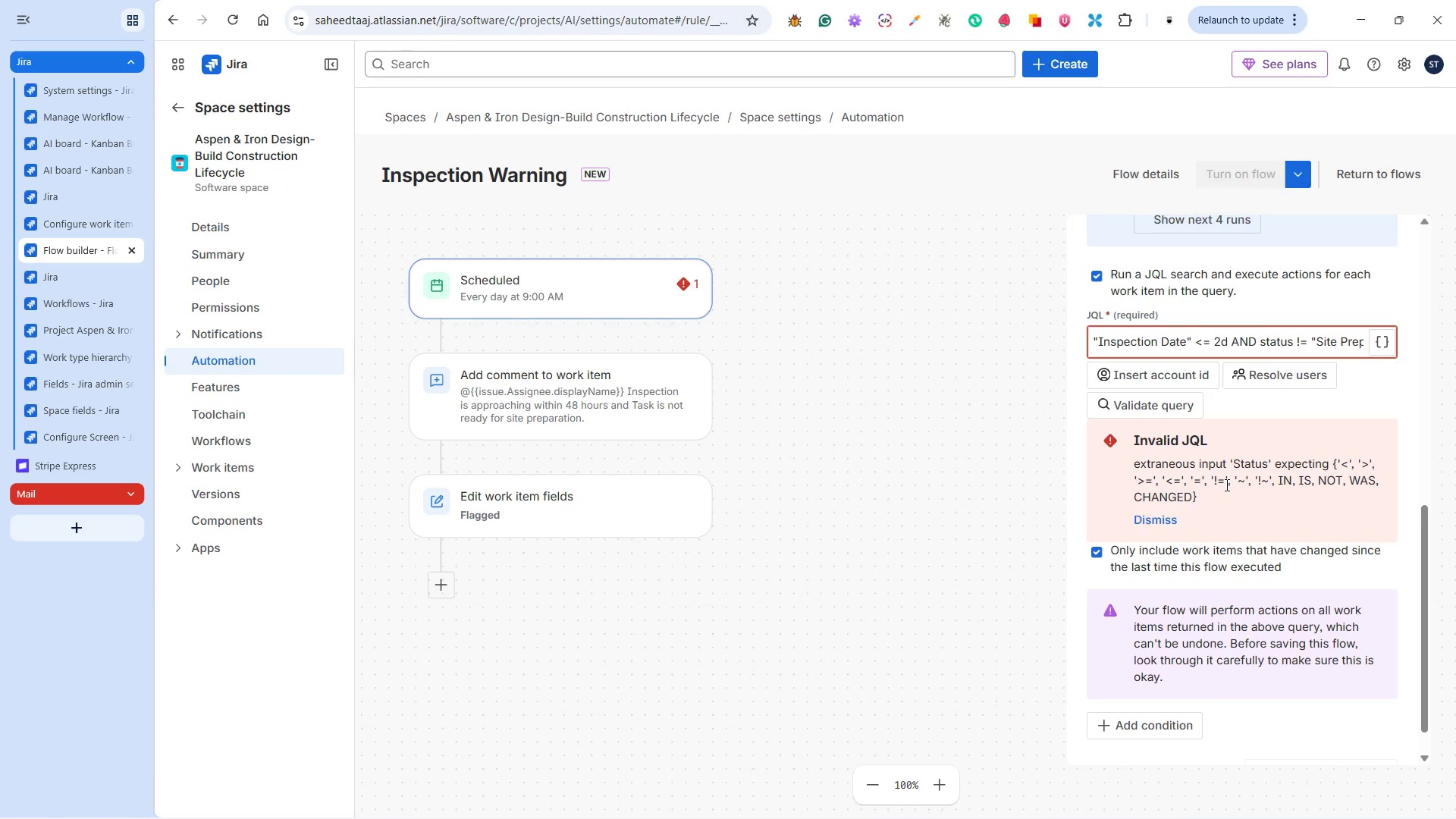 
wait(32.81)
 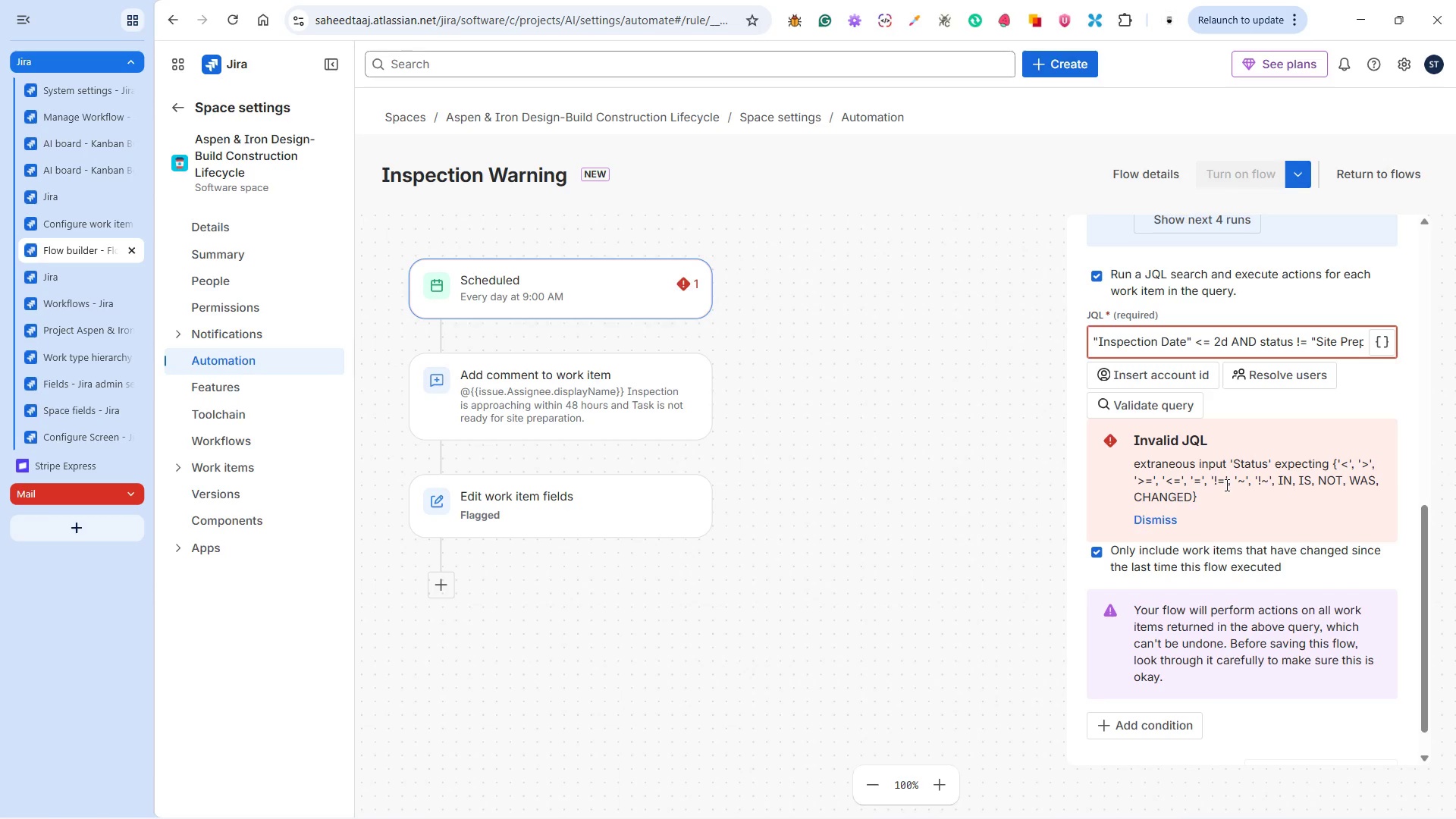 
left_click([1236, 340])
 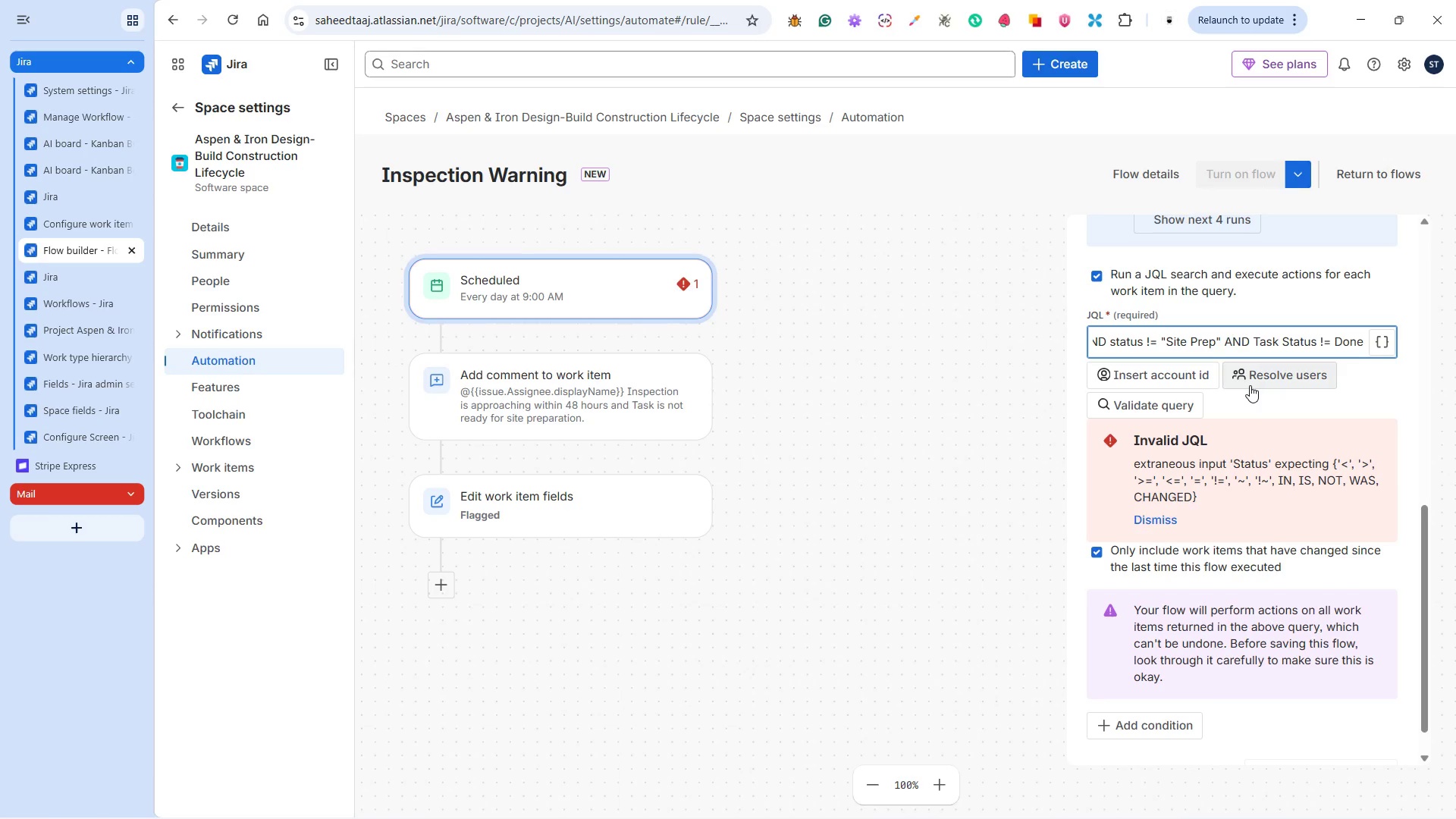 
wait(9.86)
 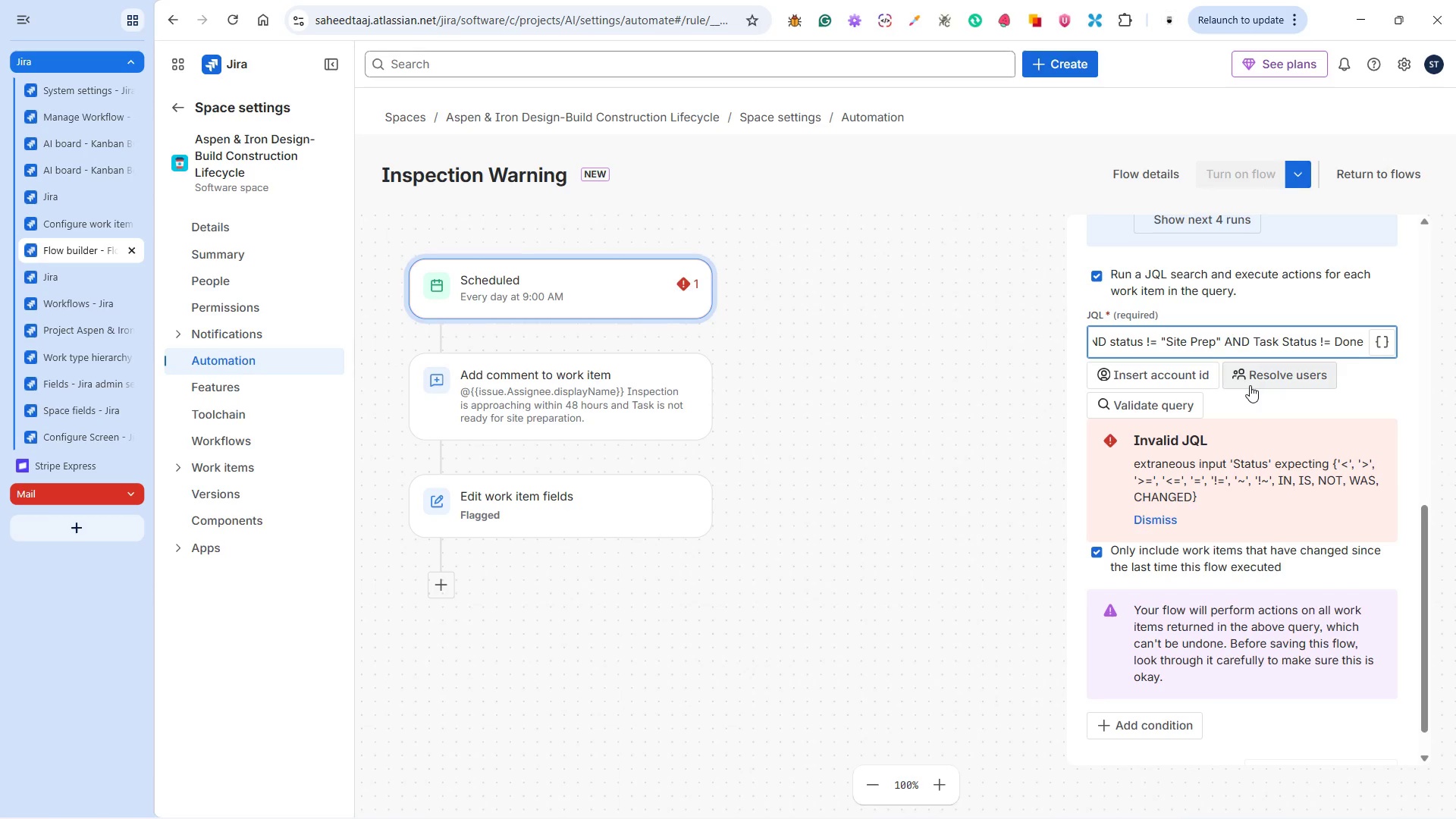 
left_click_drag(start_coordinate=[1225, 339], to_coordinate=[1373, 345])
 